 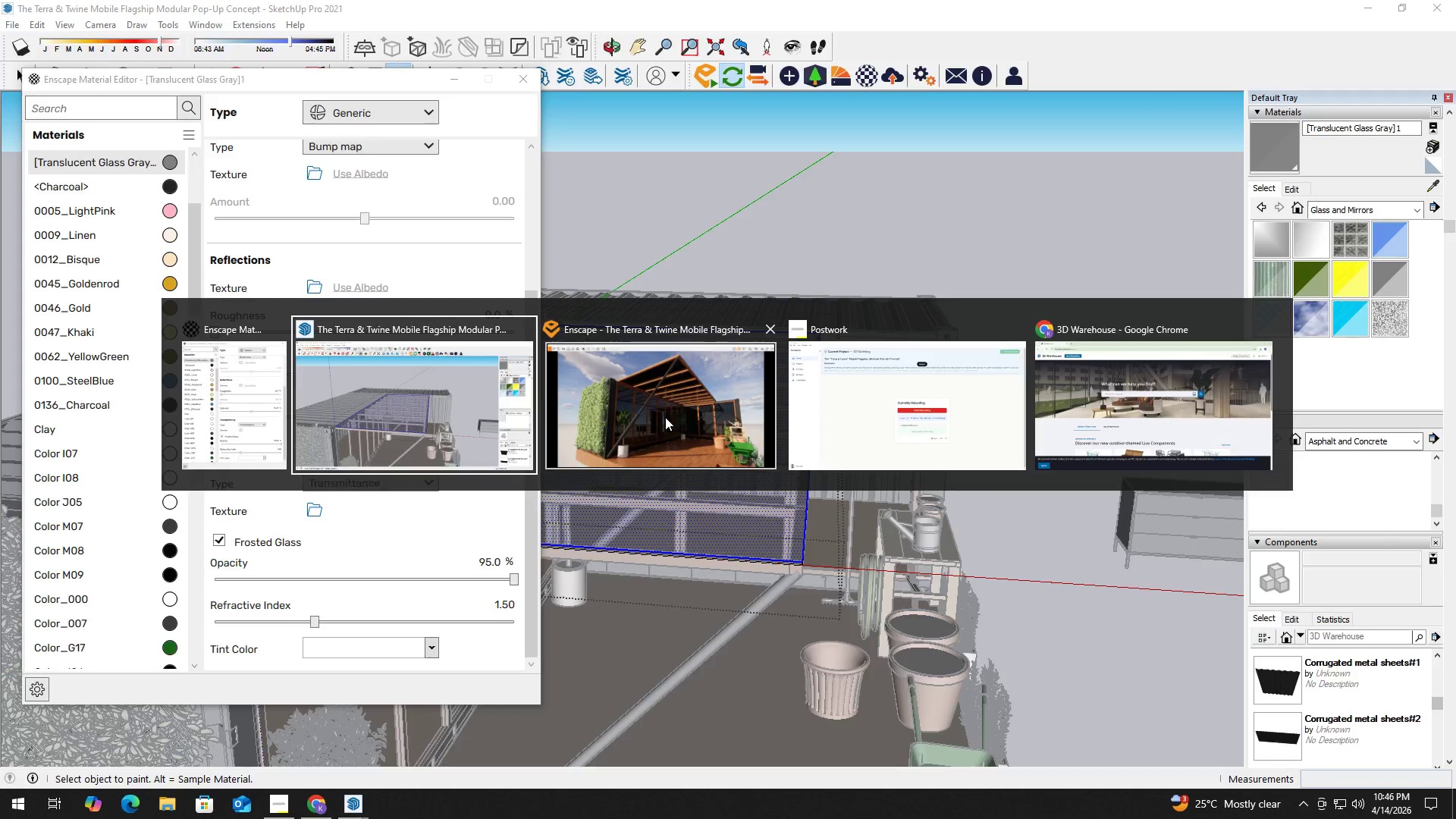 
key(Alt+Tab)
 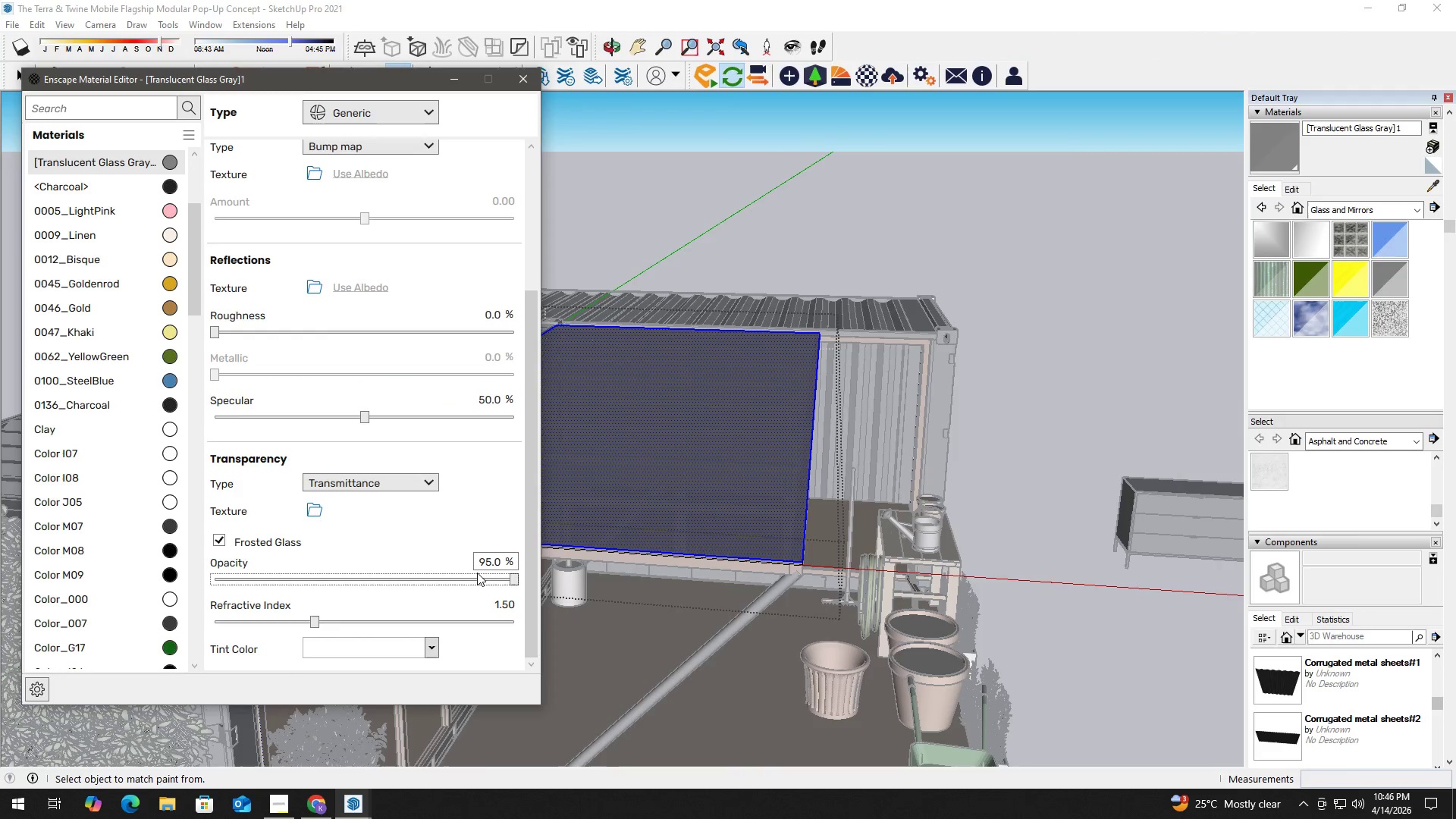 
left_click_drag(start_coordinate=[505, 559], to_coordinate=[445, 557])
 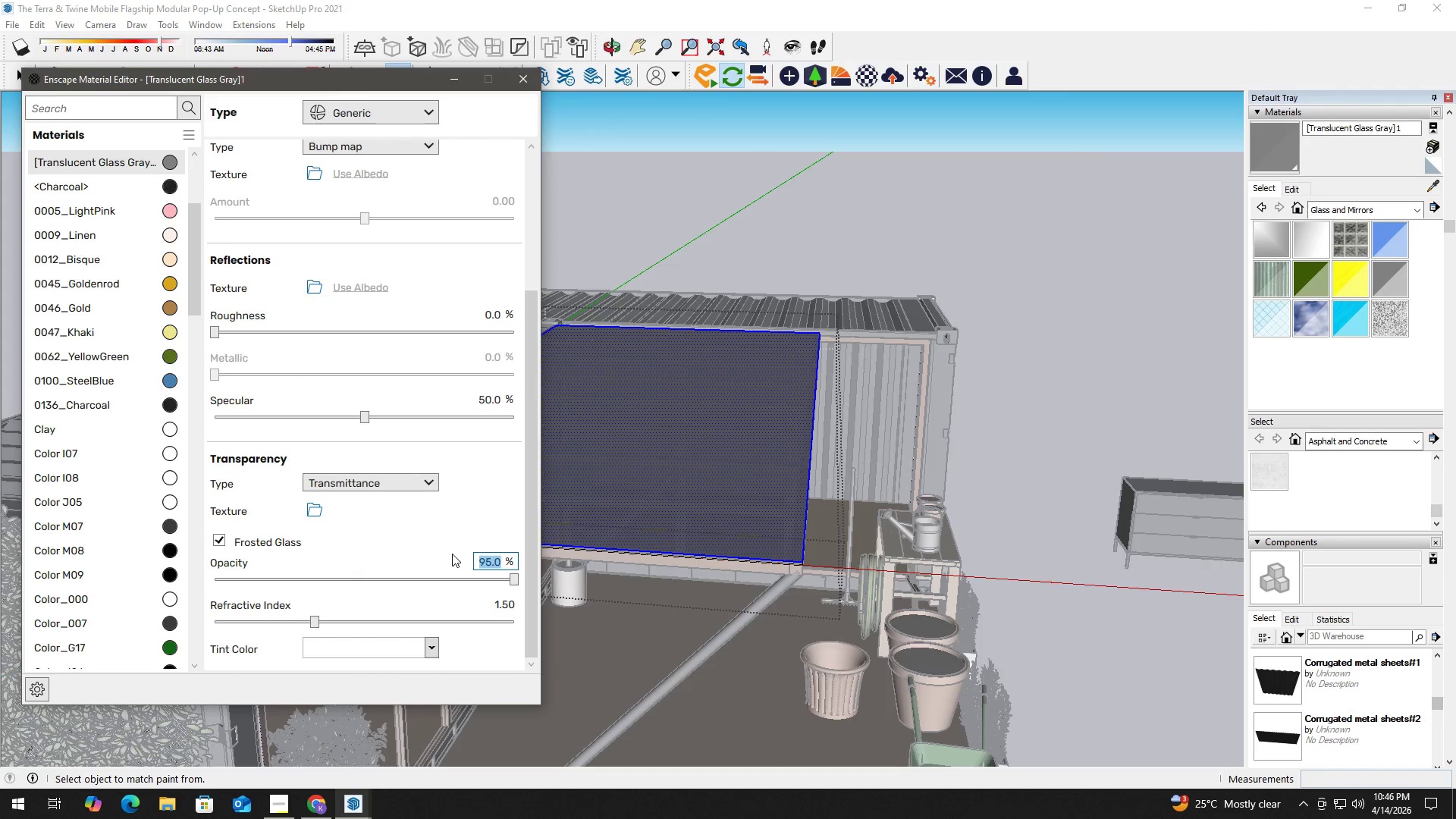 
key(Numpad6)
 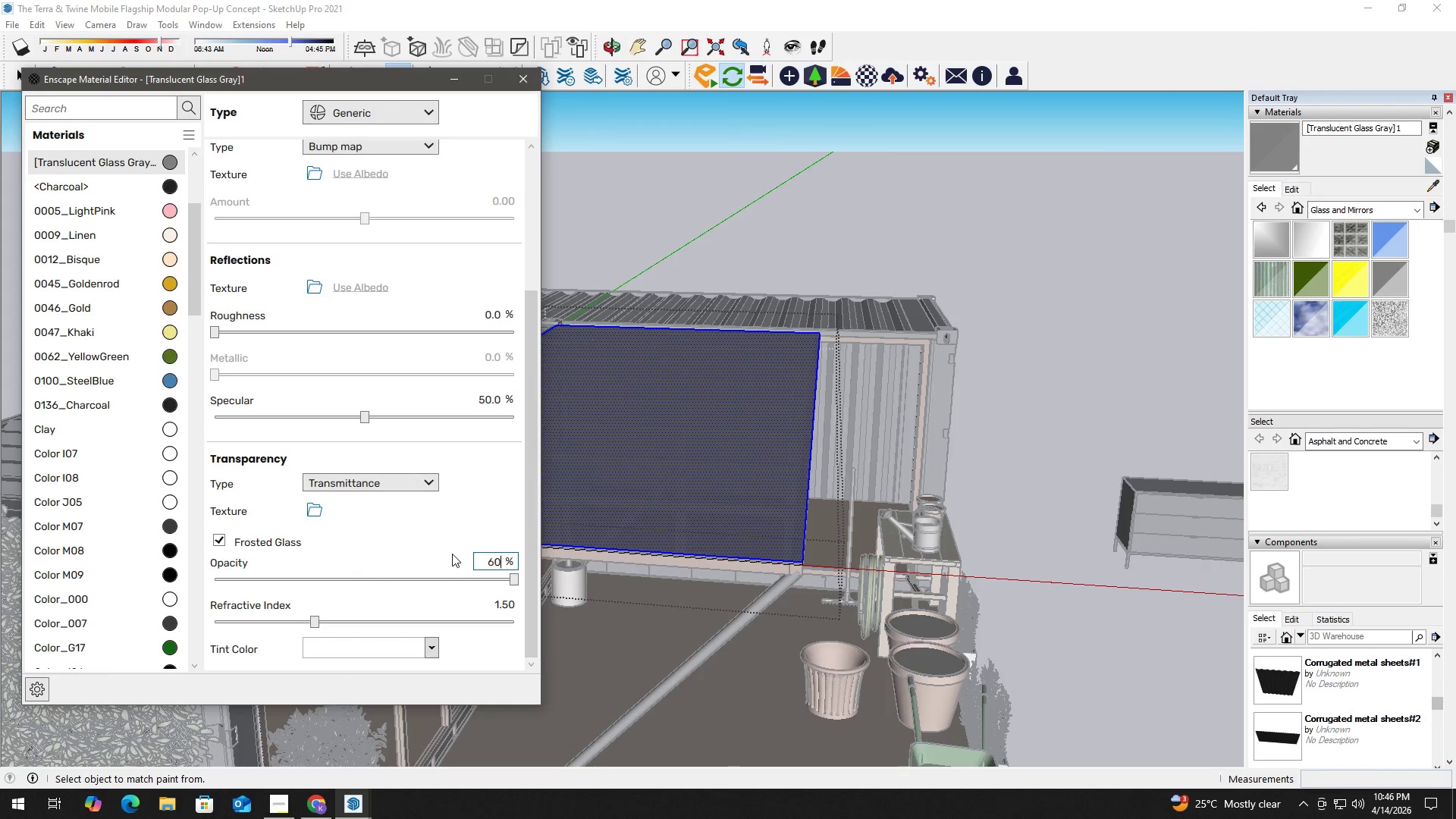 
key(Numpad0)
 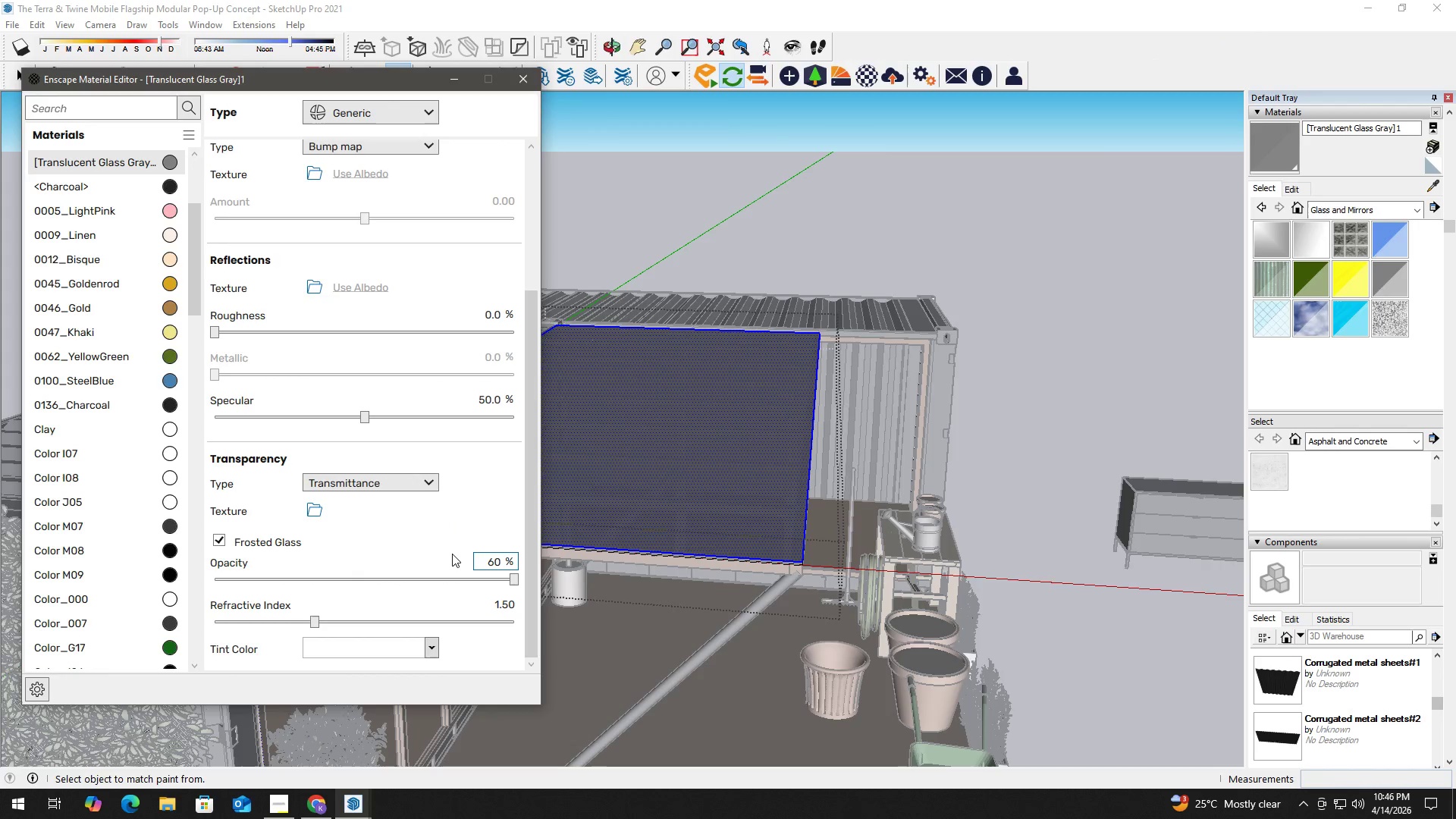 
key(NumpadEnter)
 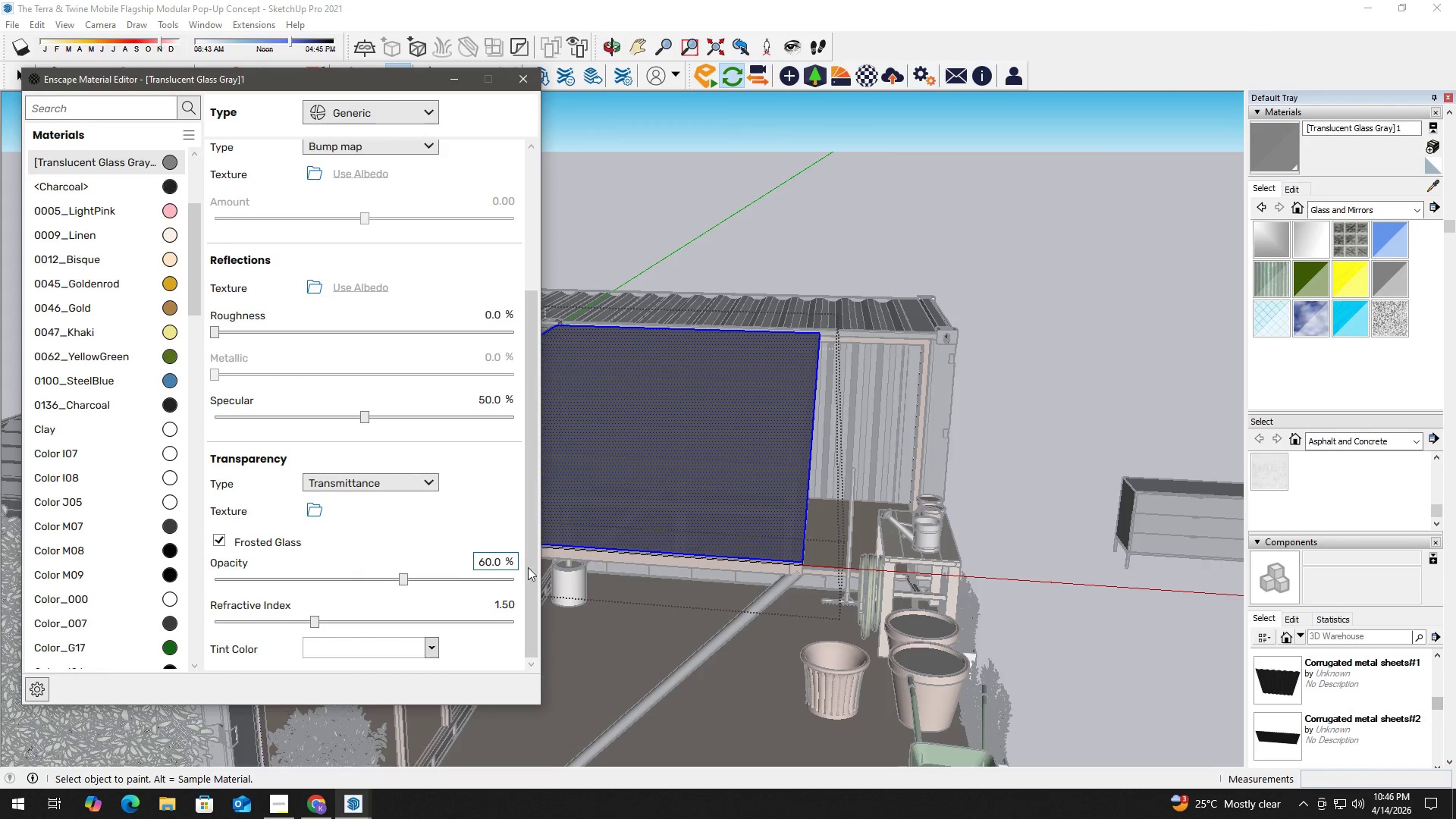 
key(Alt+Tab)
 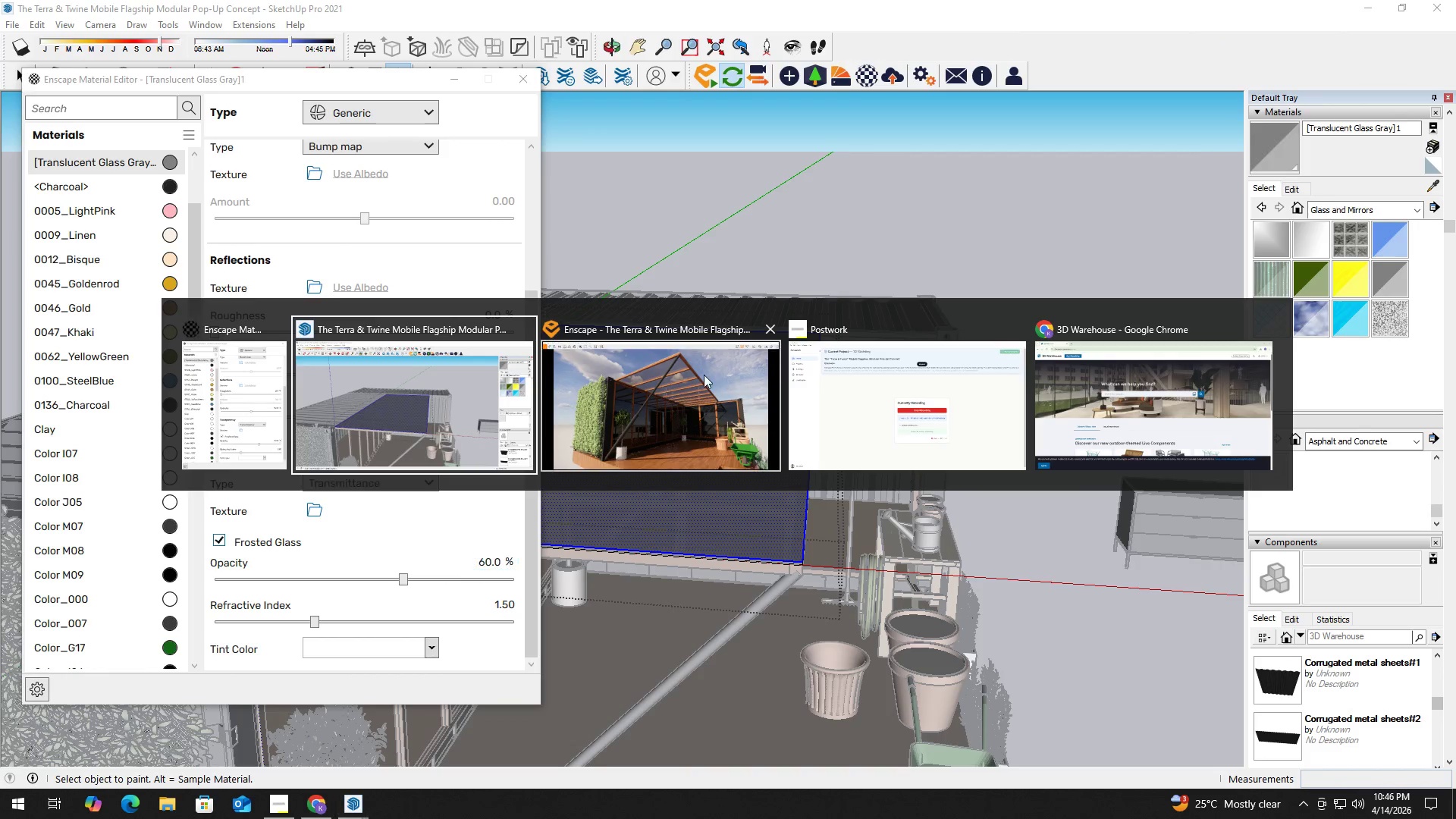 
left_click([689, 377])
 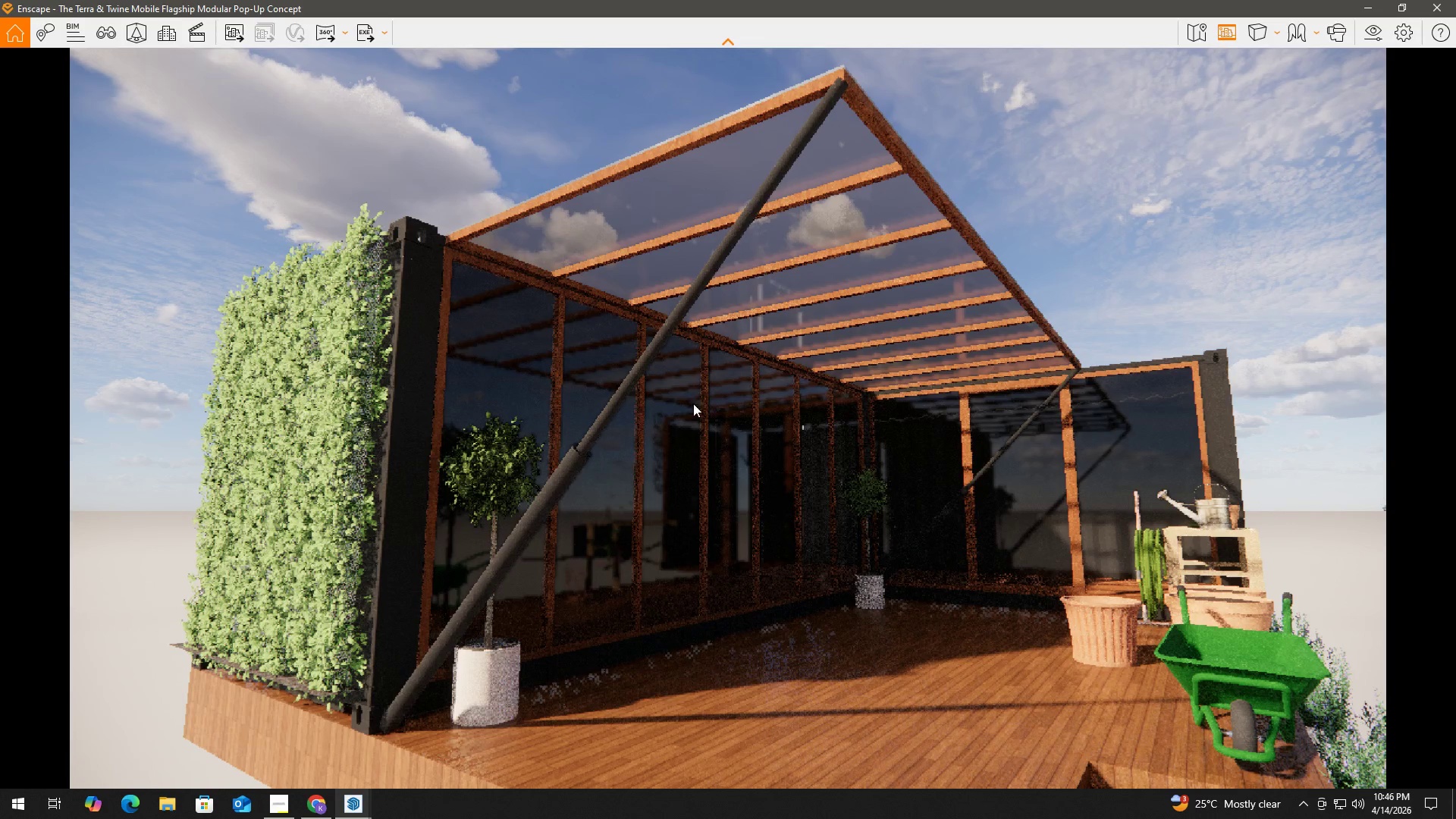 
key(Alt+AltLeft)
 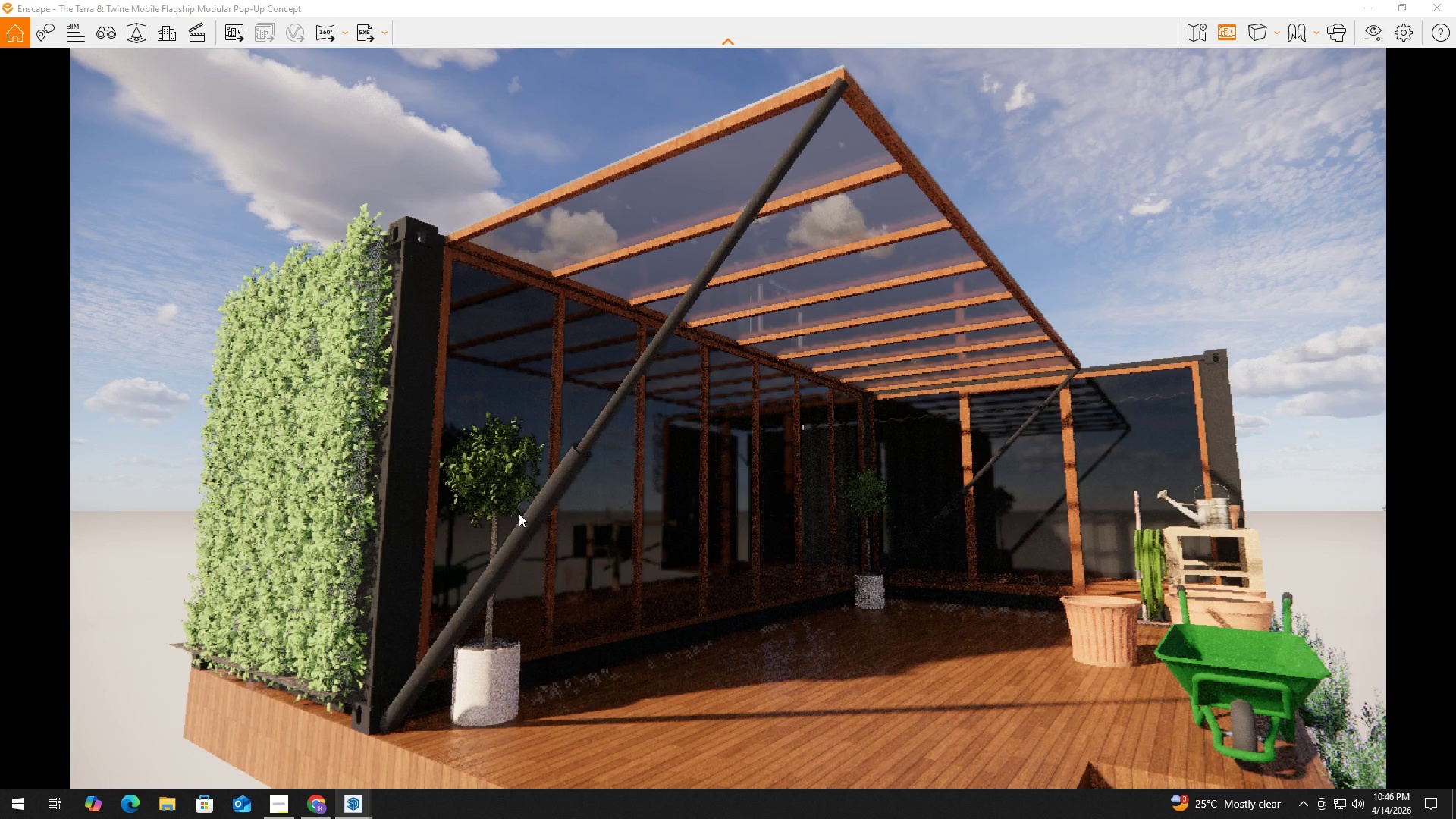 
key(Alt+Tab)
 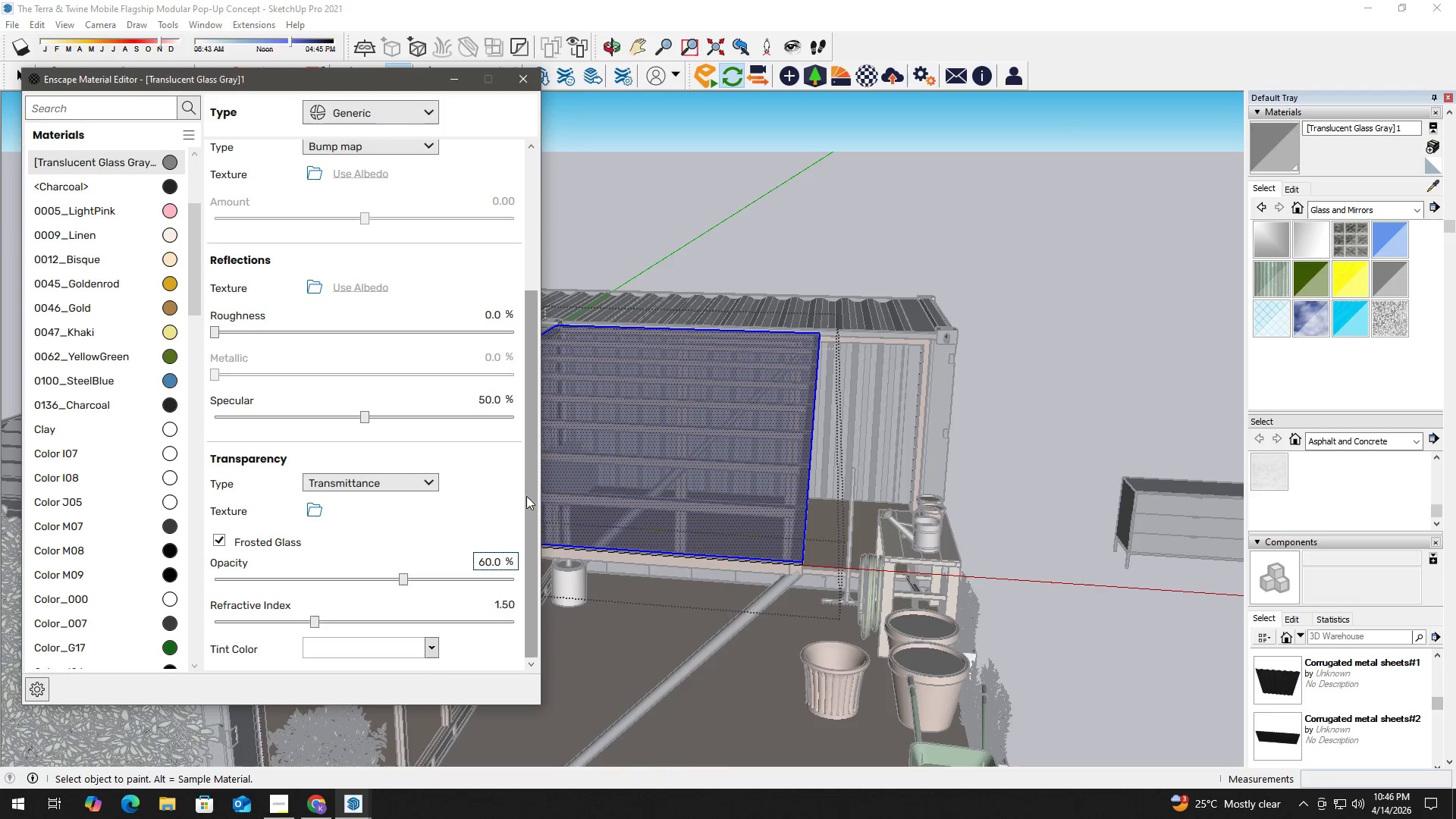 
left_click_drag(start_coordinate=[529, 496], to_coordinate=[537, 560])
 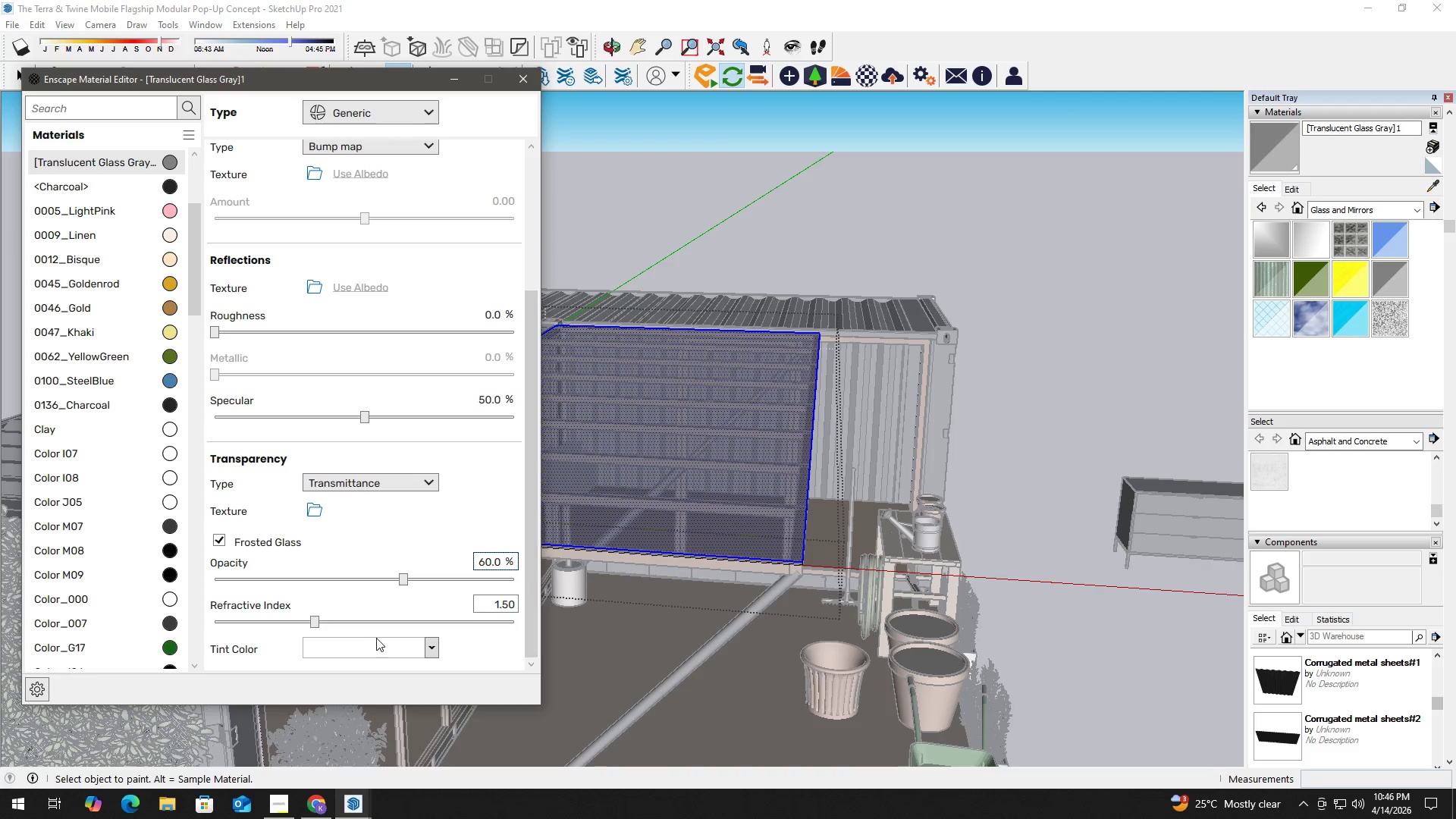 
left_click([375, 639])
 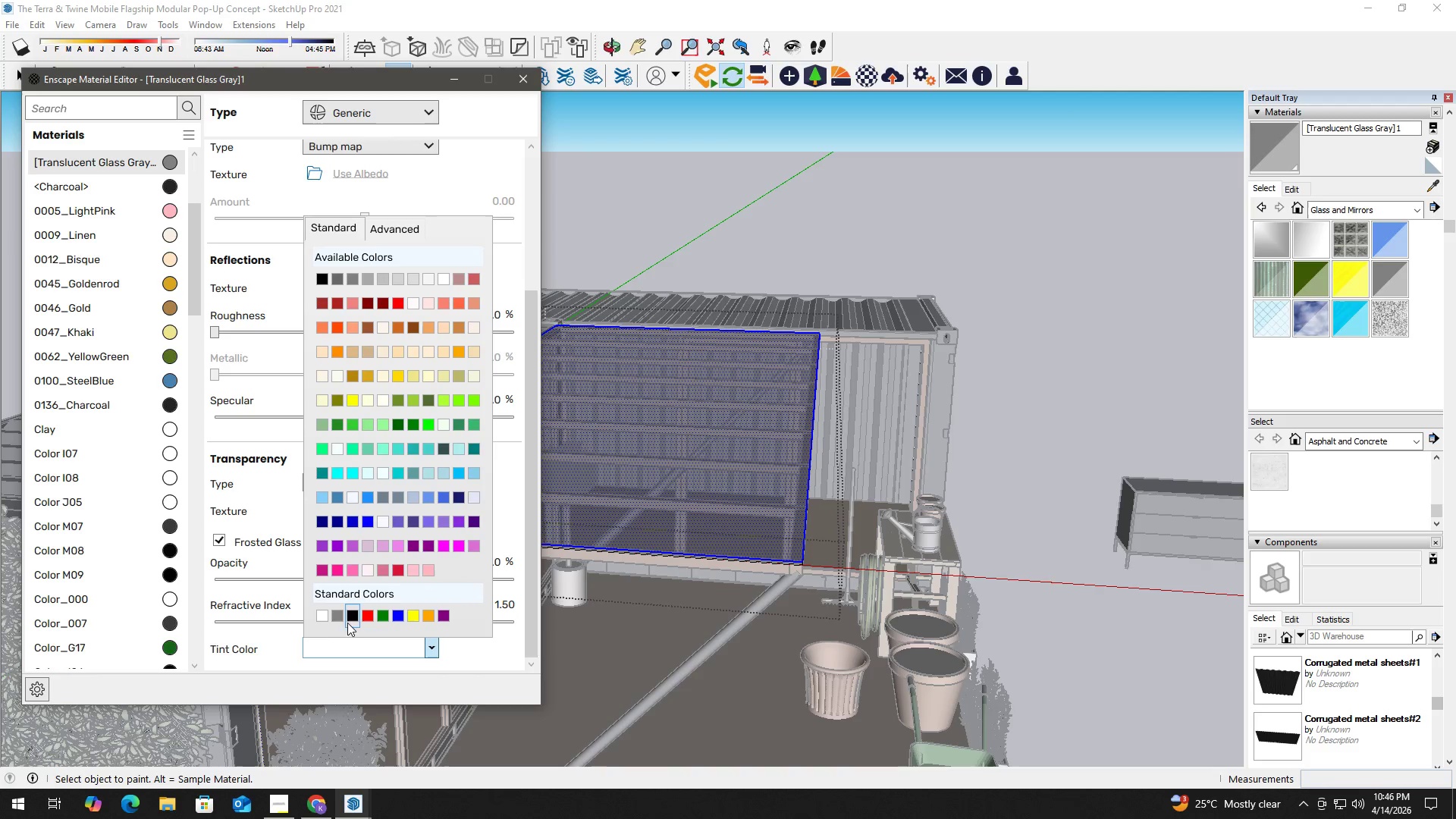 
key(Alt+AltLeft)
 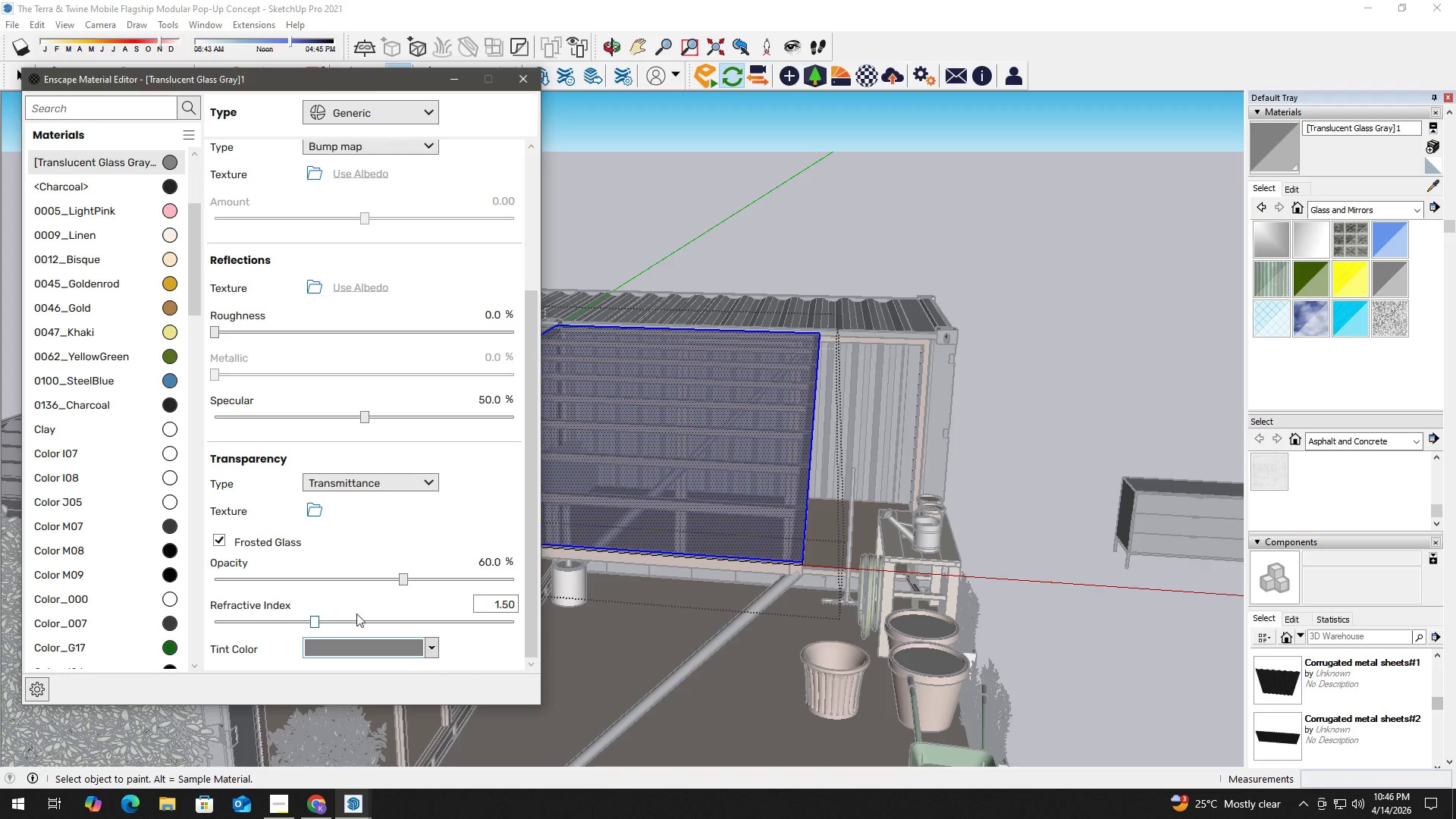 
key(Alt+Tab)
 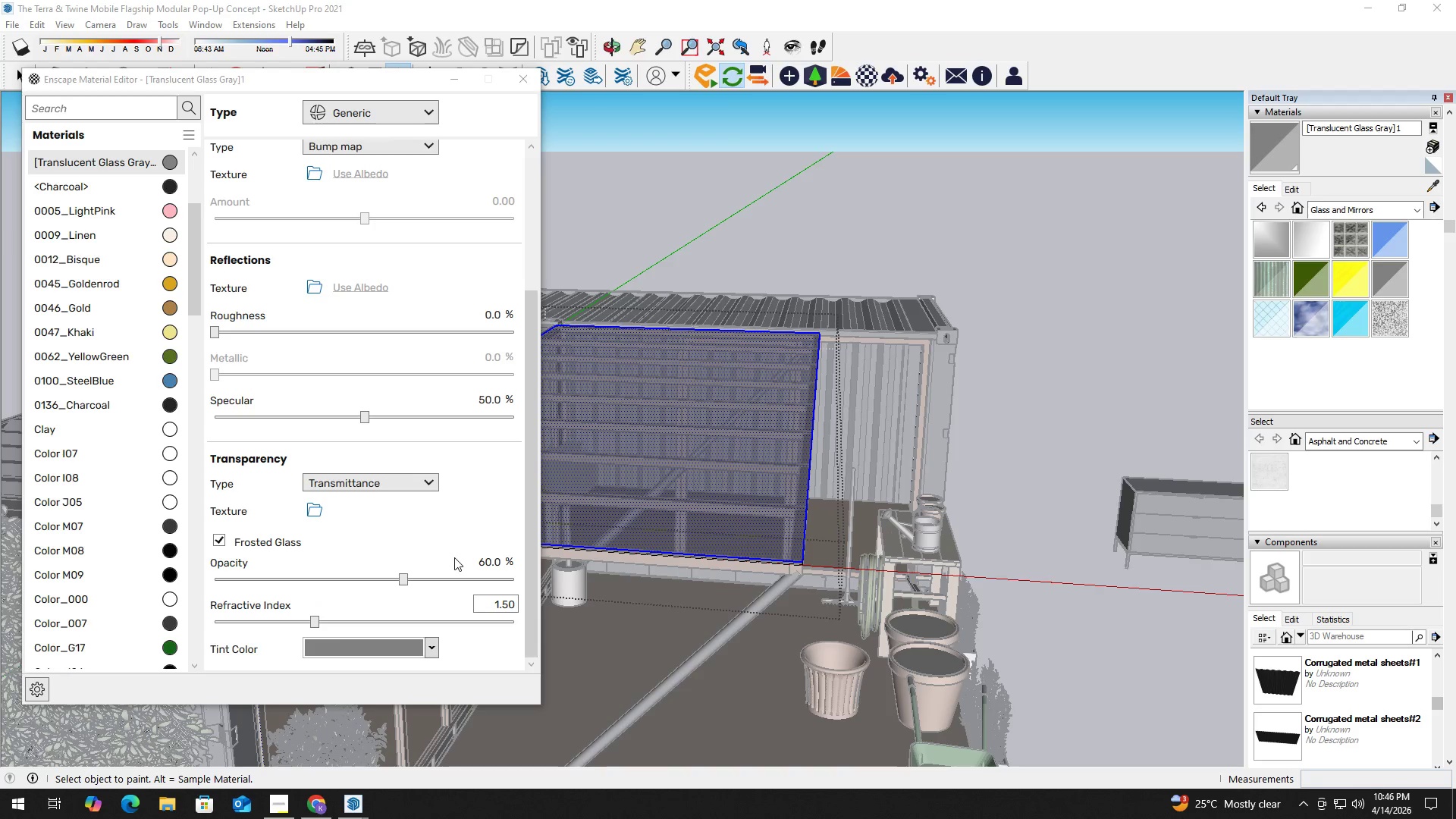 
key(Alt+Tab)
 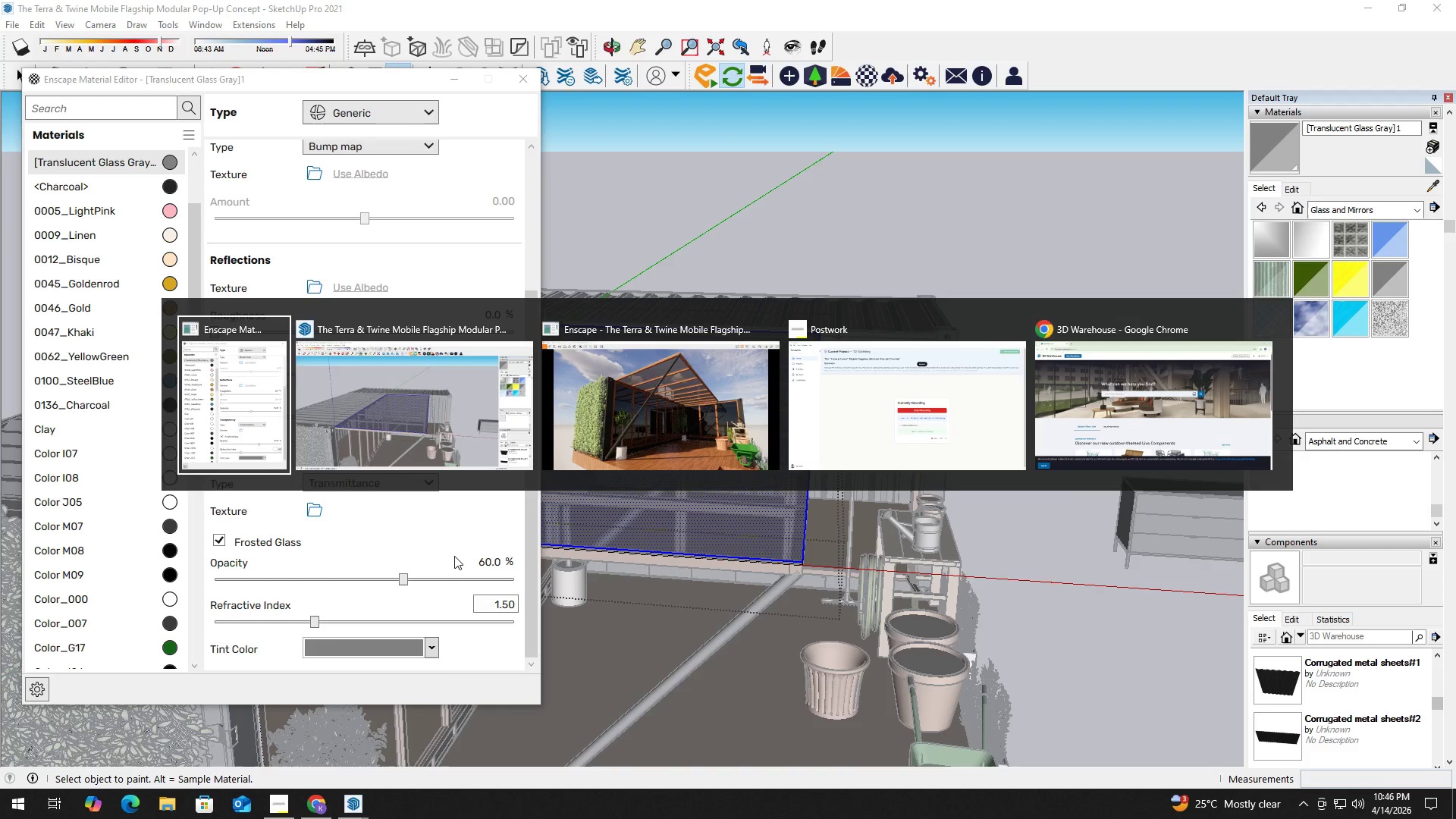 
key(Alt+Tab)
 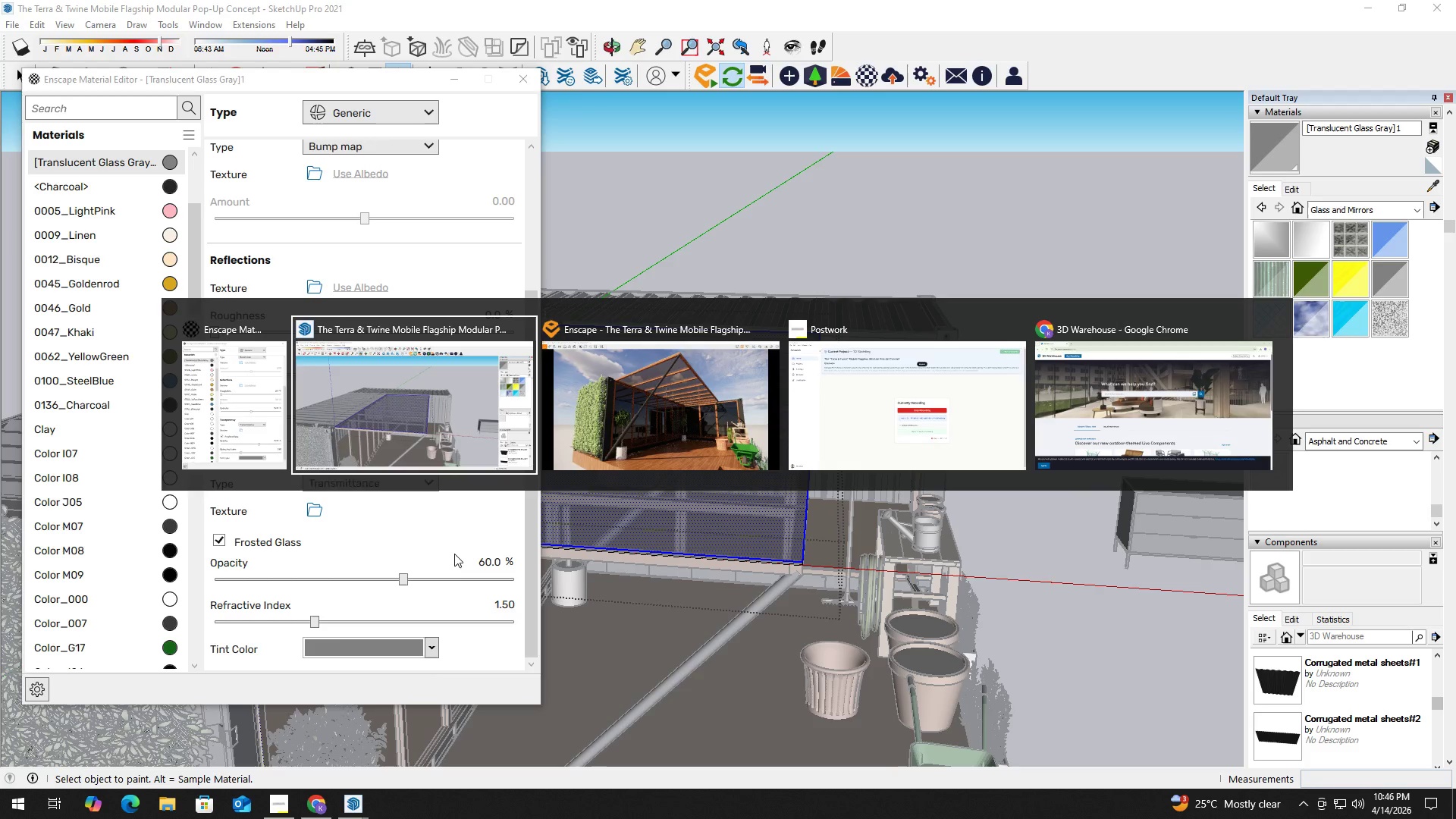 
key(Alt+Tab)
 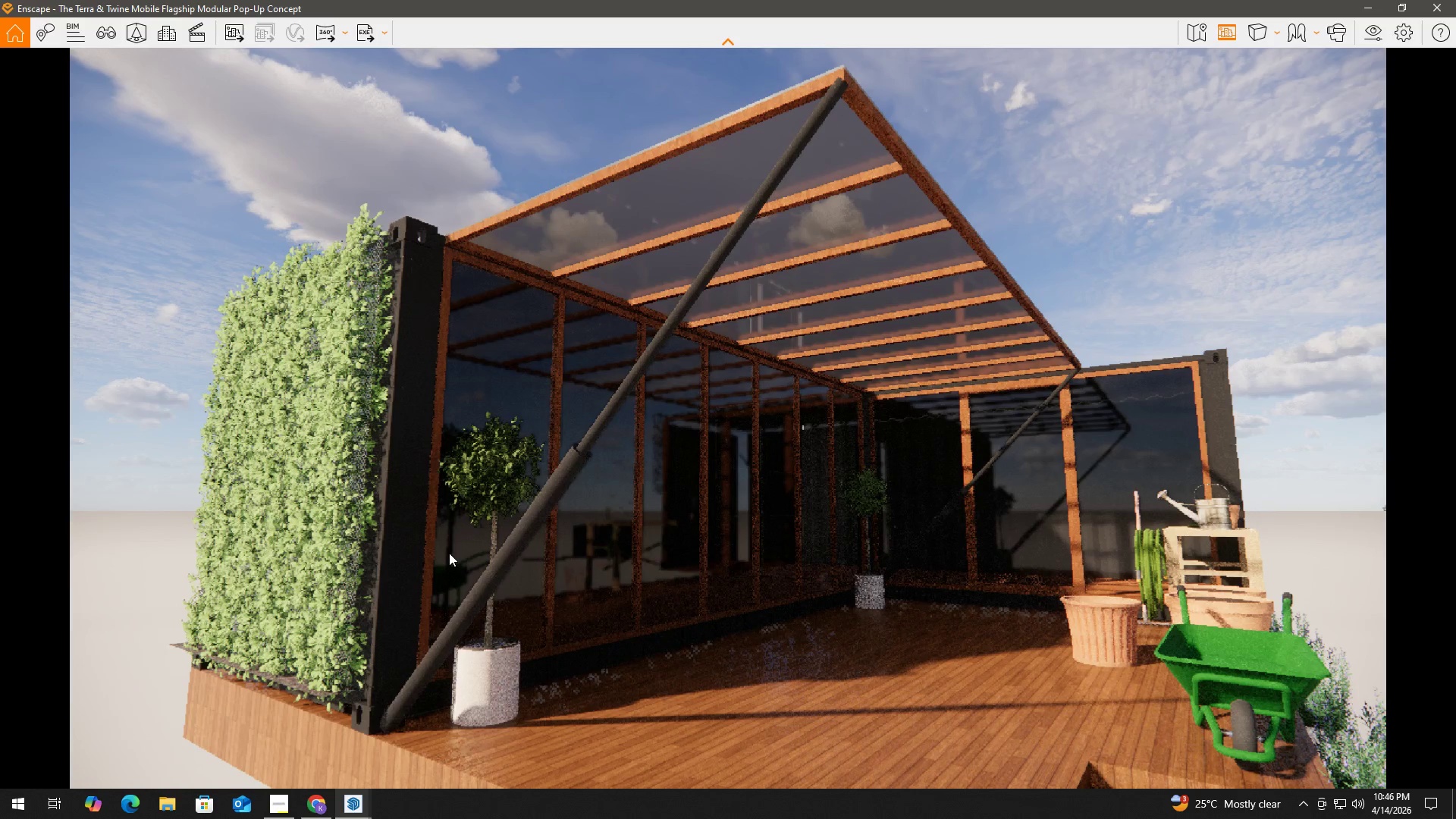 
key(Alt+Tab)
 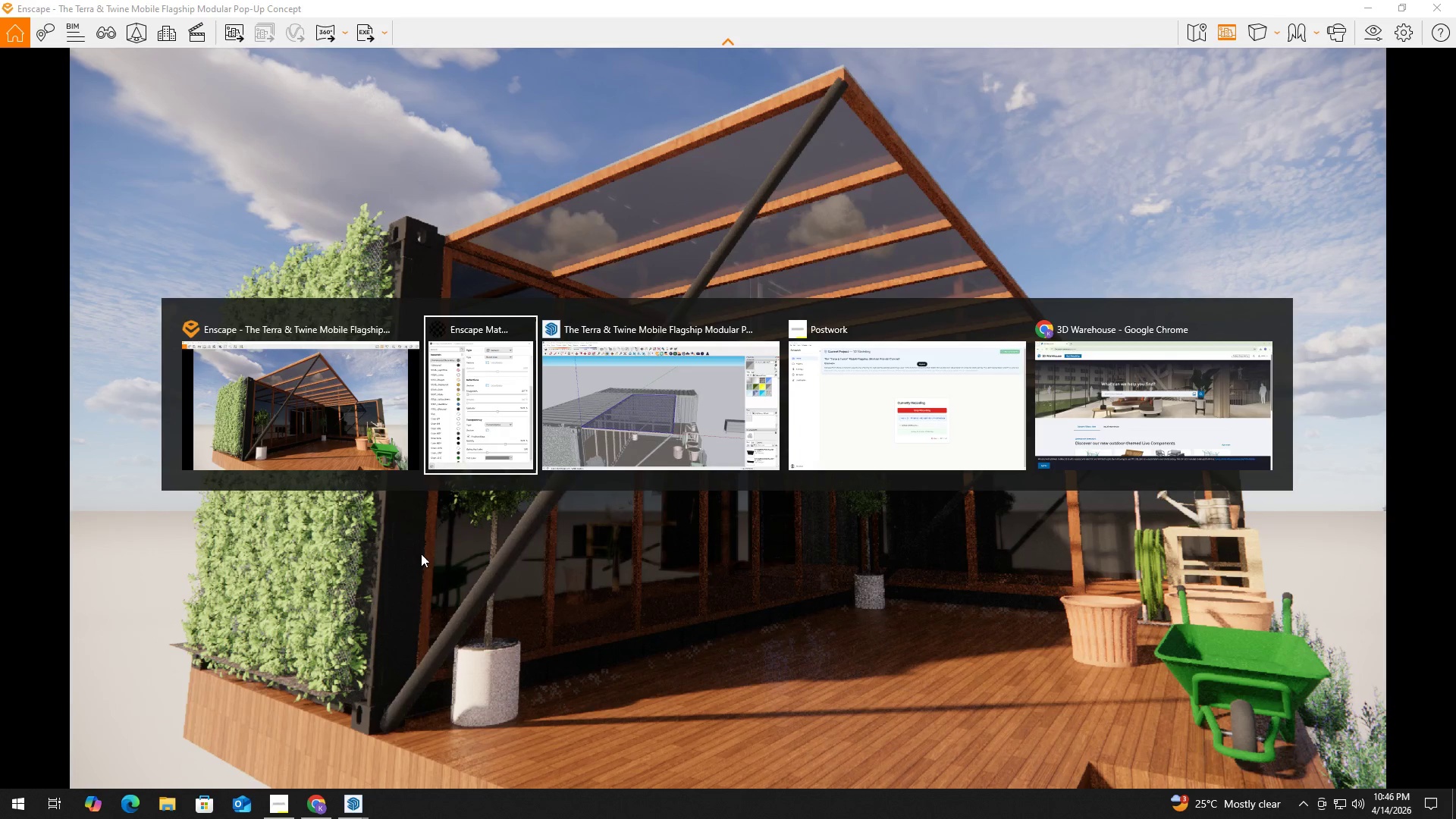 
key(Alt+Tab)
 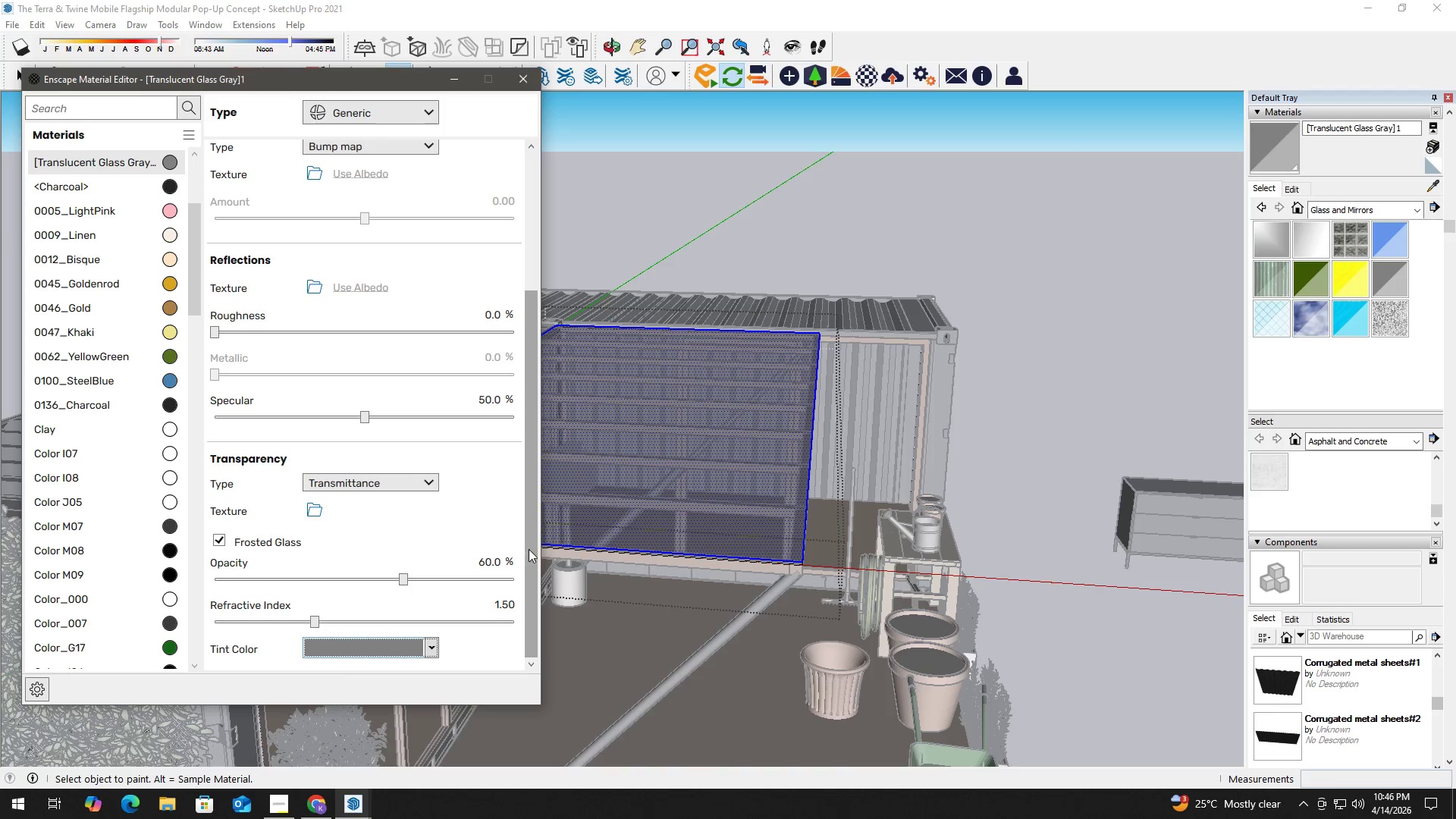 
left_click_drag(start_coordinate=[533, 545], to_coordinate=[535, 463])
 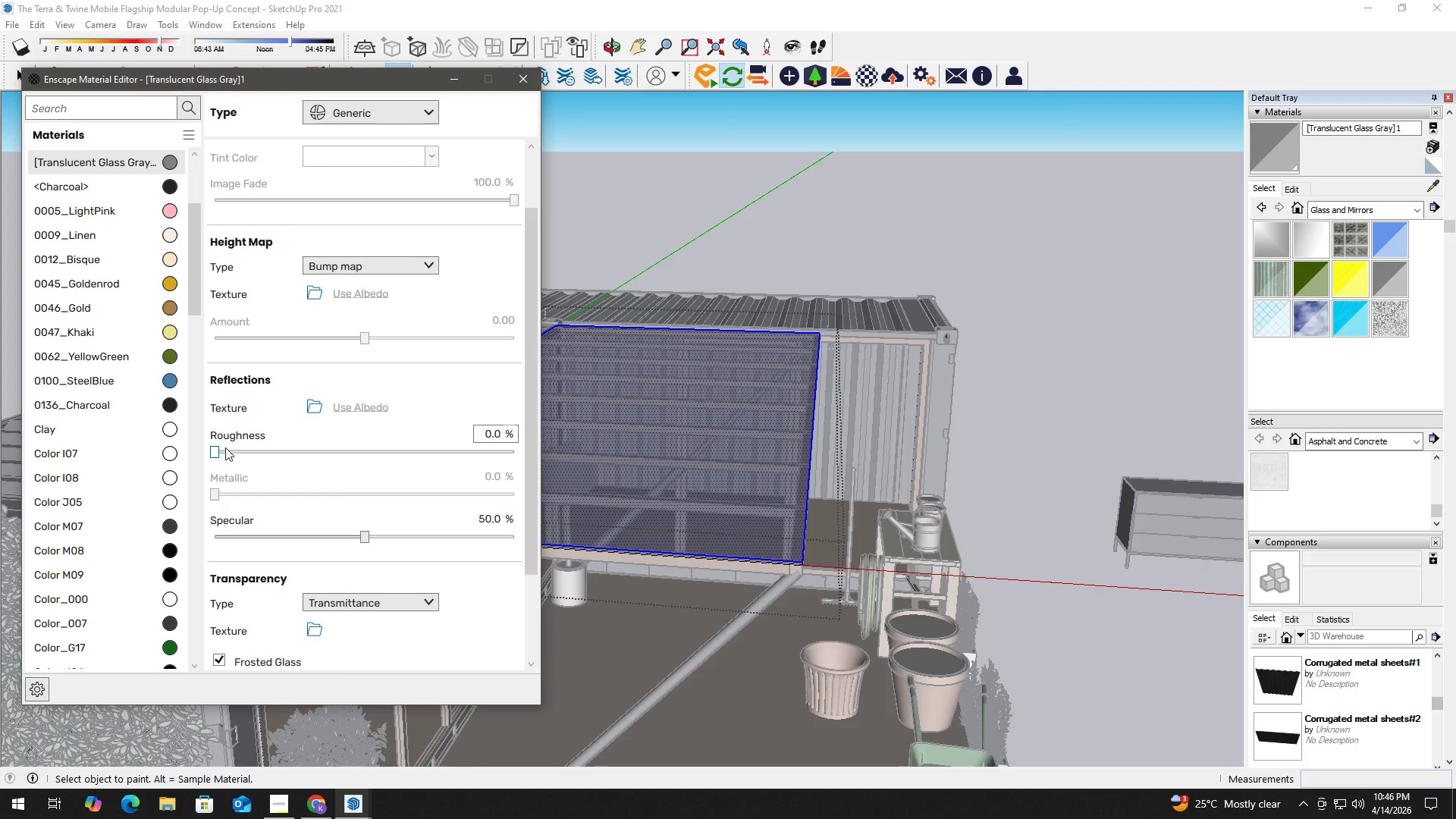 
left_click_drag(start_coordinate=[217, 448], to_coordinate=[358, 458])
 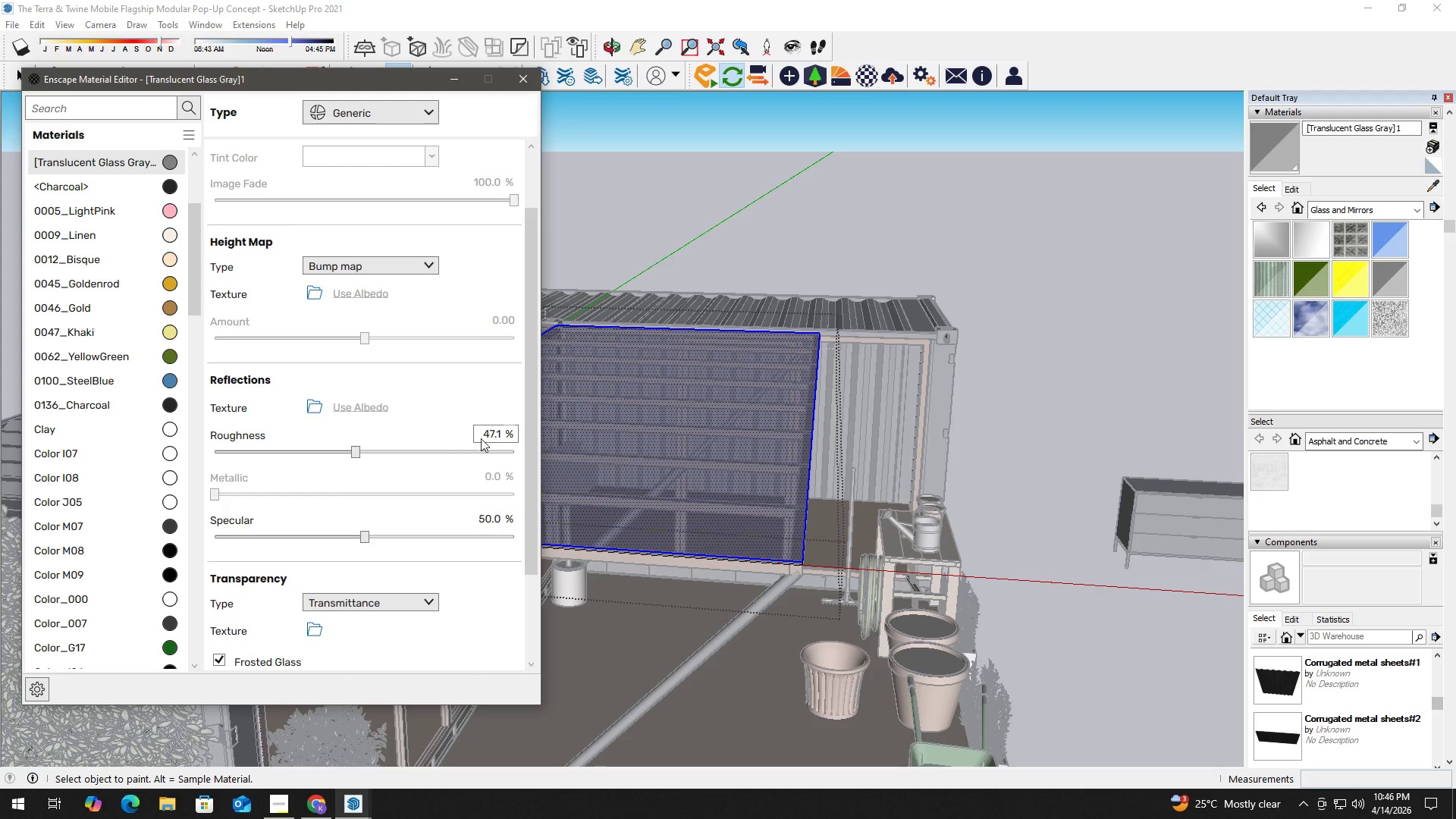 
left_click([494, 433])
 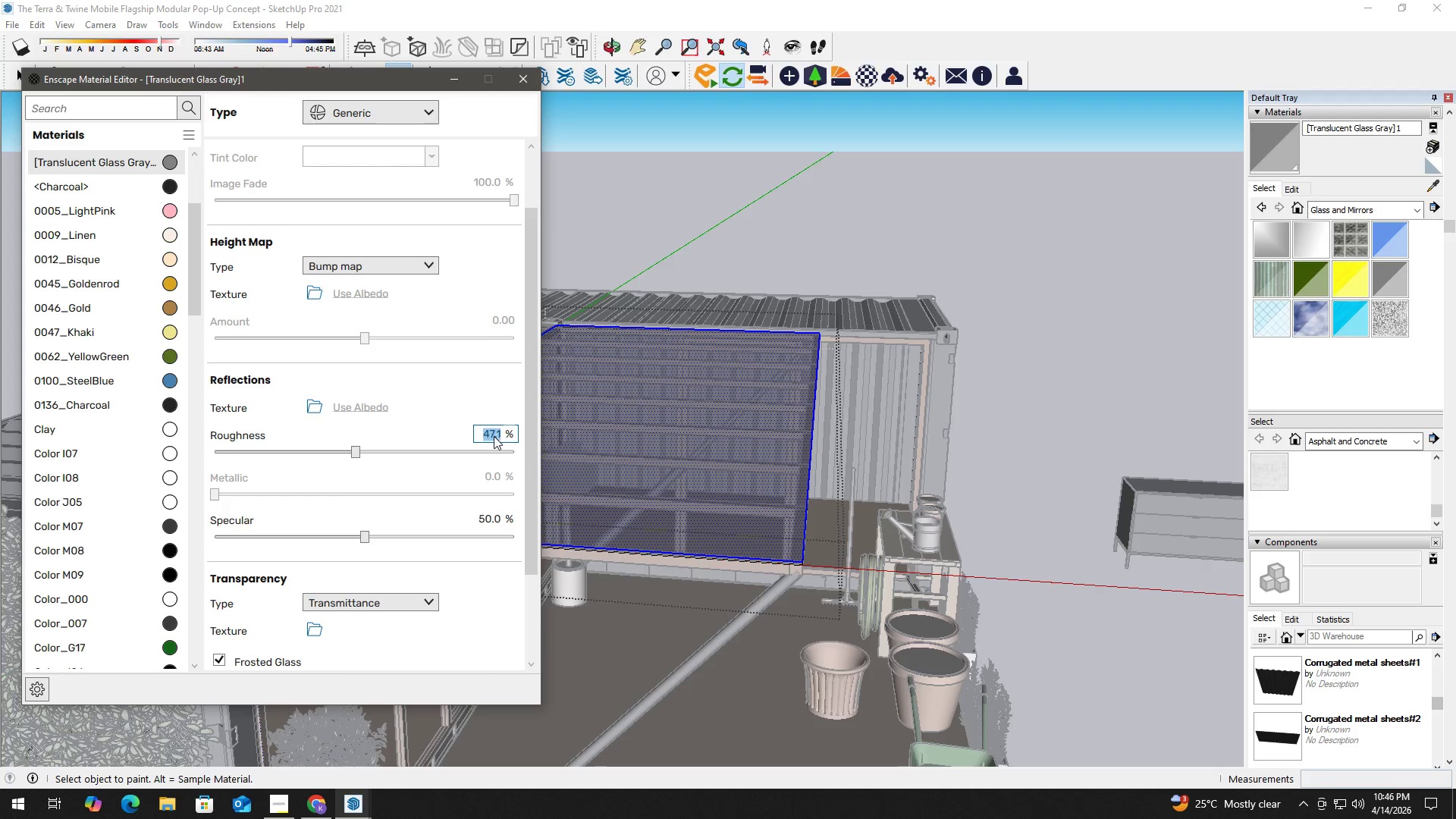 
key(Numpad5)
 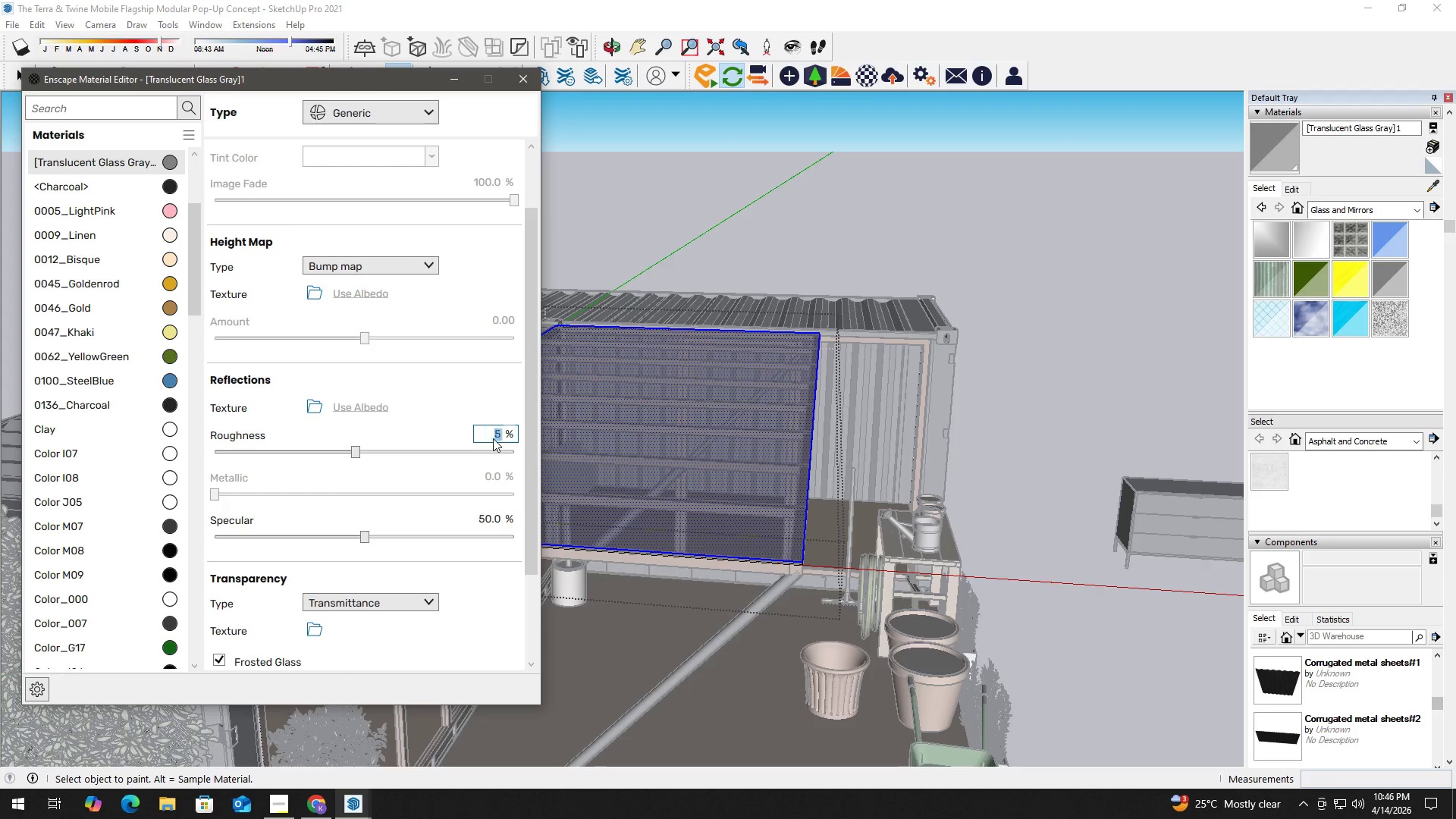 
key(Numpad0)
 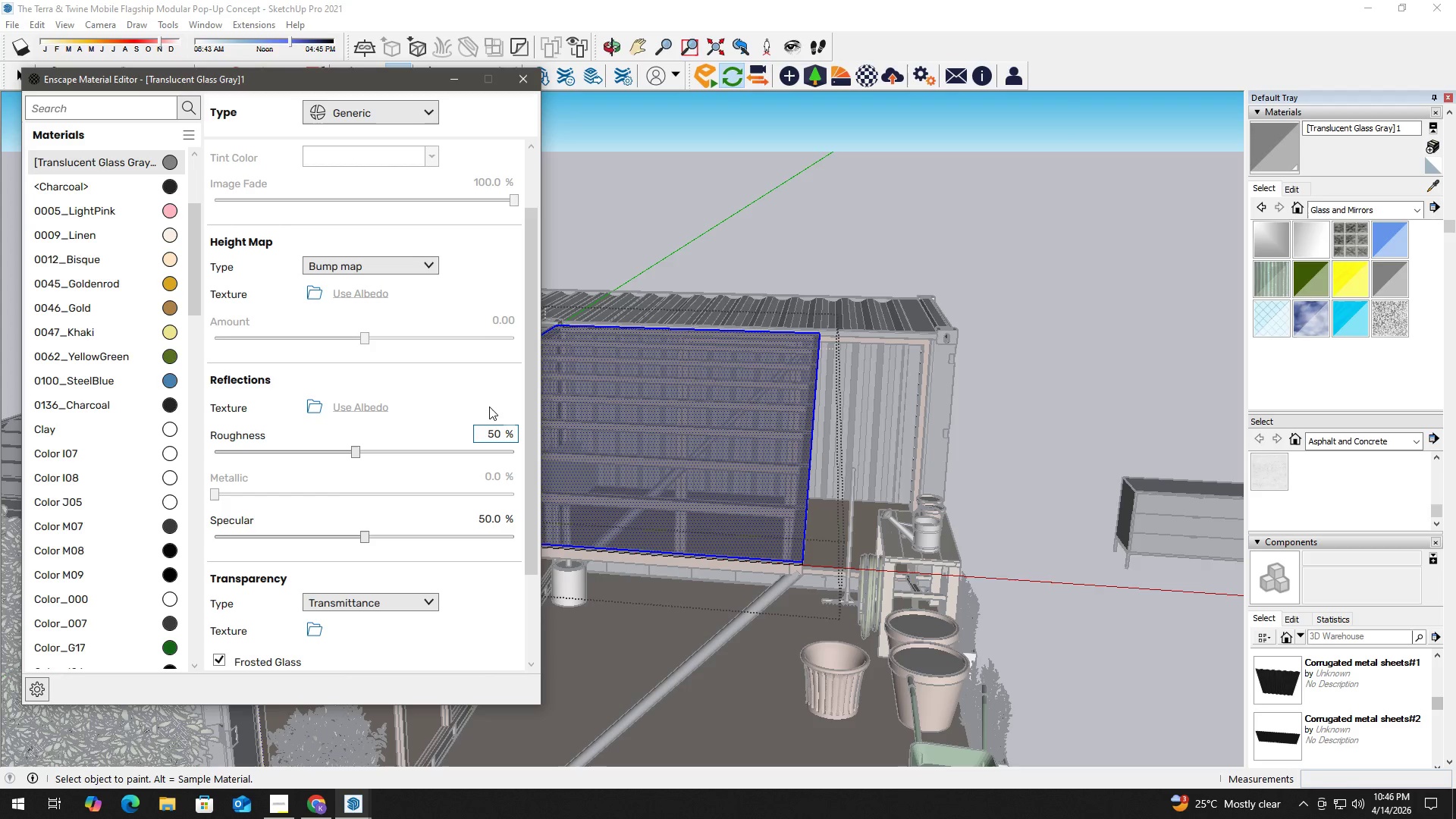 
key(NumpadEnter)
 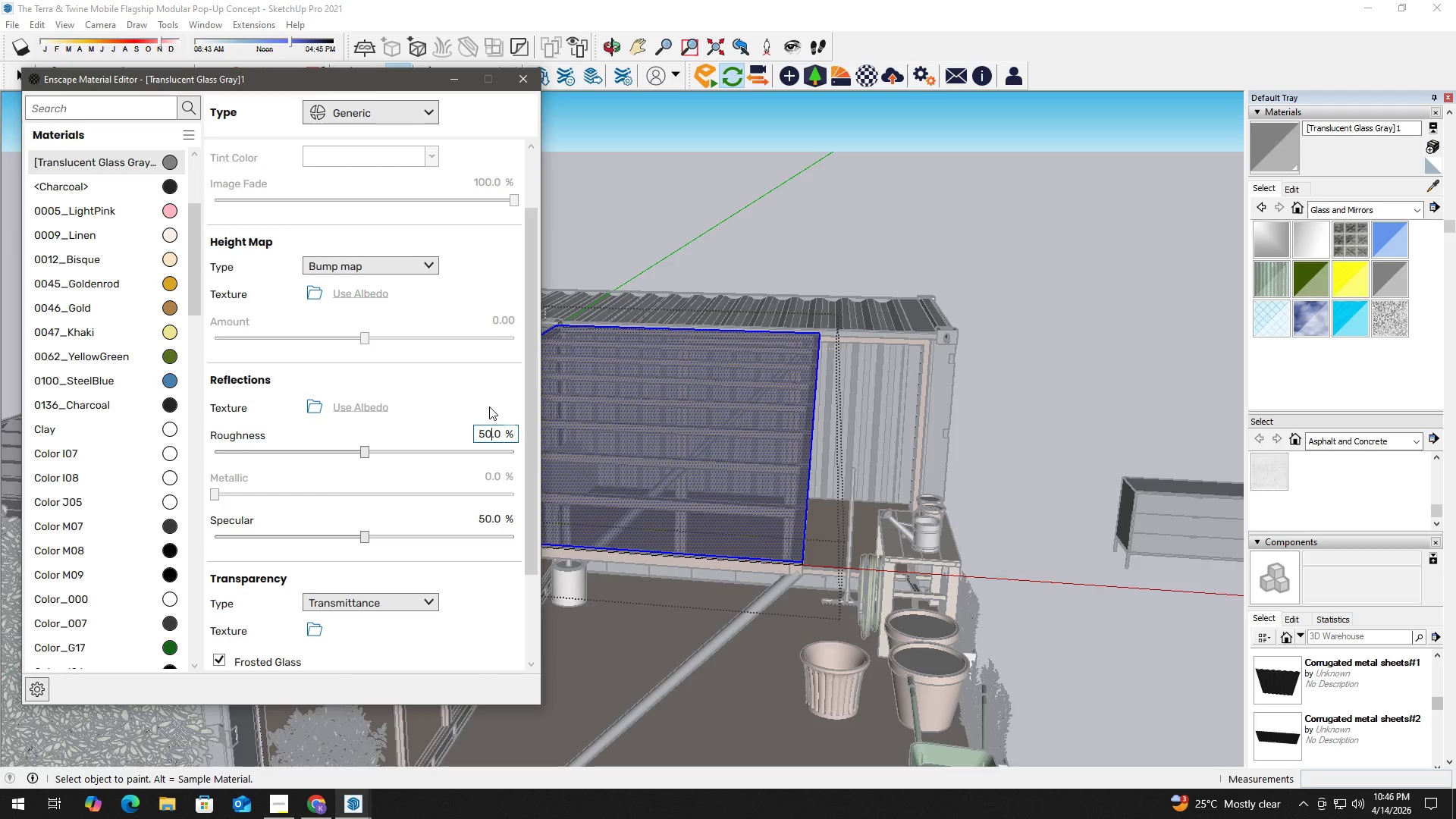 
key(Alt+Tab)
 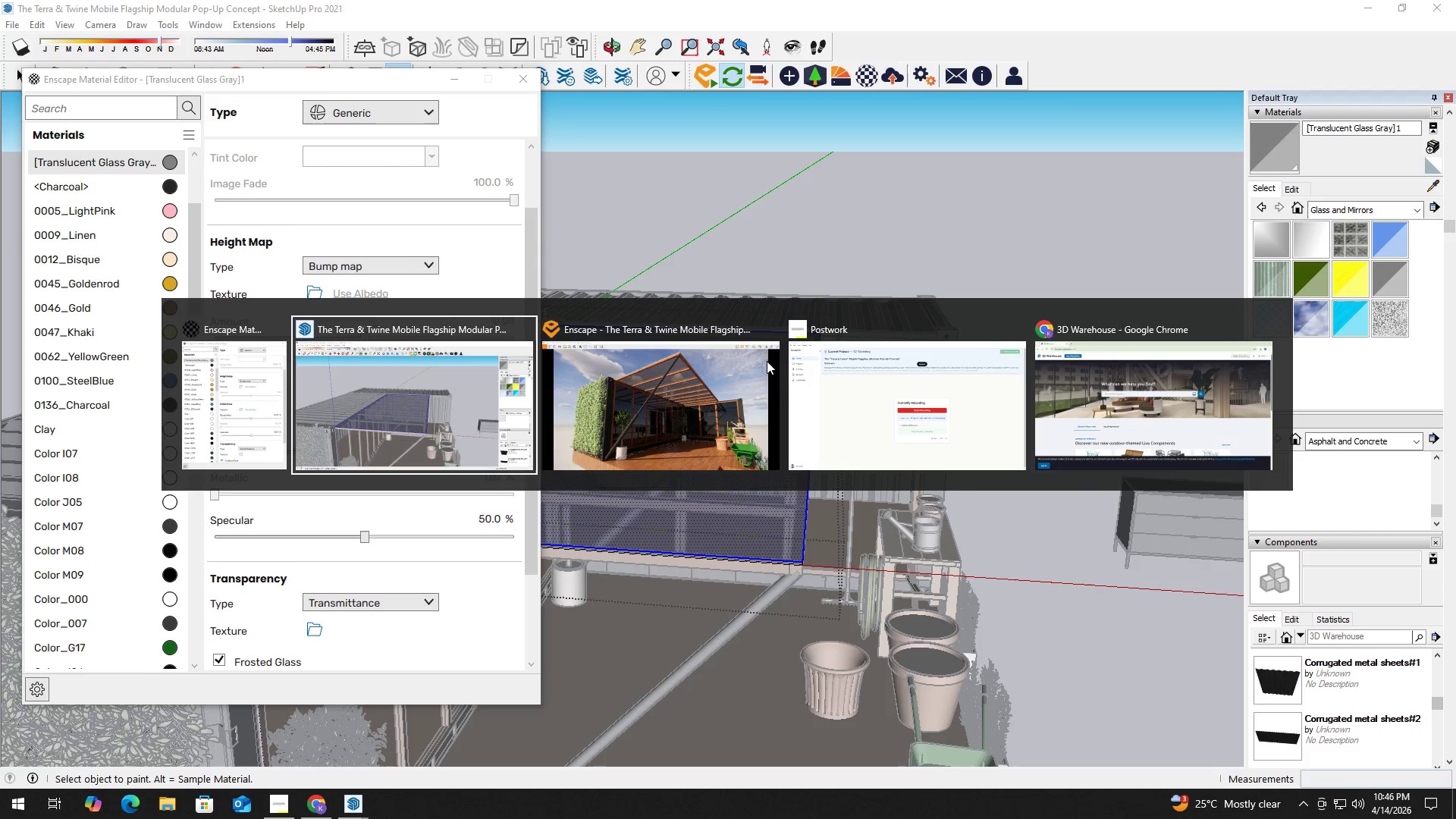 
left_click([724, 377])
 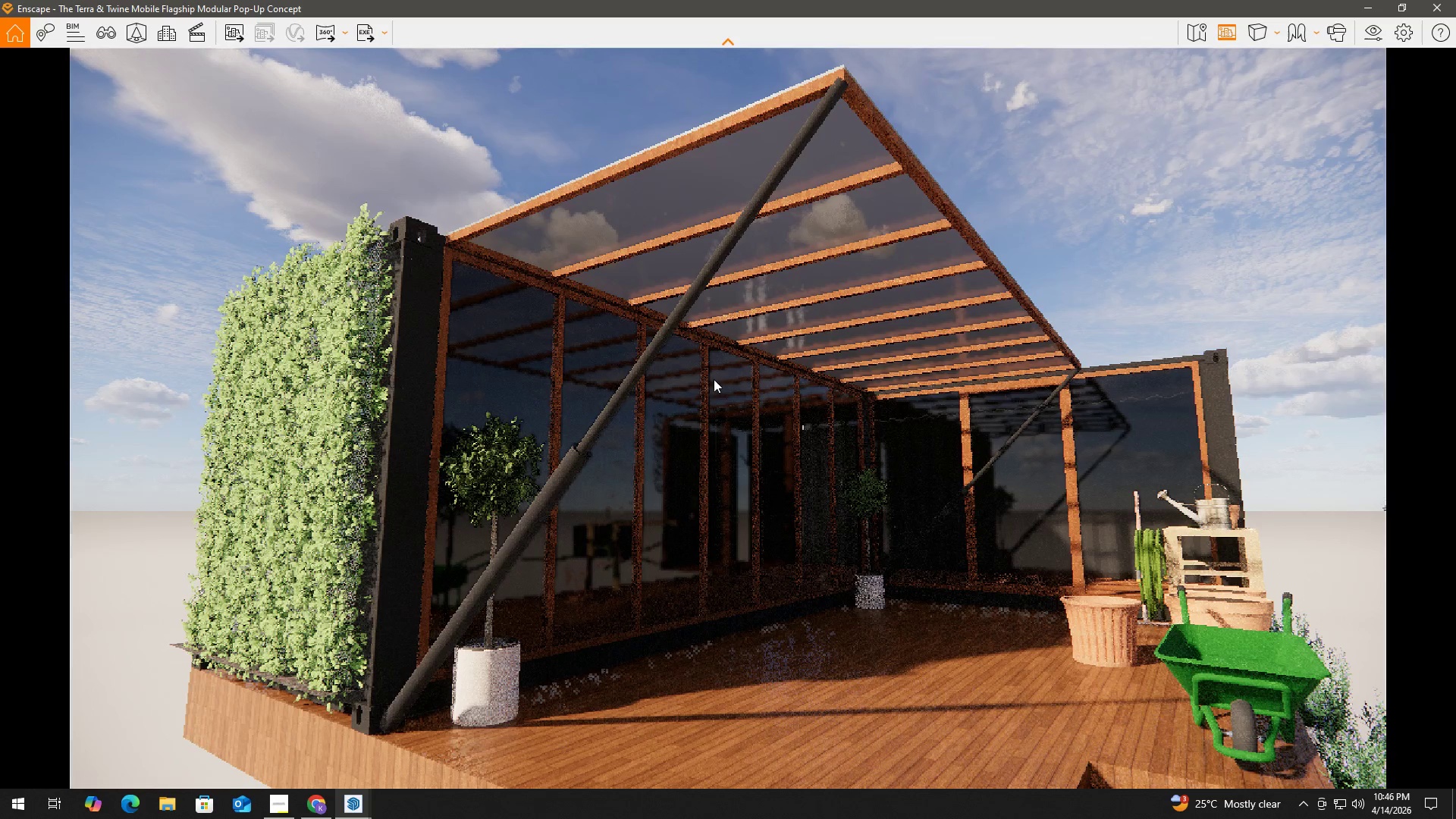 
key(Alt+AltLeft)
 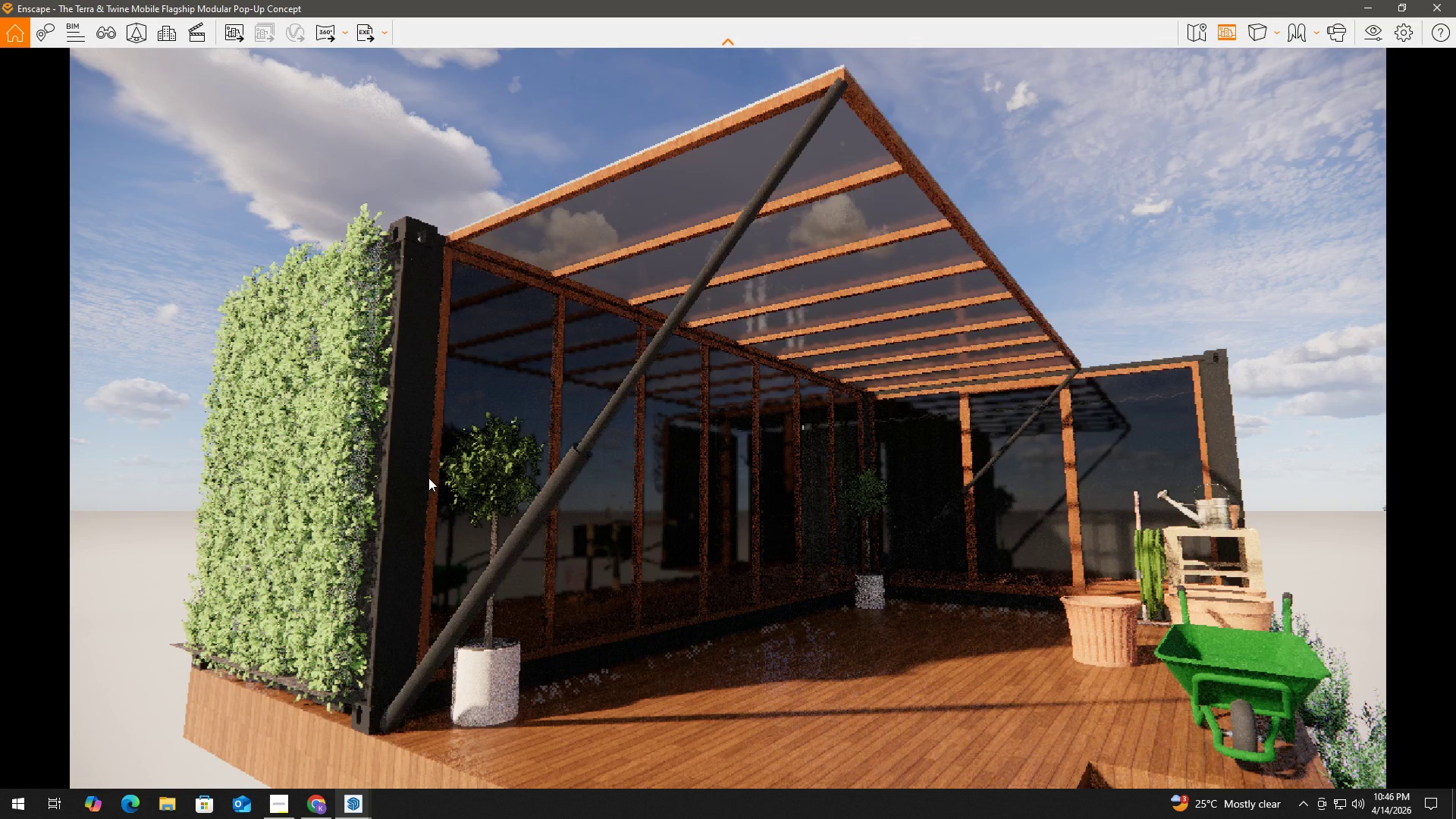 
key(Alt+Tab)
 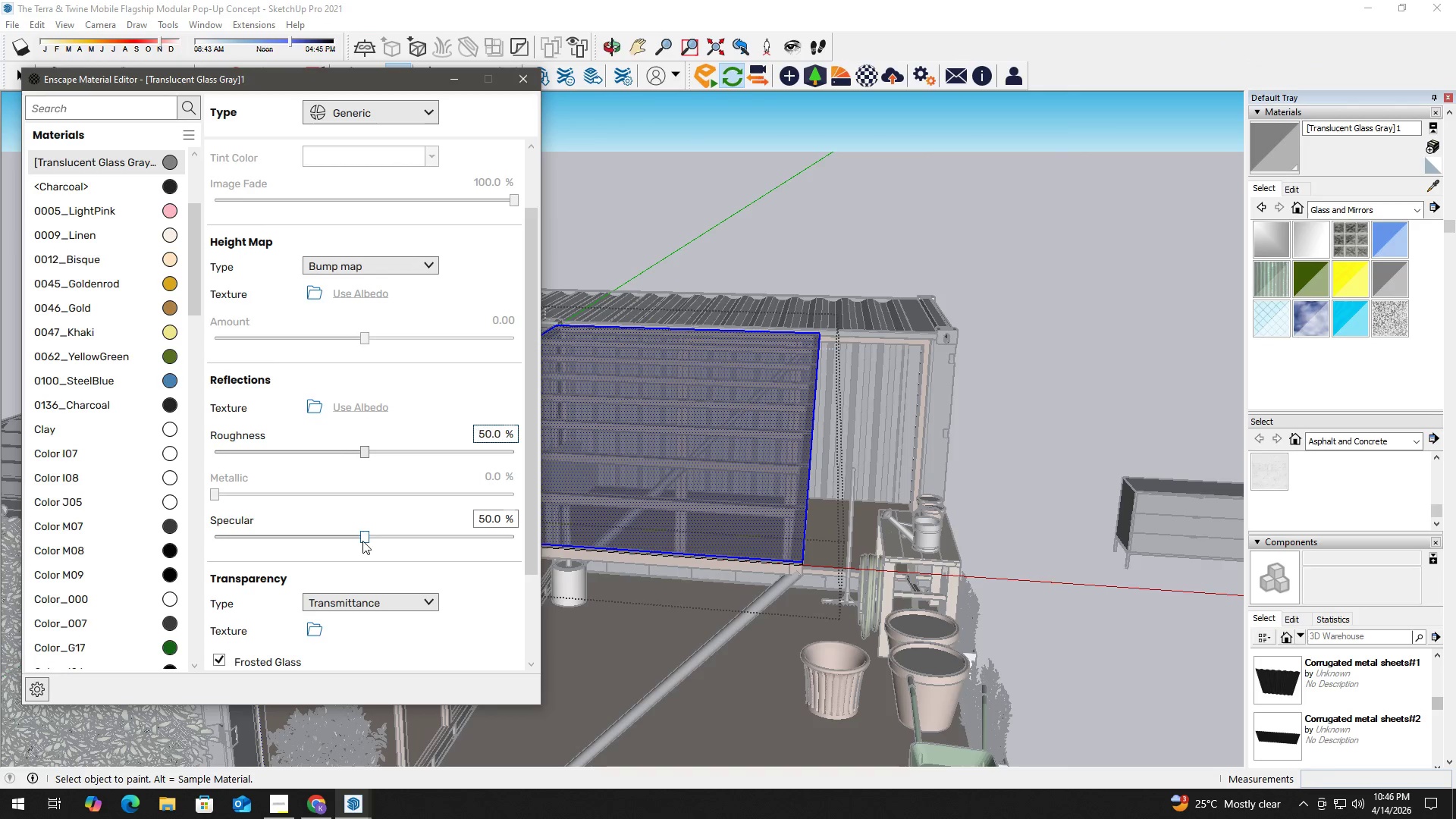 
left_click_drag(start_coordinate=[362, 536], to_coordinate=[519, 533])
 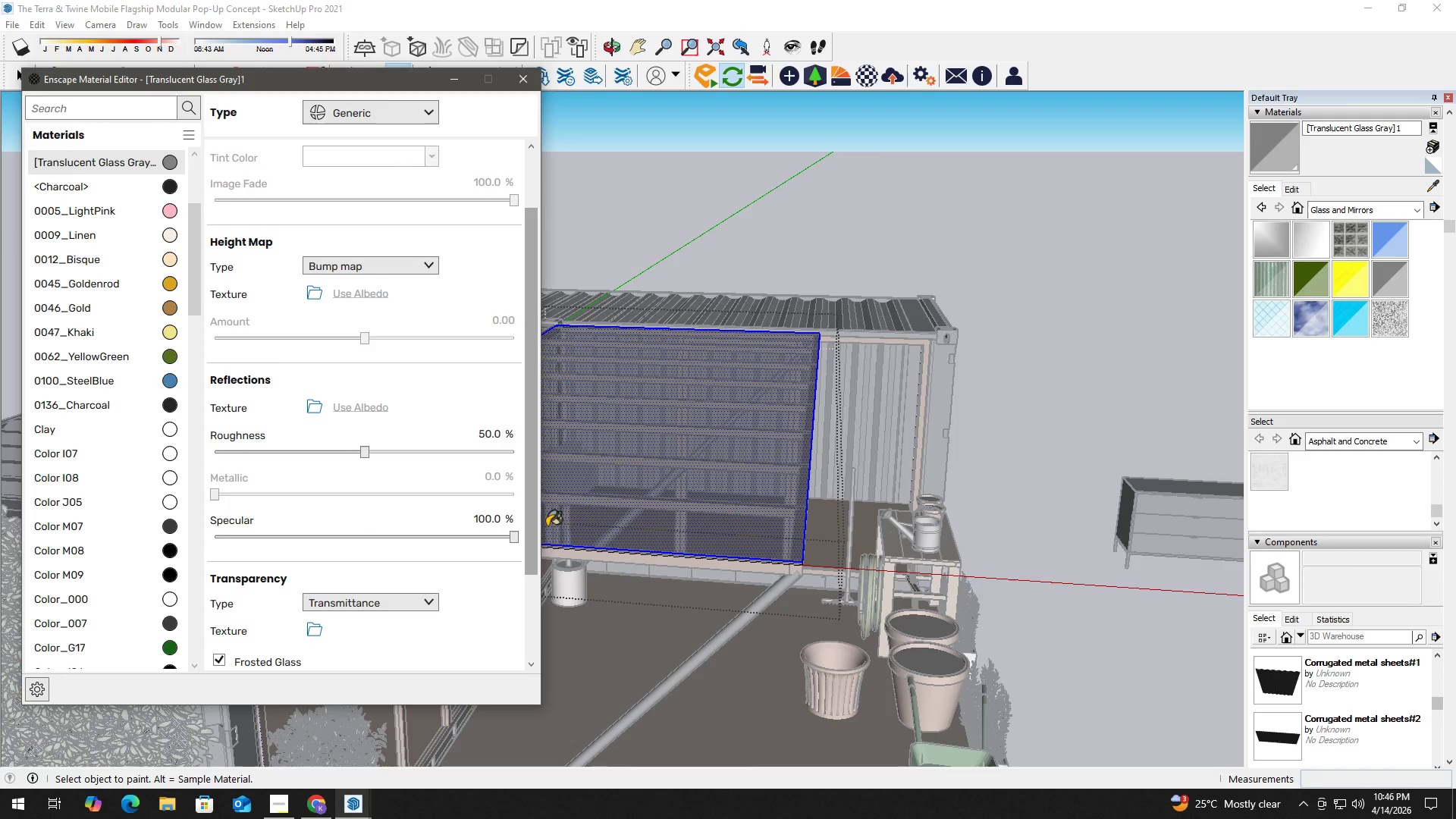 
key(Alt+AltLeft)
 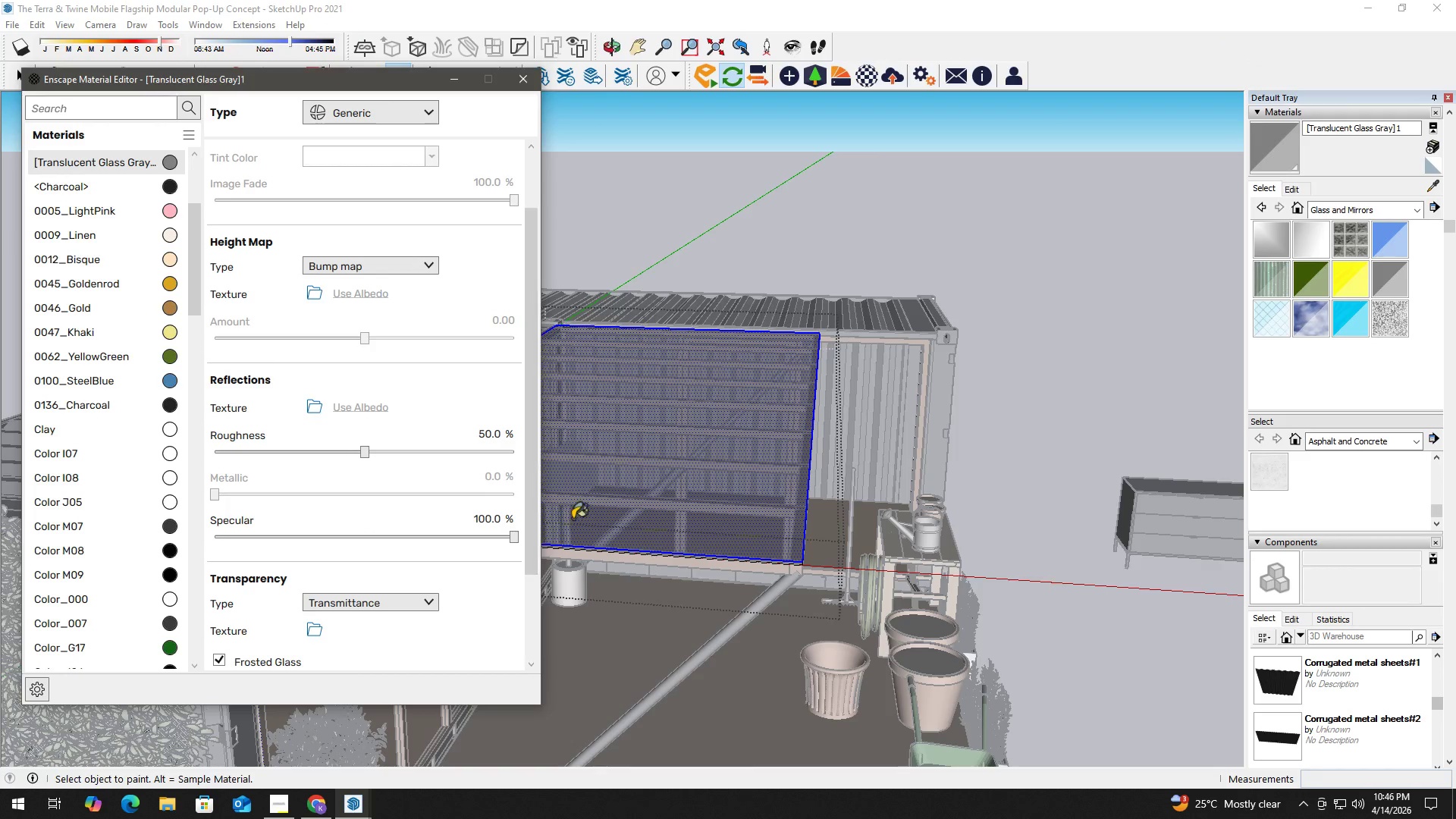 
key(Alt+Tab)
 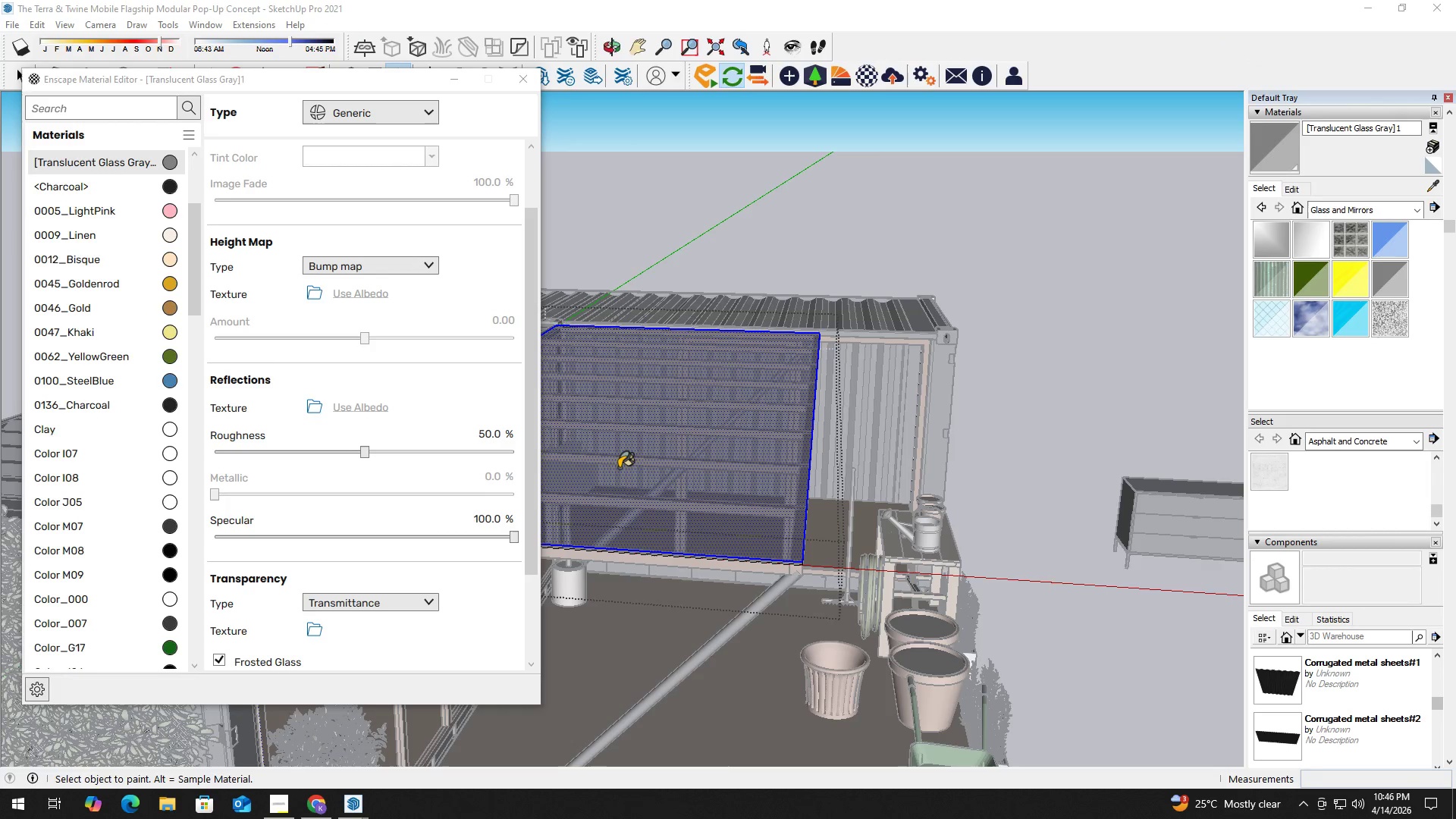 
key(Alt+Tab)
 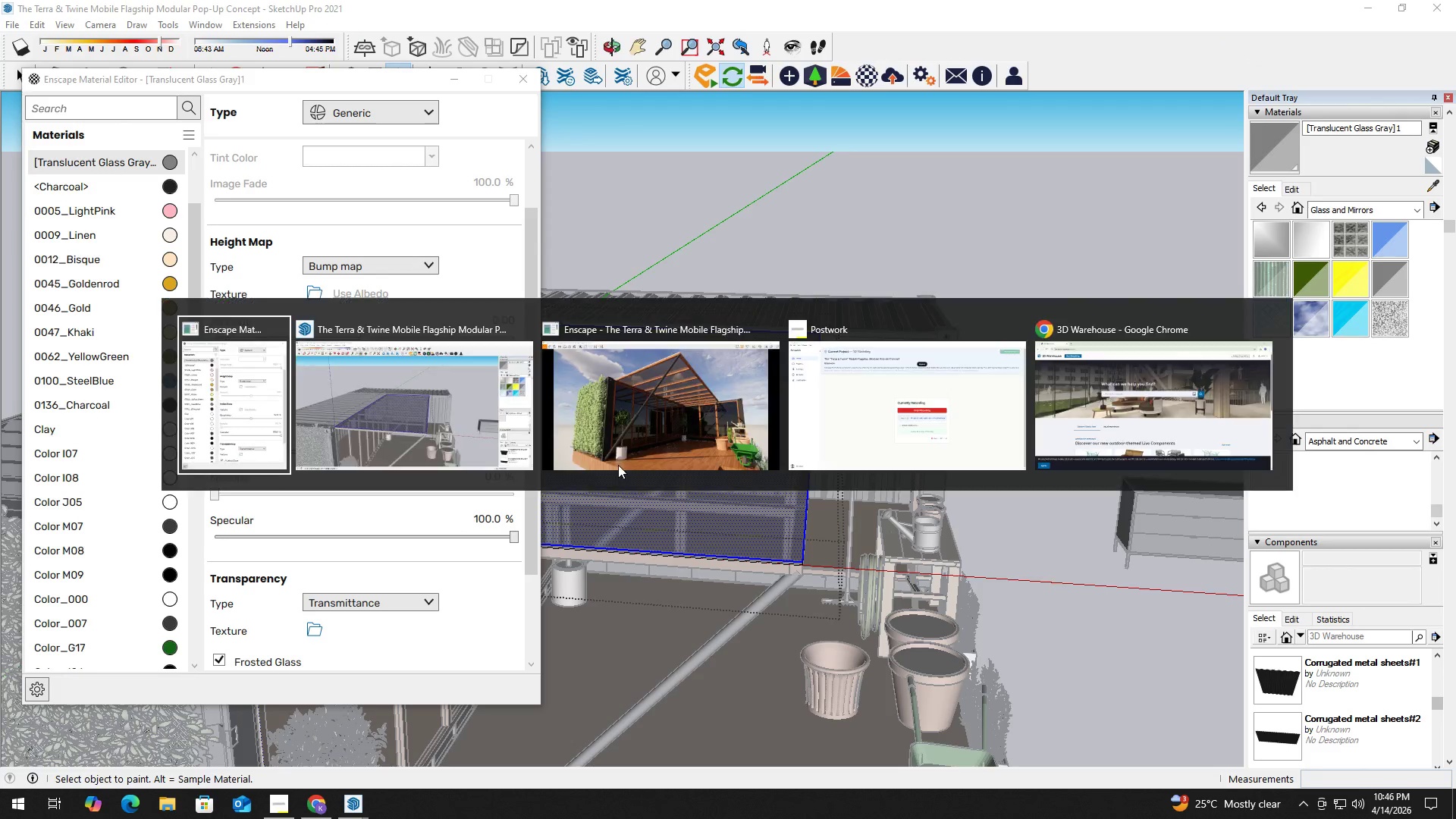 
key(Alt+Tab)
 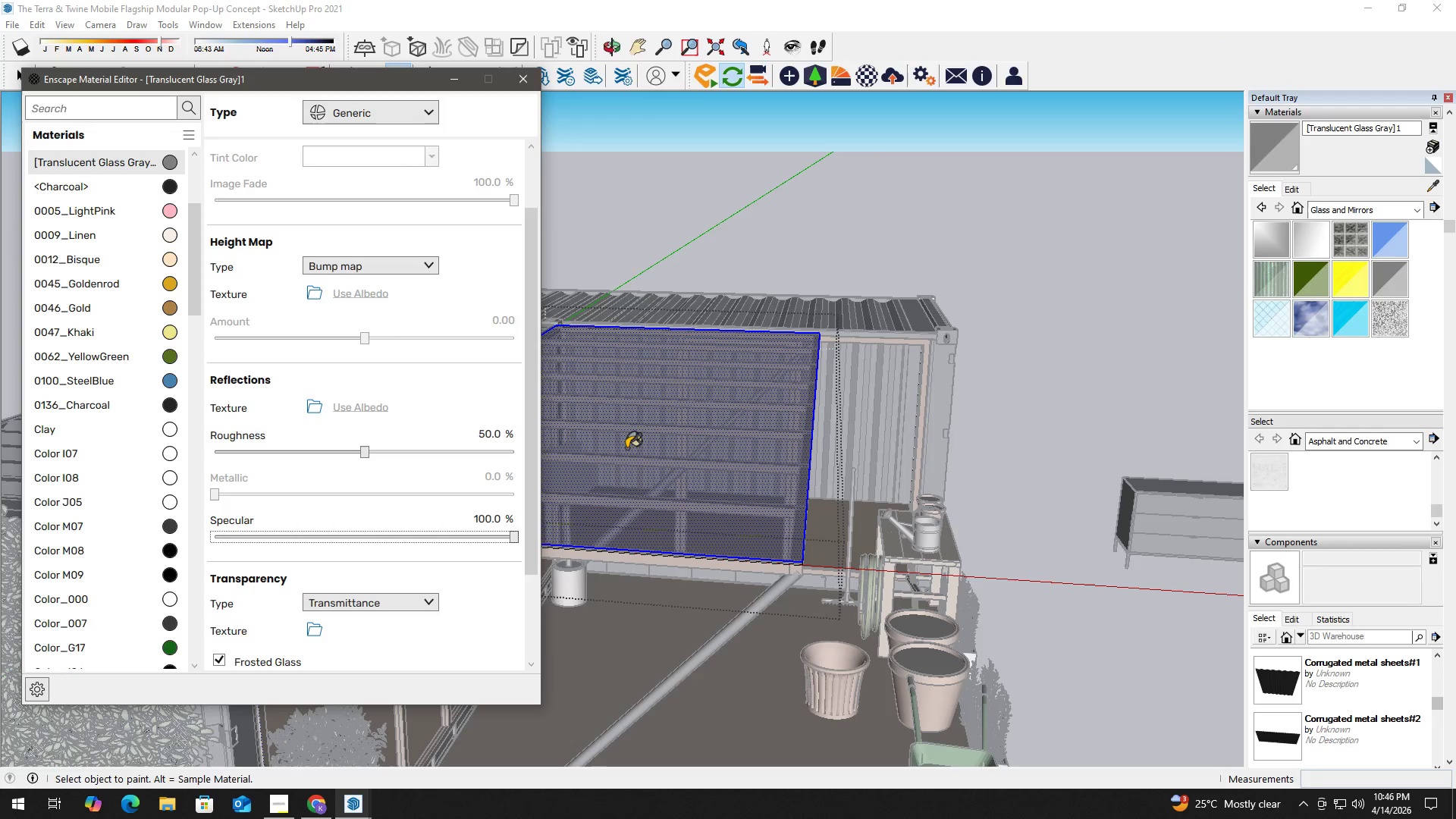 
key(Alt+Tab)
 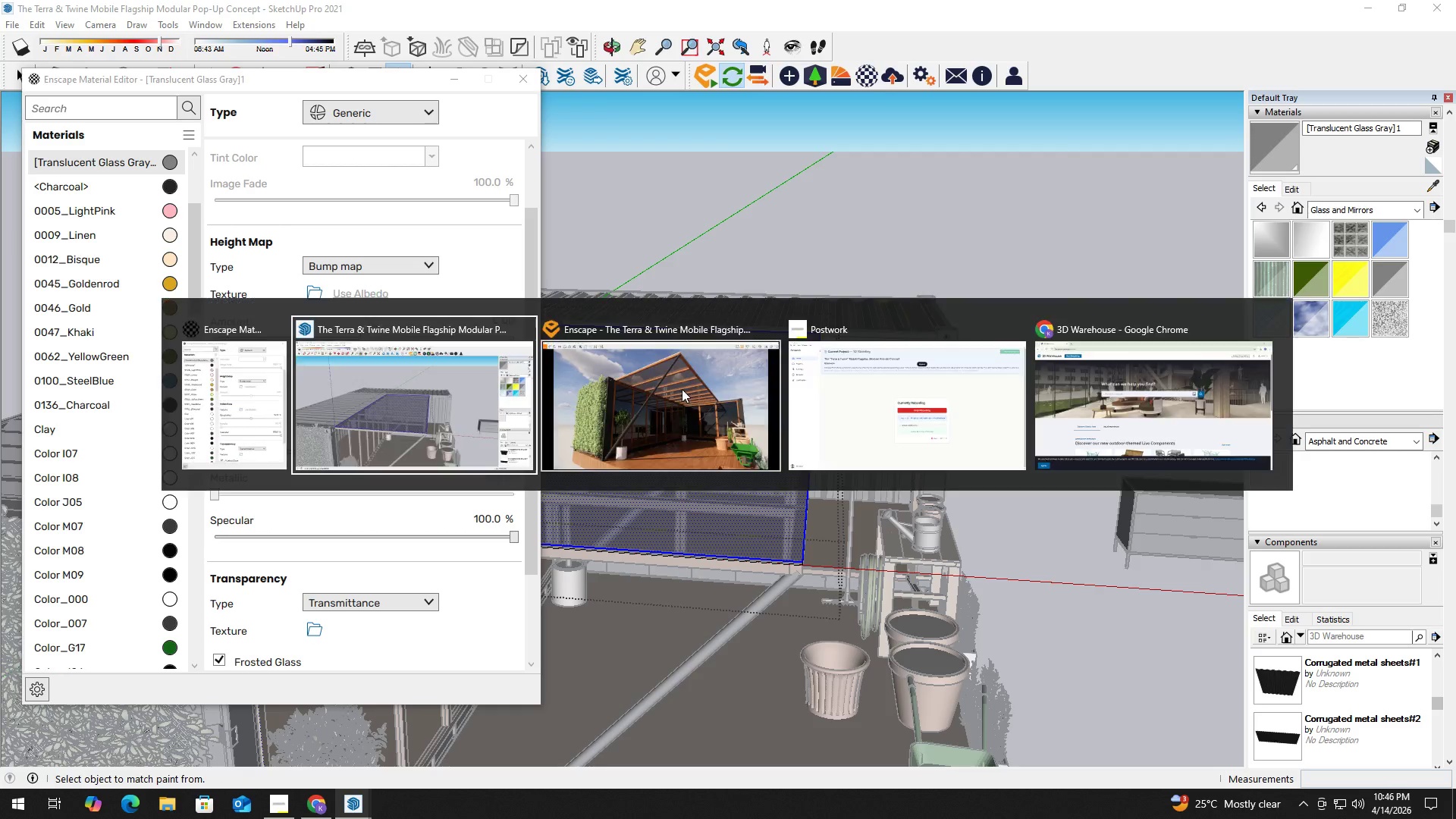 
left_click([682, 388])
 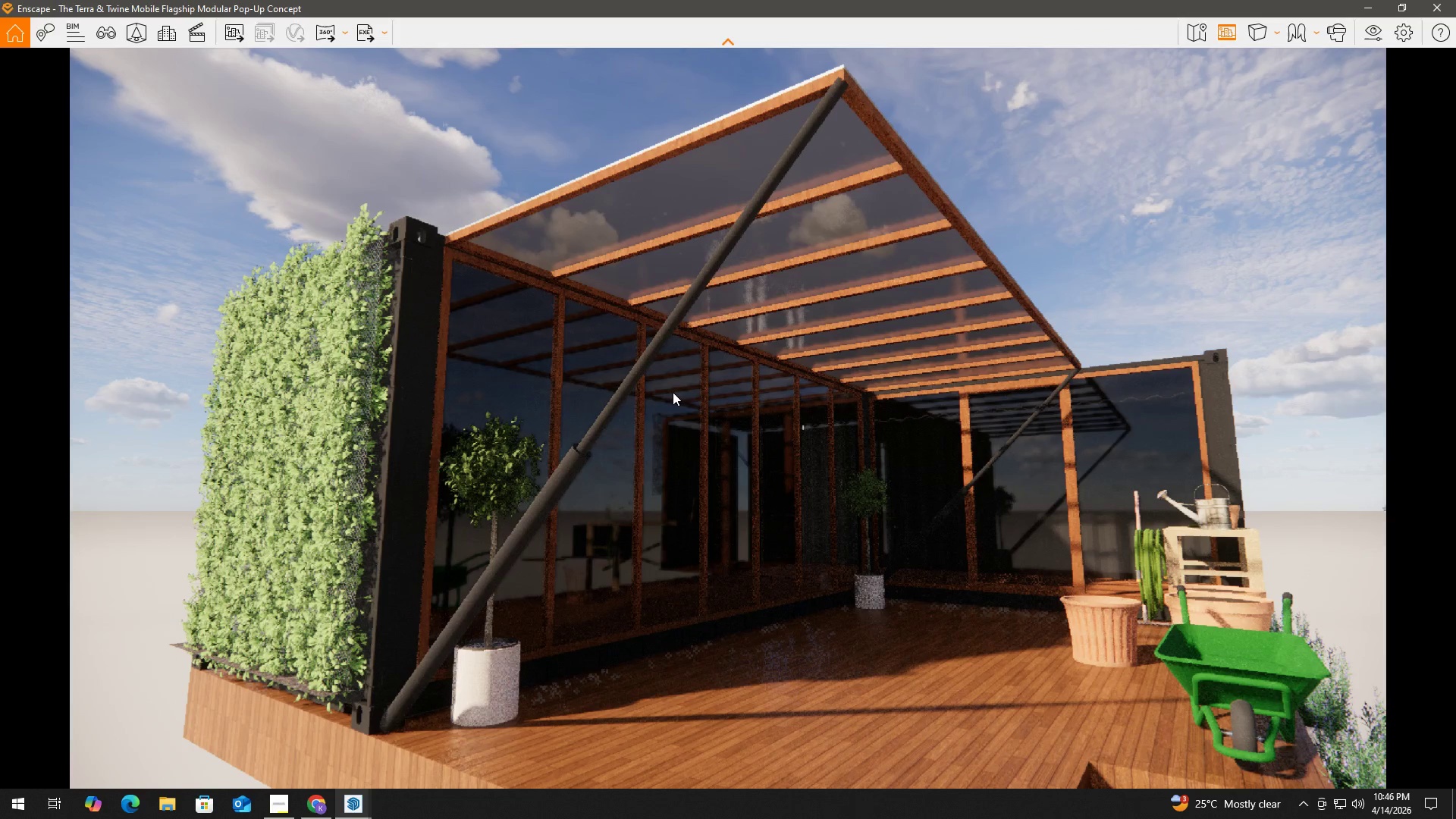 
key(Alt+Tab)
 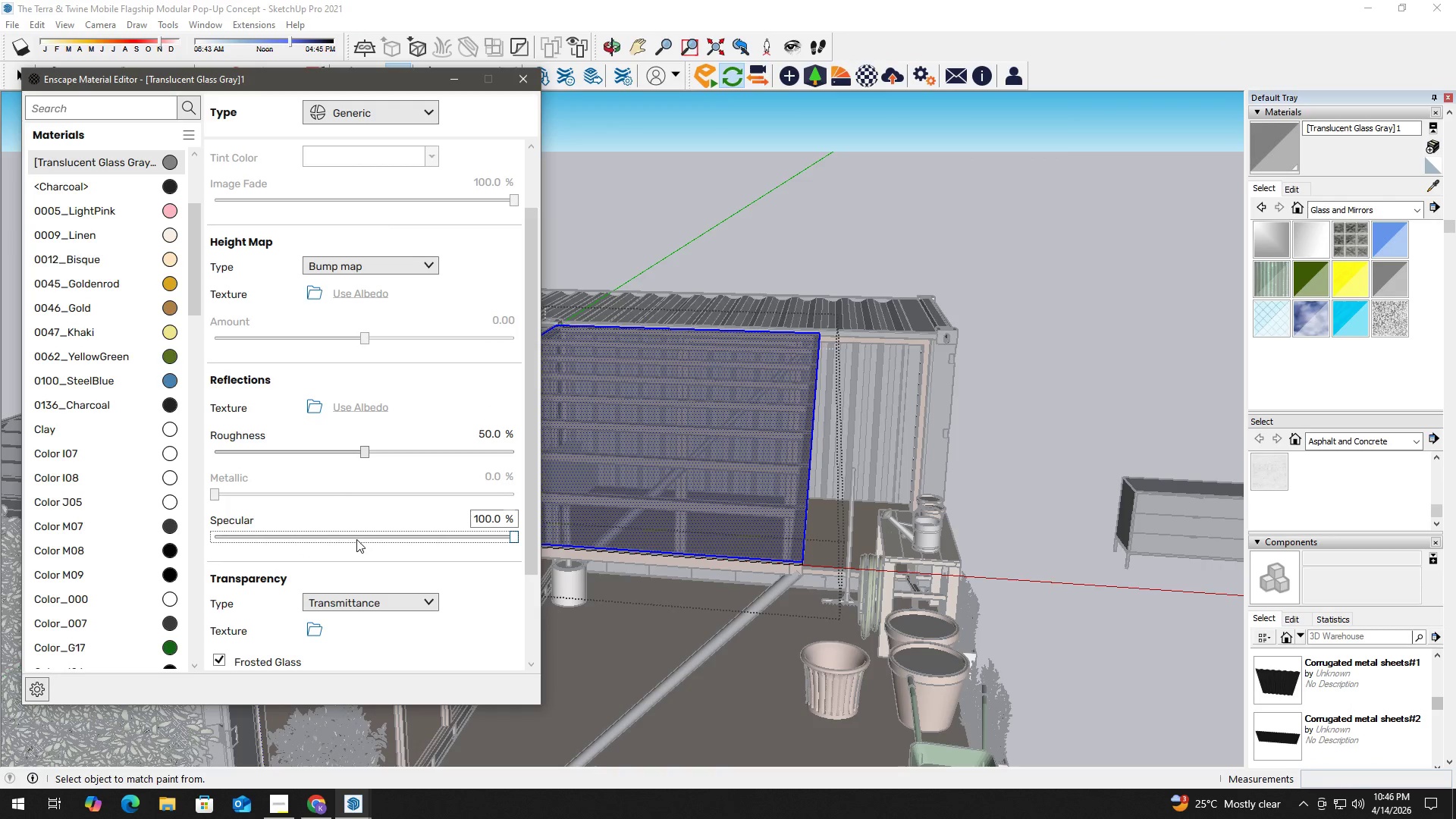 
left_click([482, 522])
 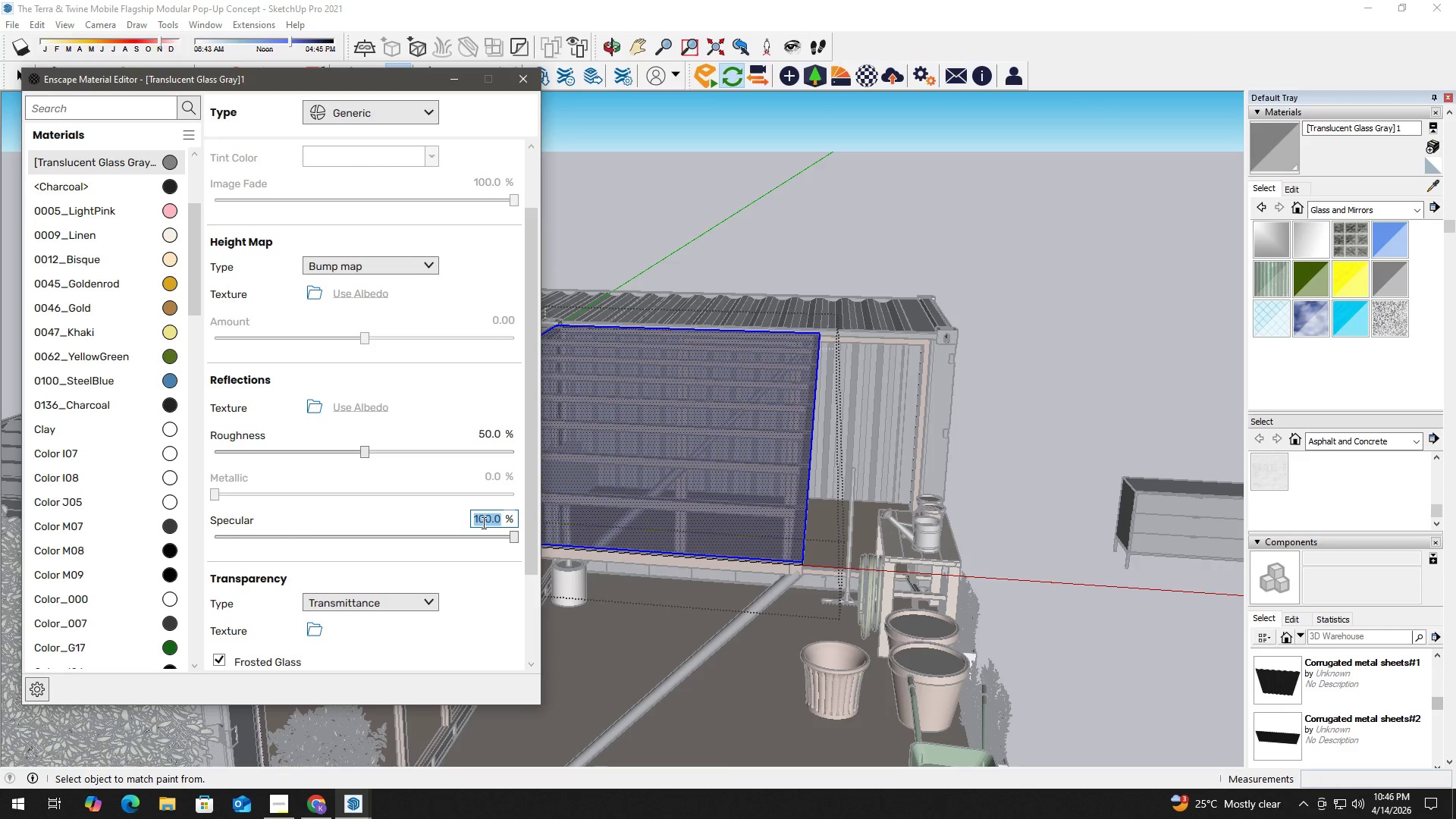 
key(Numpad5)
 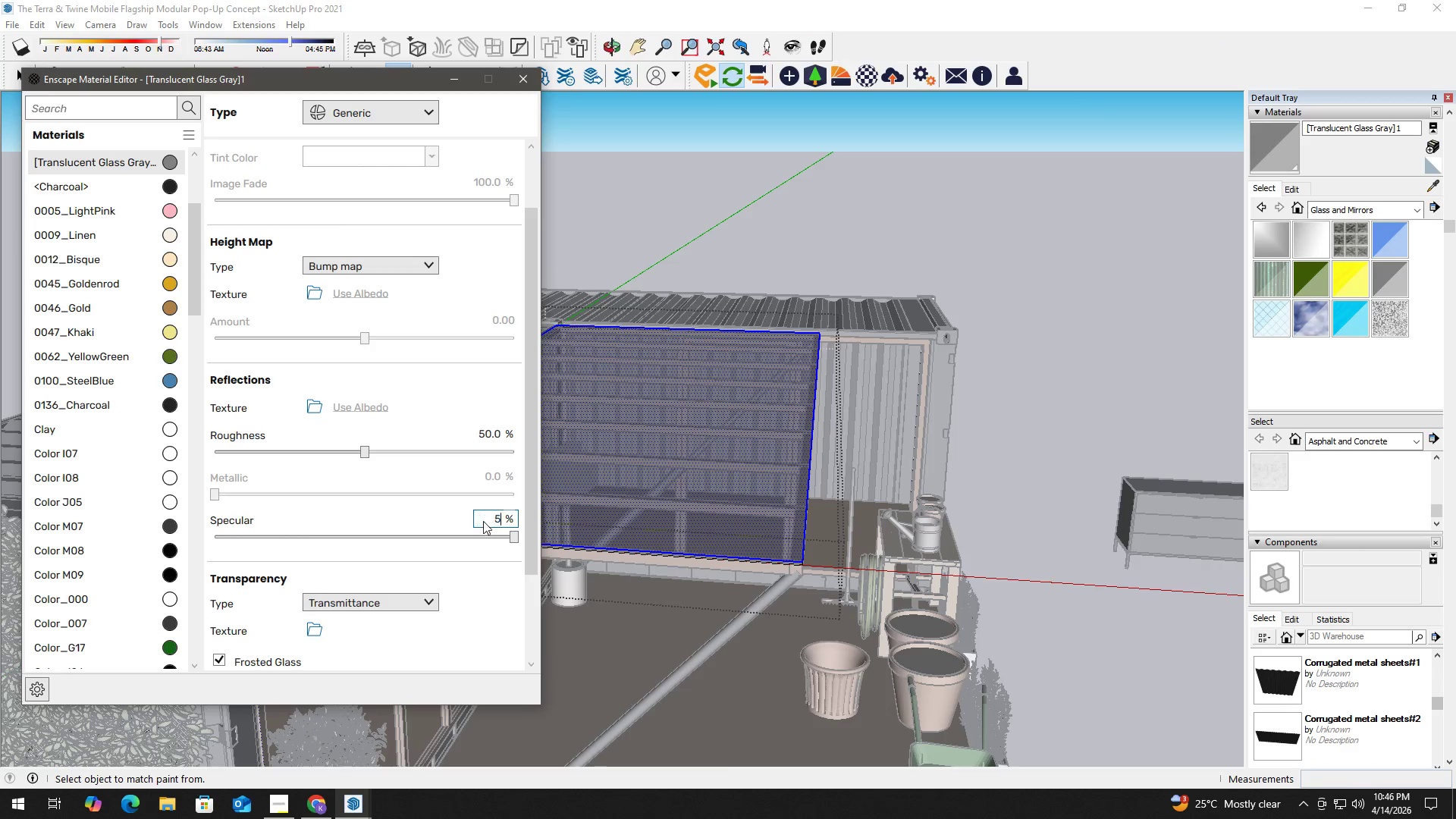 
key(Numpad0)
 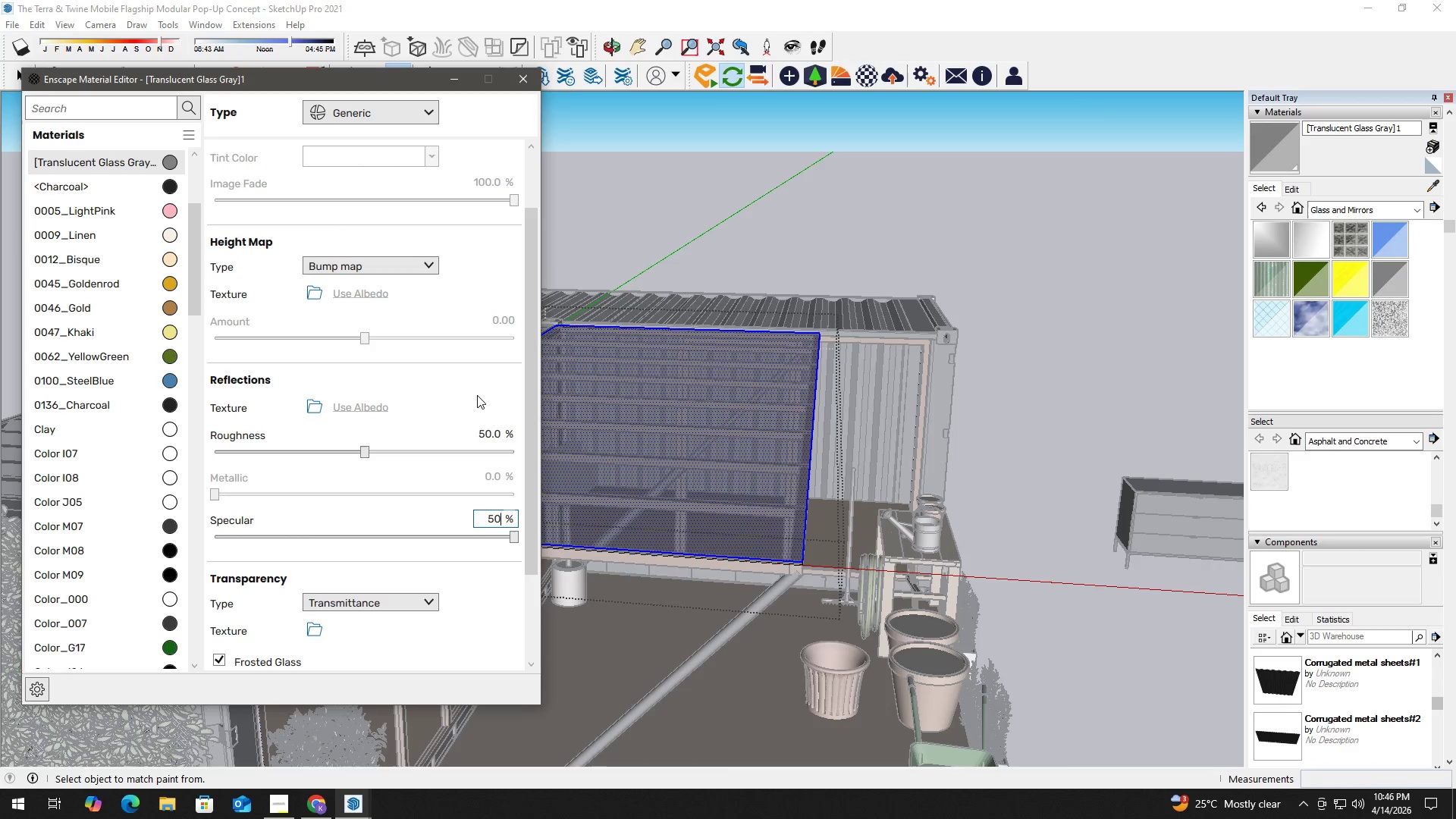 
key(Enter)
 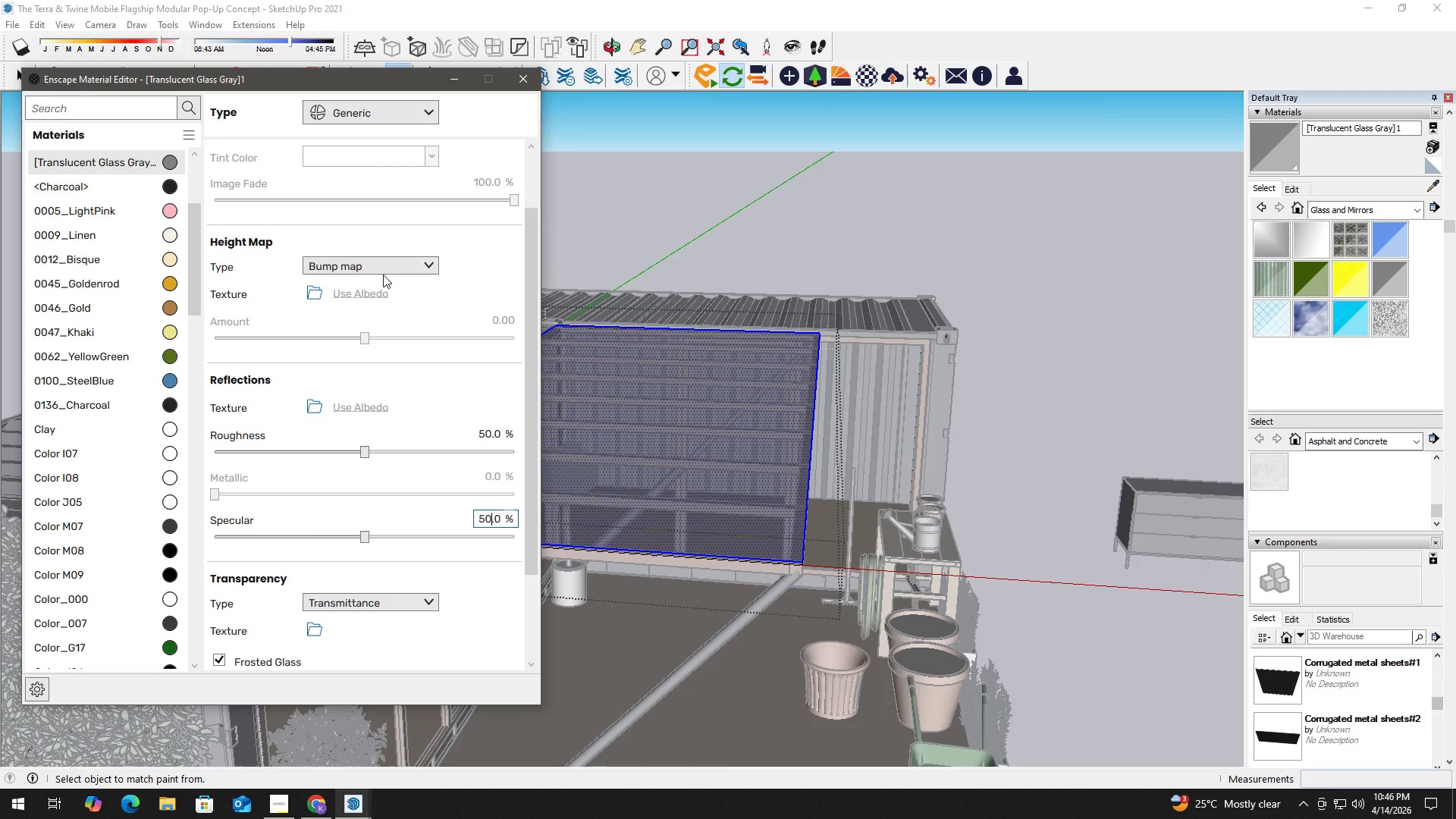 
left_click([381, 268])
 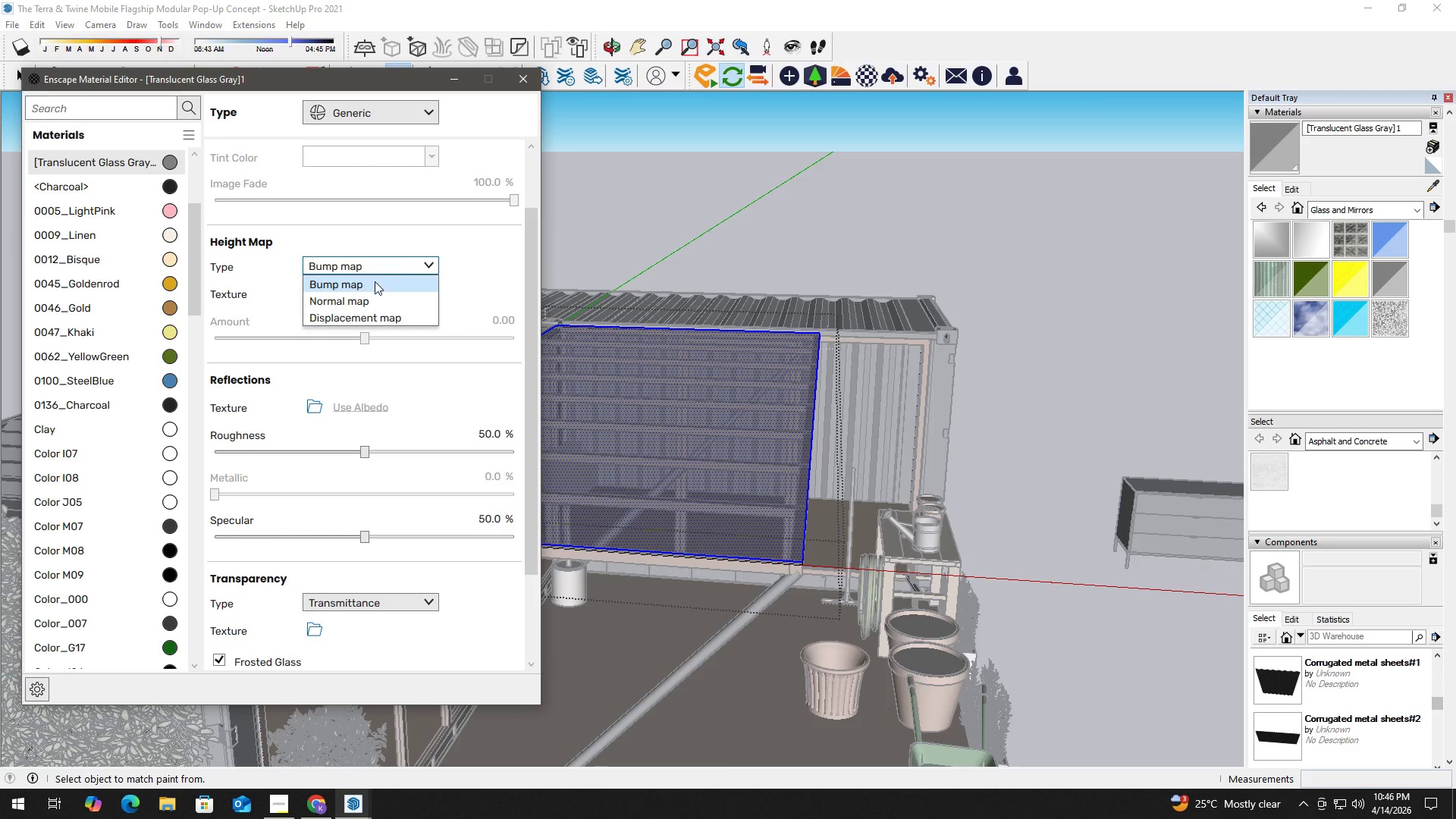 
left_click([366, 305])
 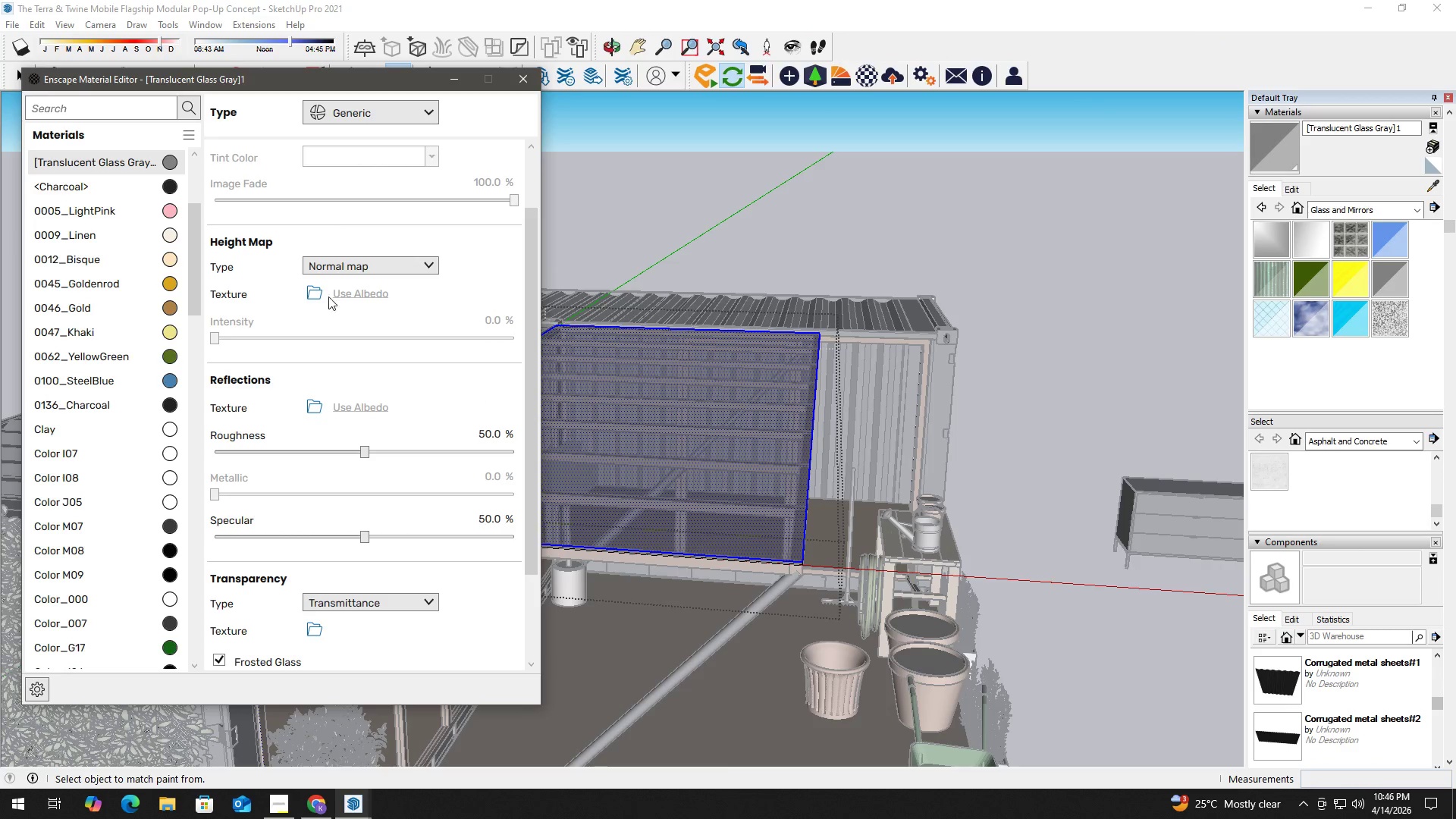 
left_click([325, 294])
 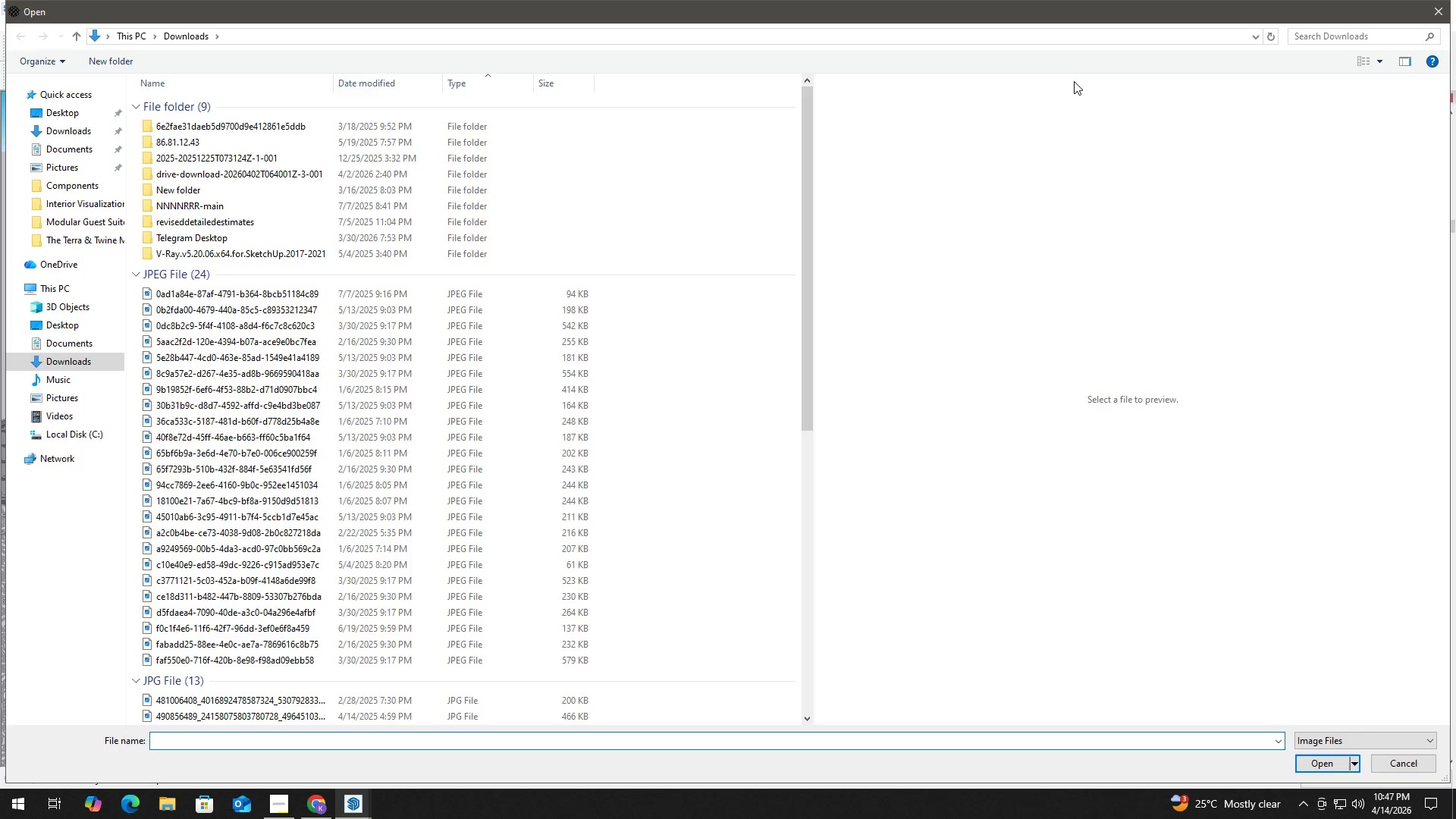 
left_click([1436, 6])
 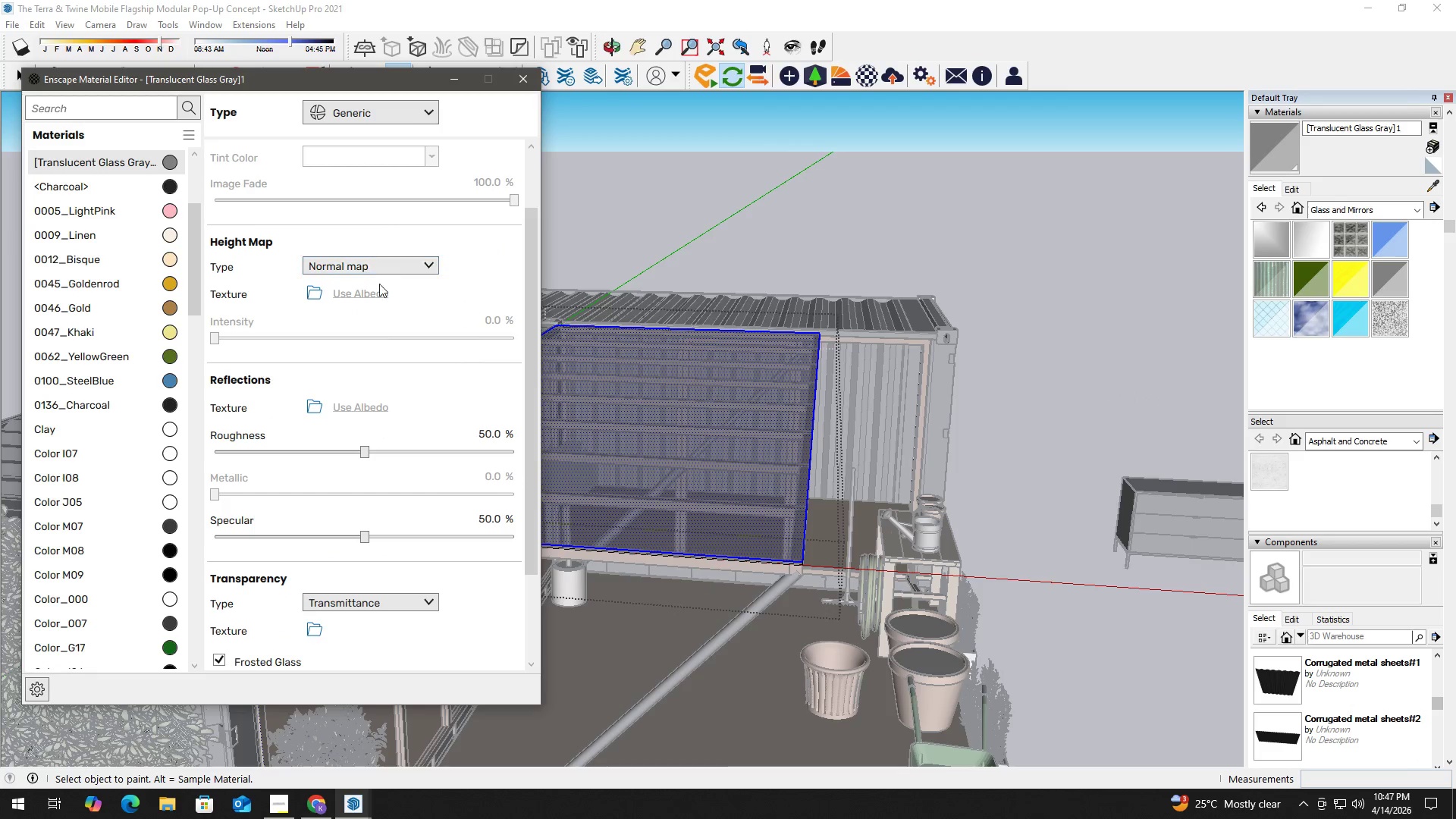 
left_click([378, 269])
 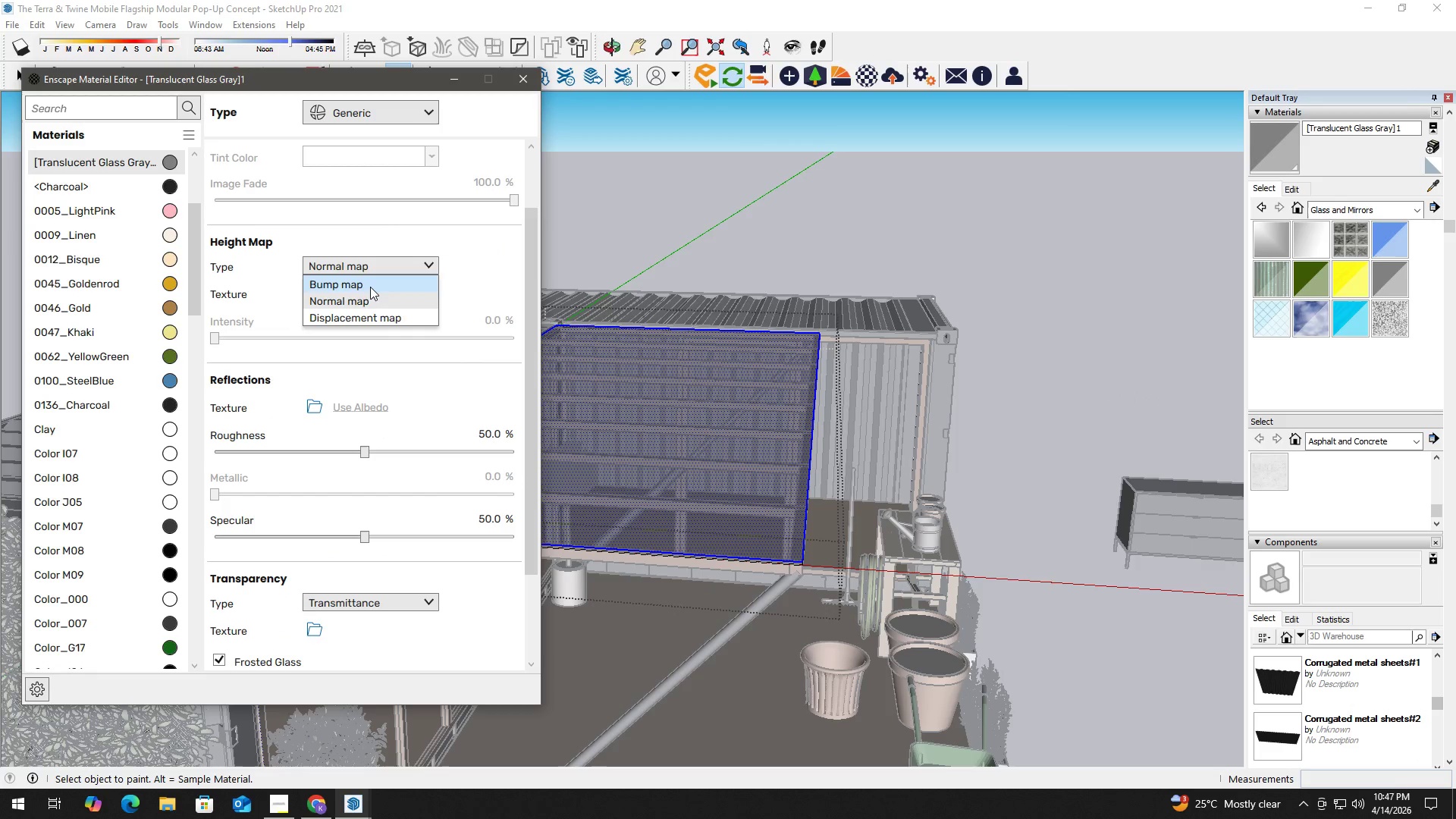 
left_click([370, 287])
 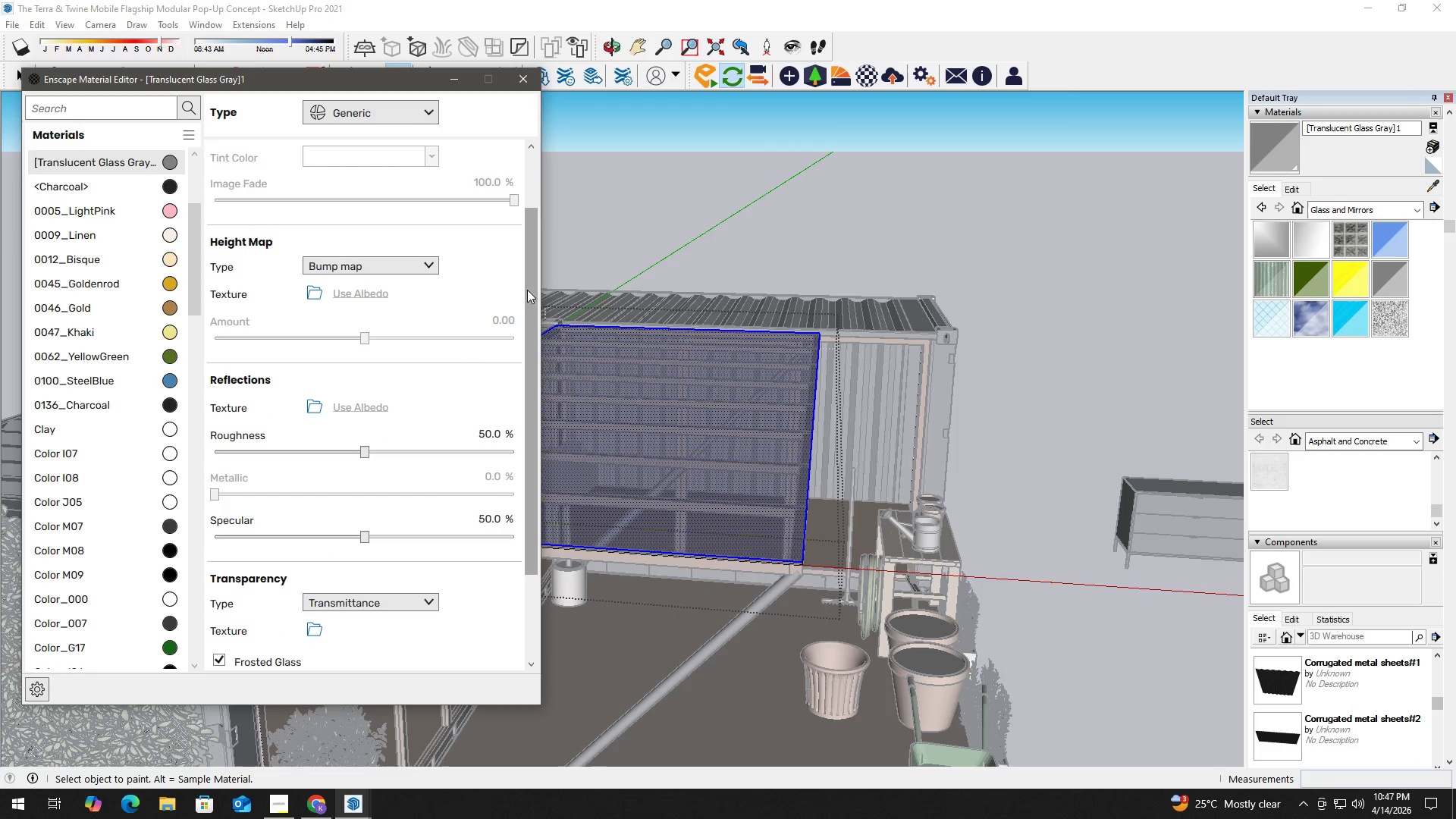 
left_click_drag(start_coordinate=[533, 294], to_coordinate=[538, 140])
 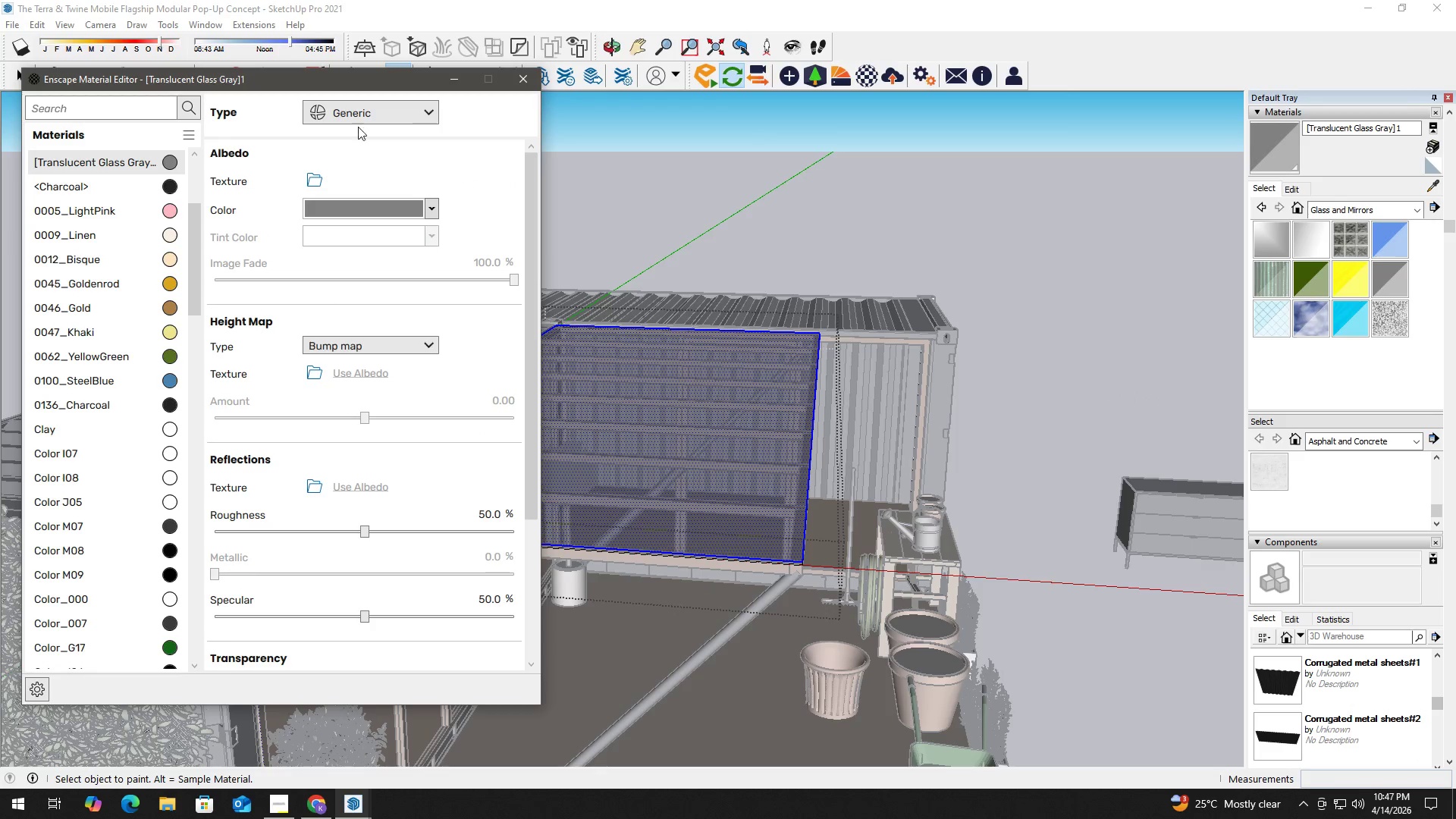 
left_click([366, 115])
 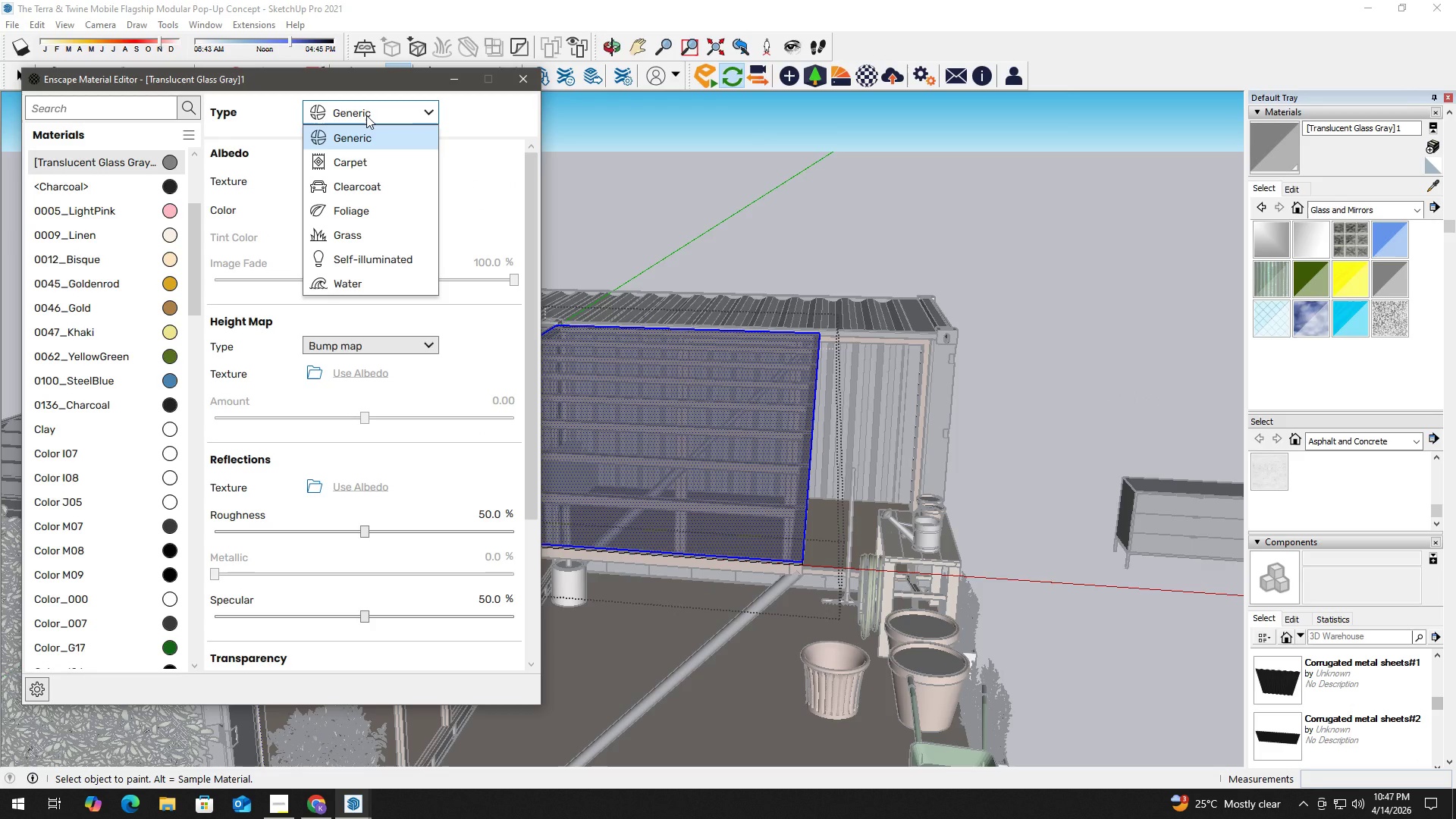 
left_click([366, 115])
 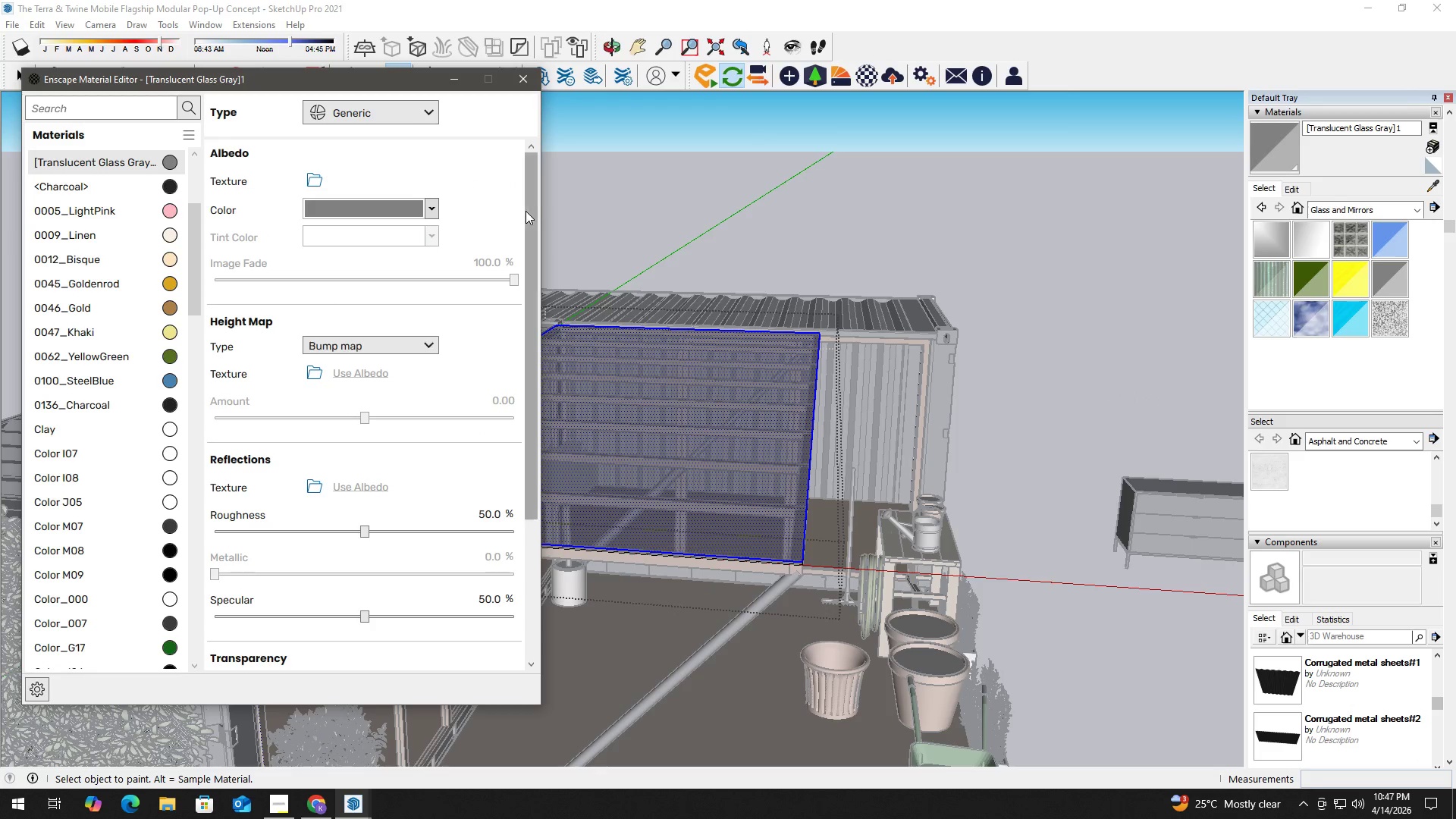 
left_click_drag(start_coordinate=[530, 211], to_coordinate=[540, 310])
 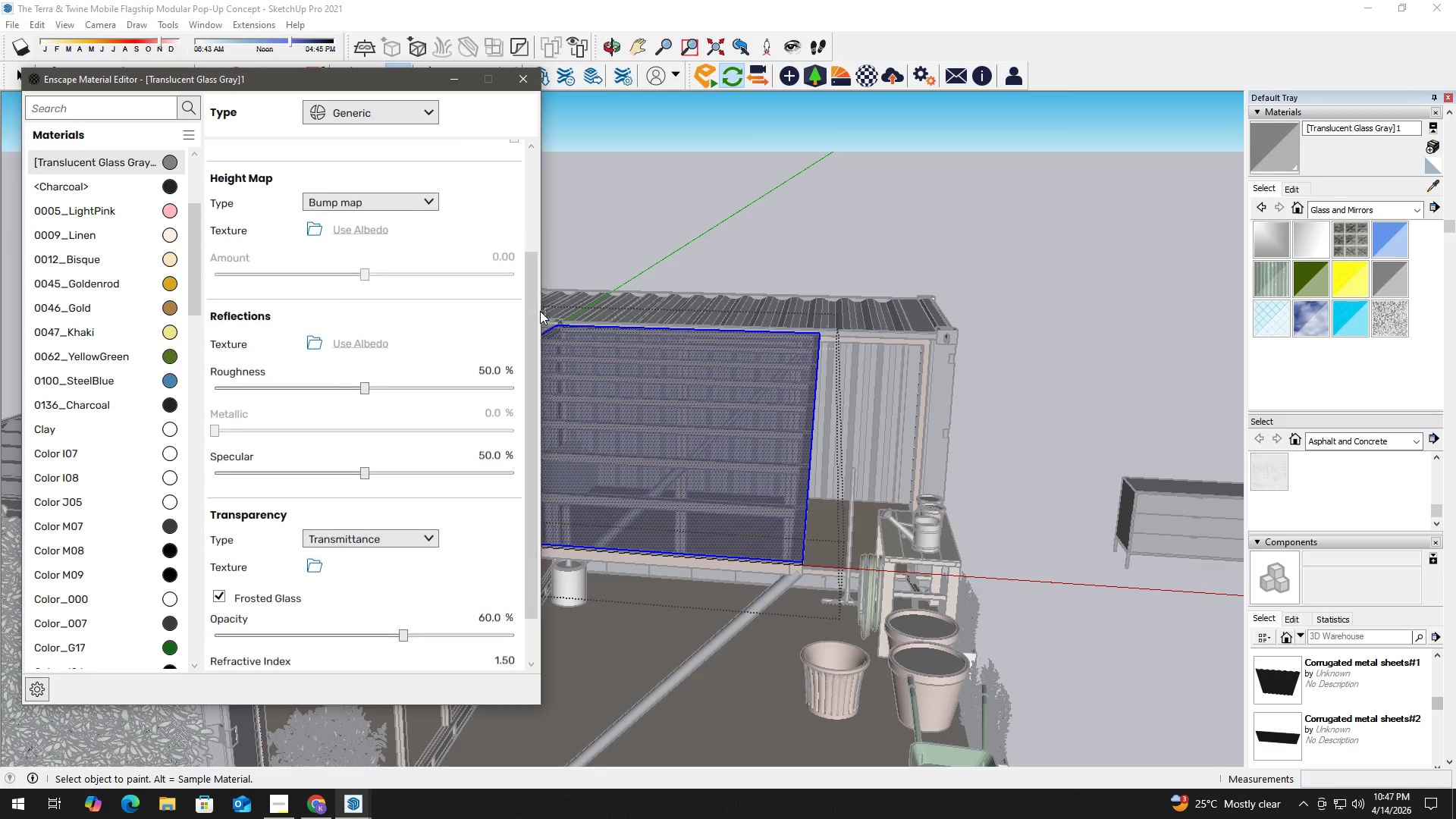 
key(Alt+Tab)
 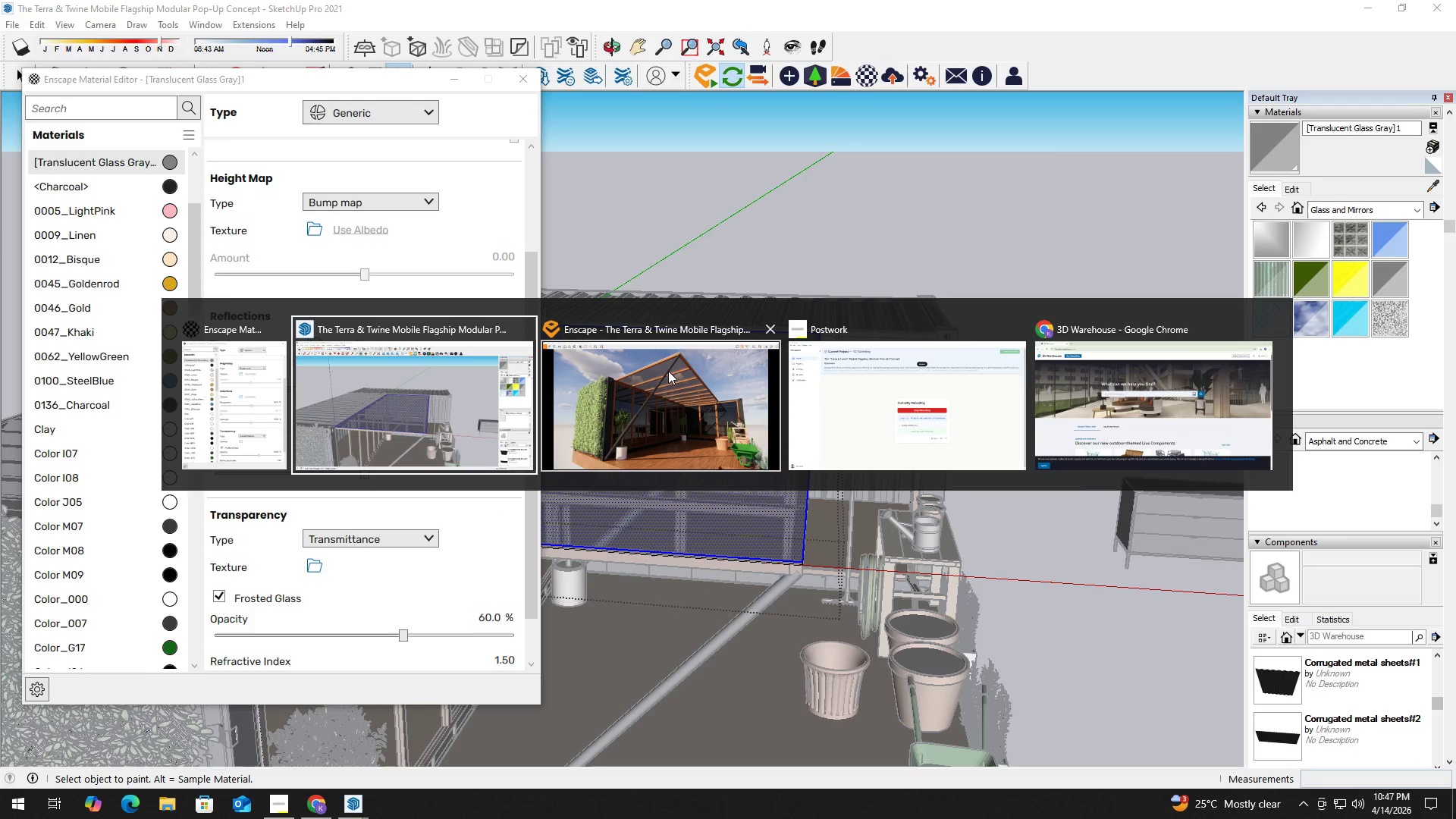 
left_click([661, 388])
 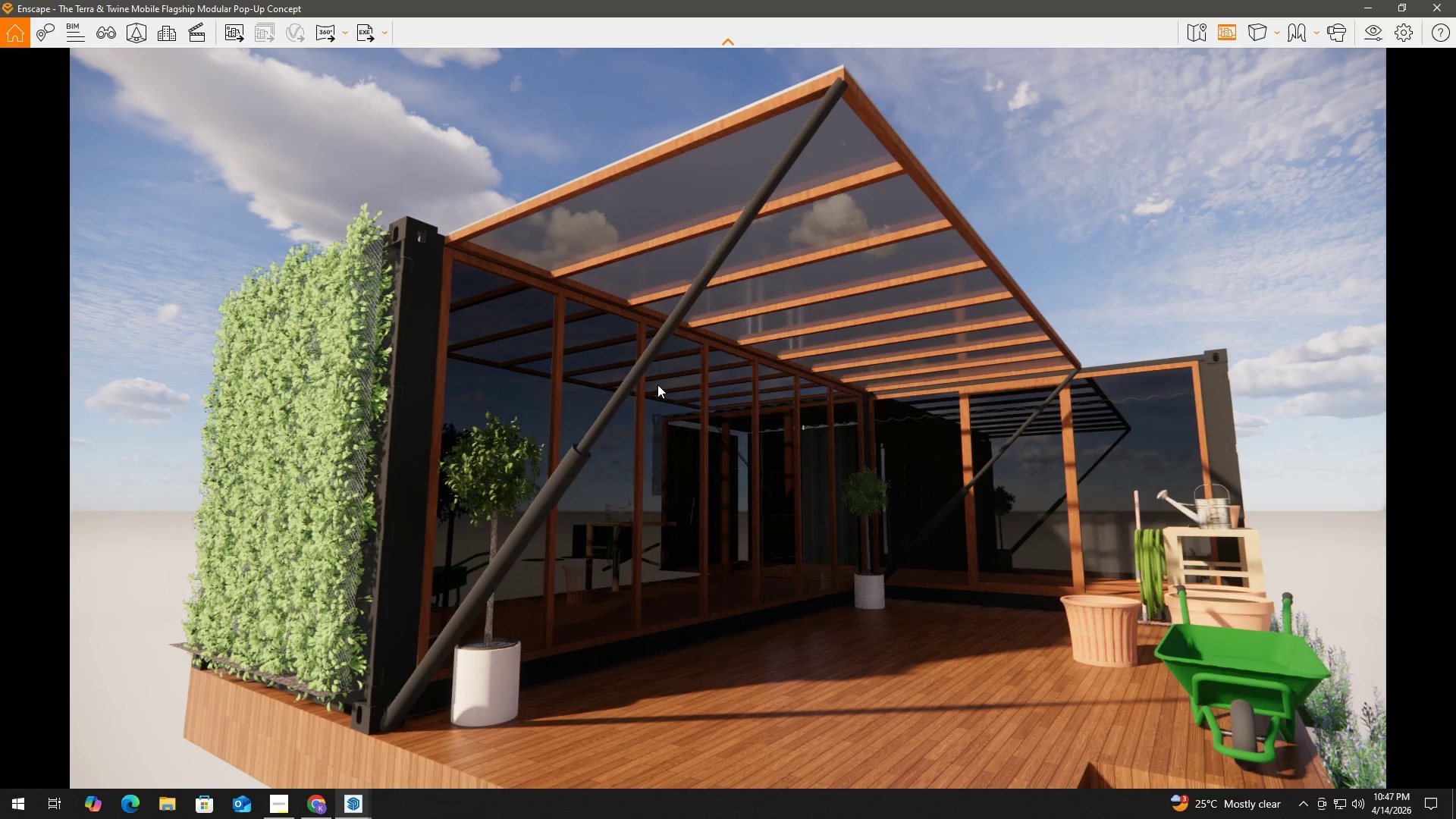 
key(Alt+AltLeft)
 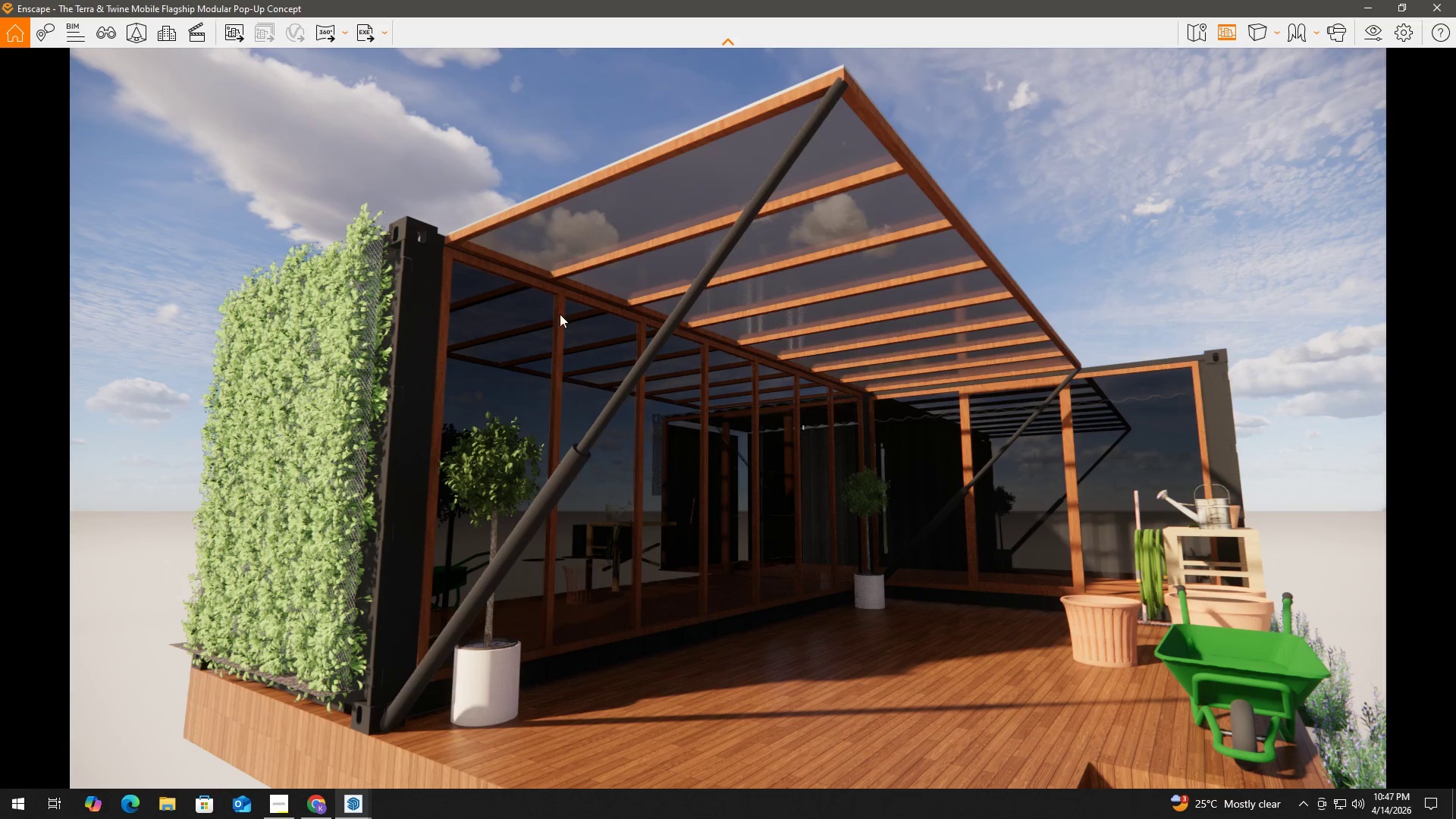 
key(Alt+Tab)
 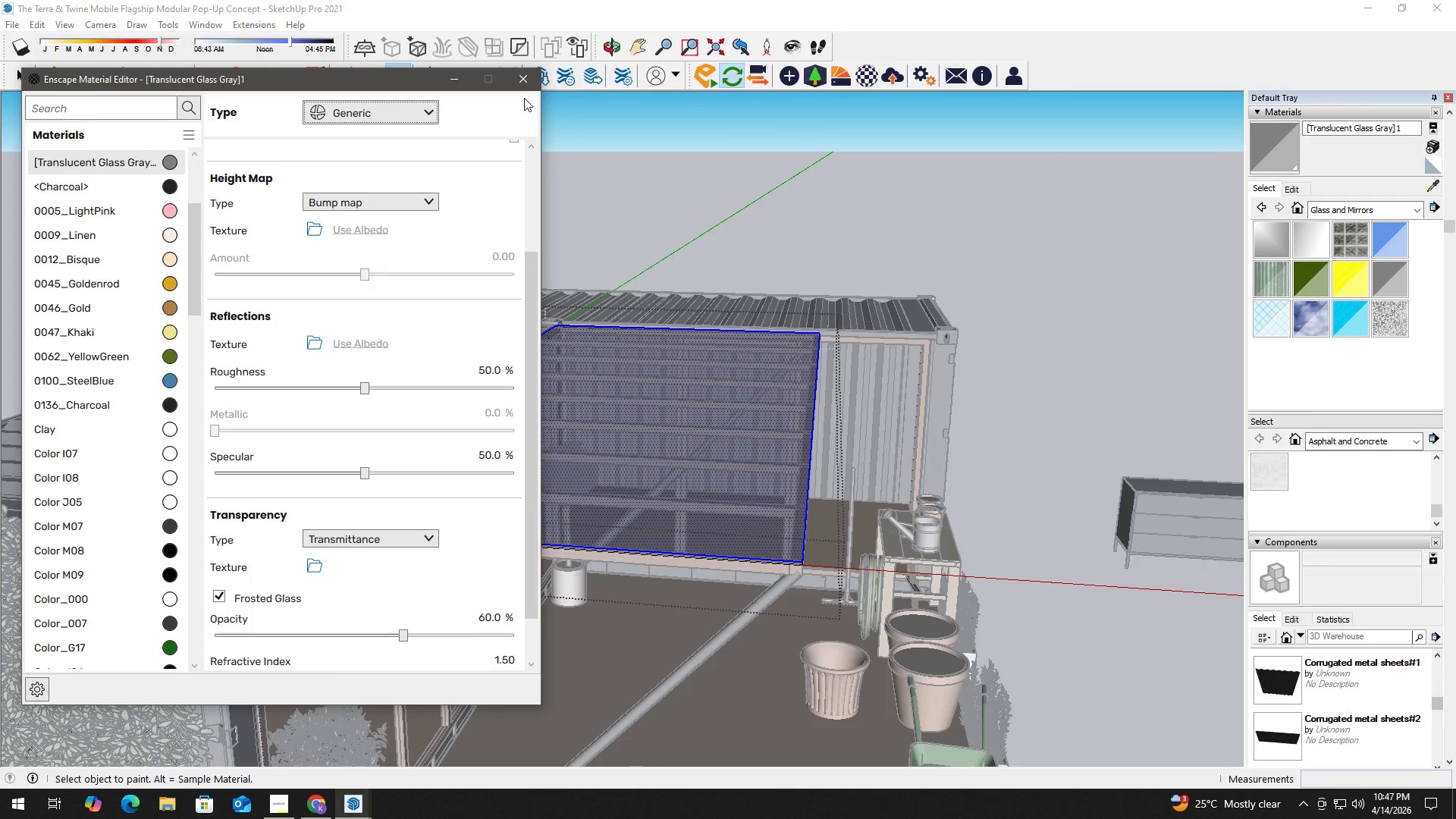 
left_click([528, 81])
 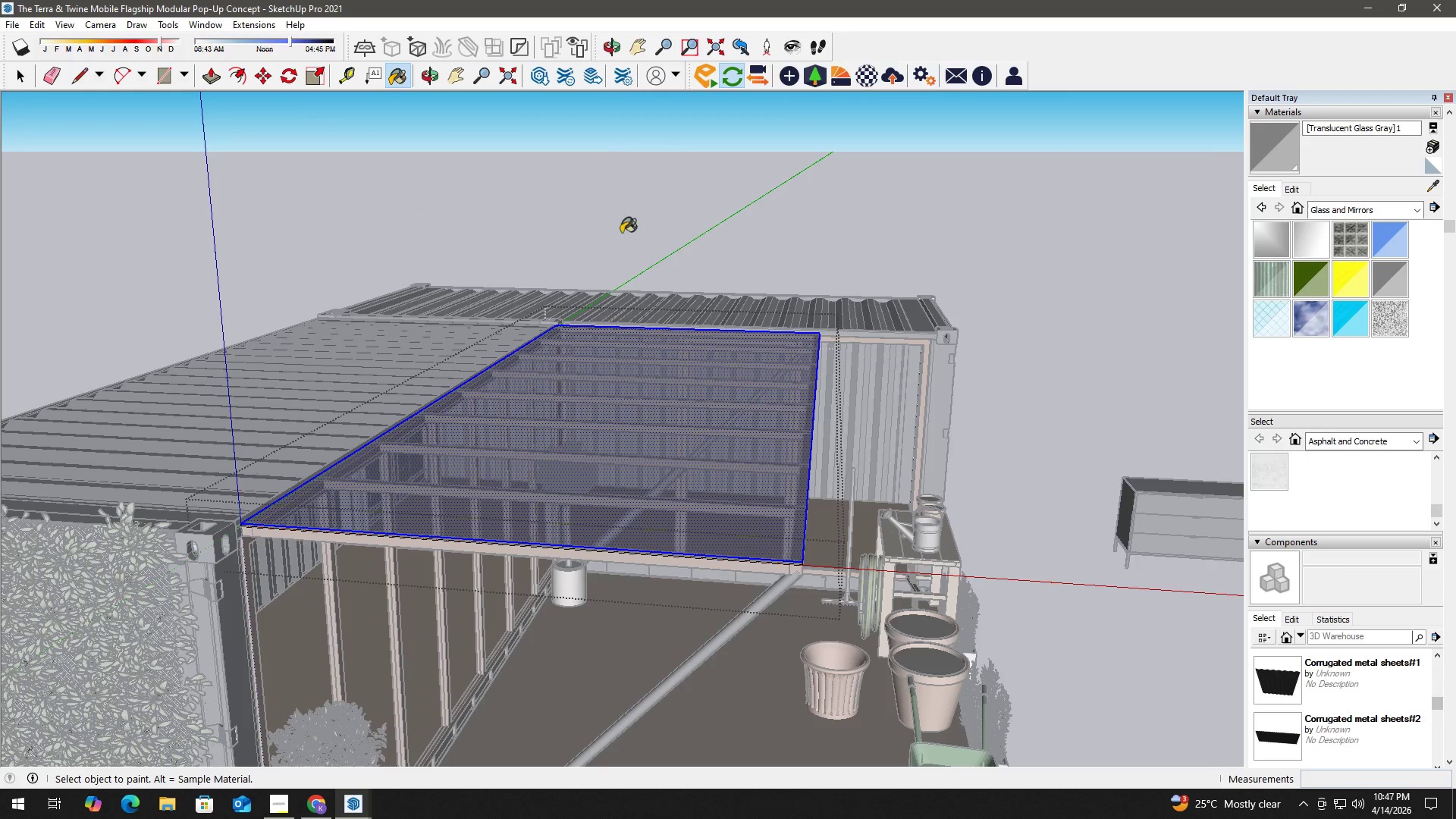 
key(Space)
 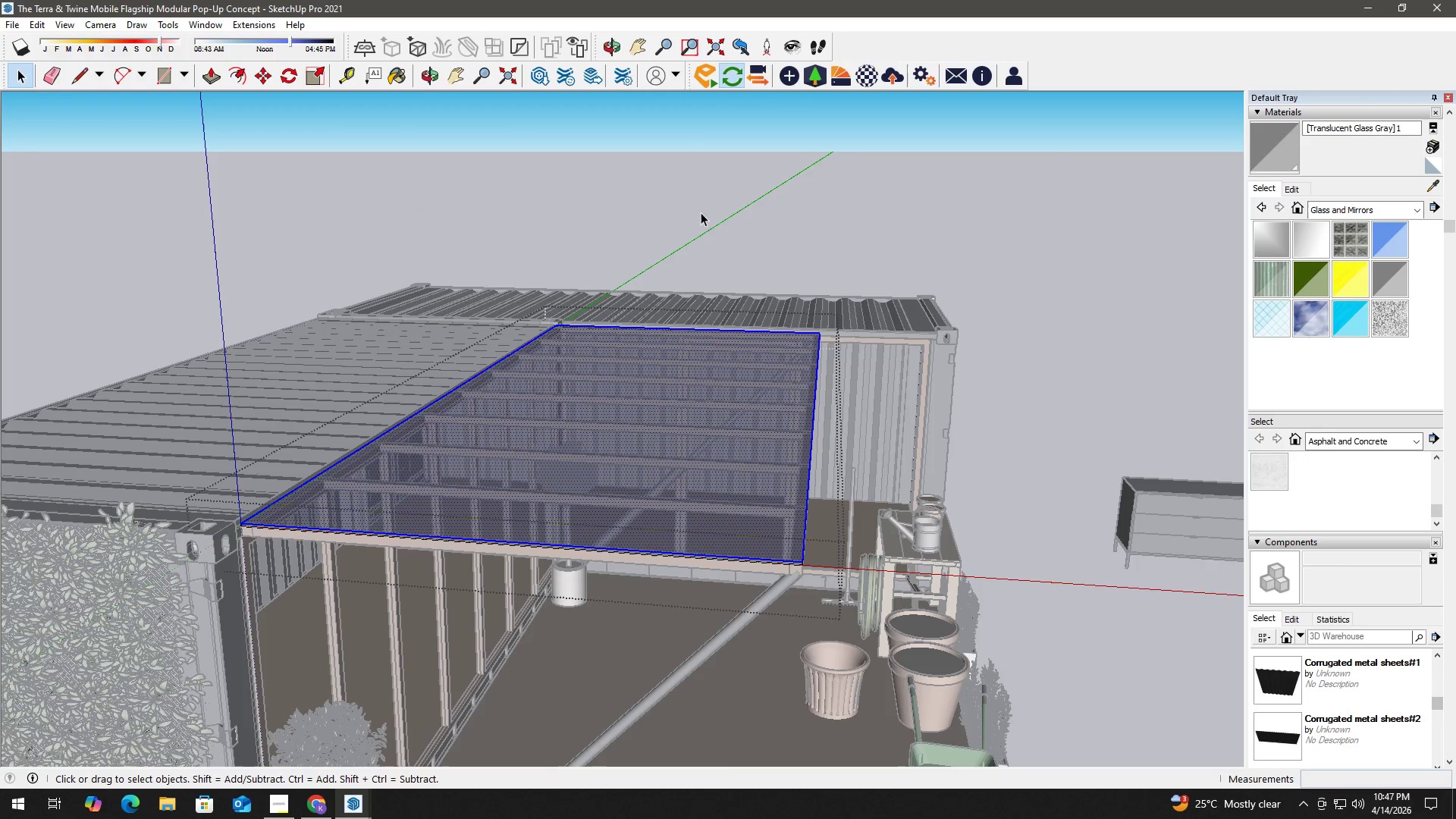 
key(Escape)
 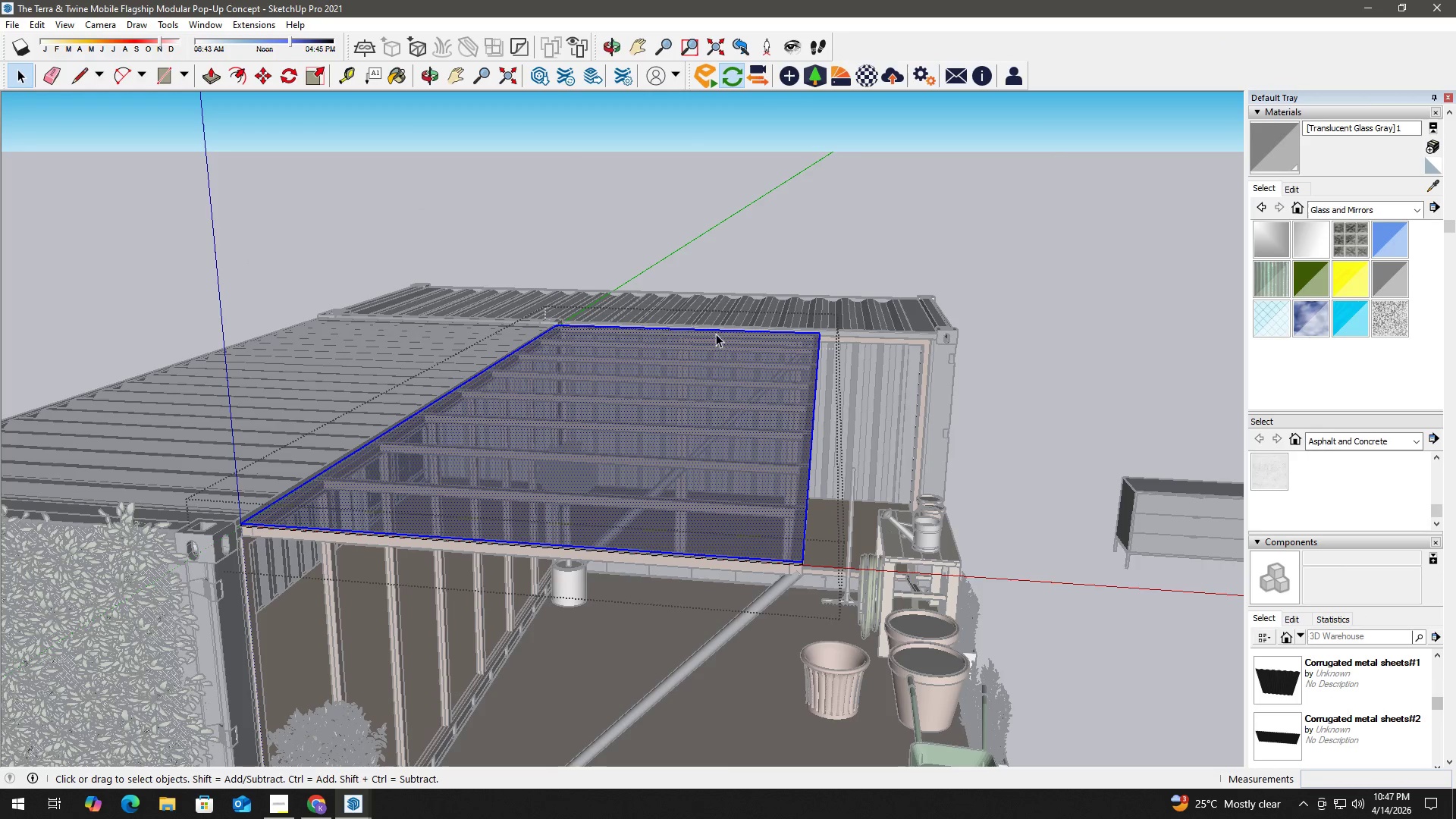 
key(Escape)
 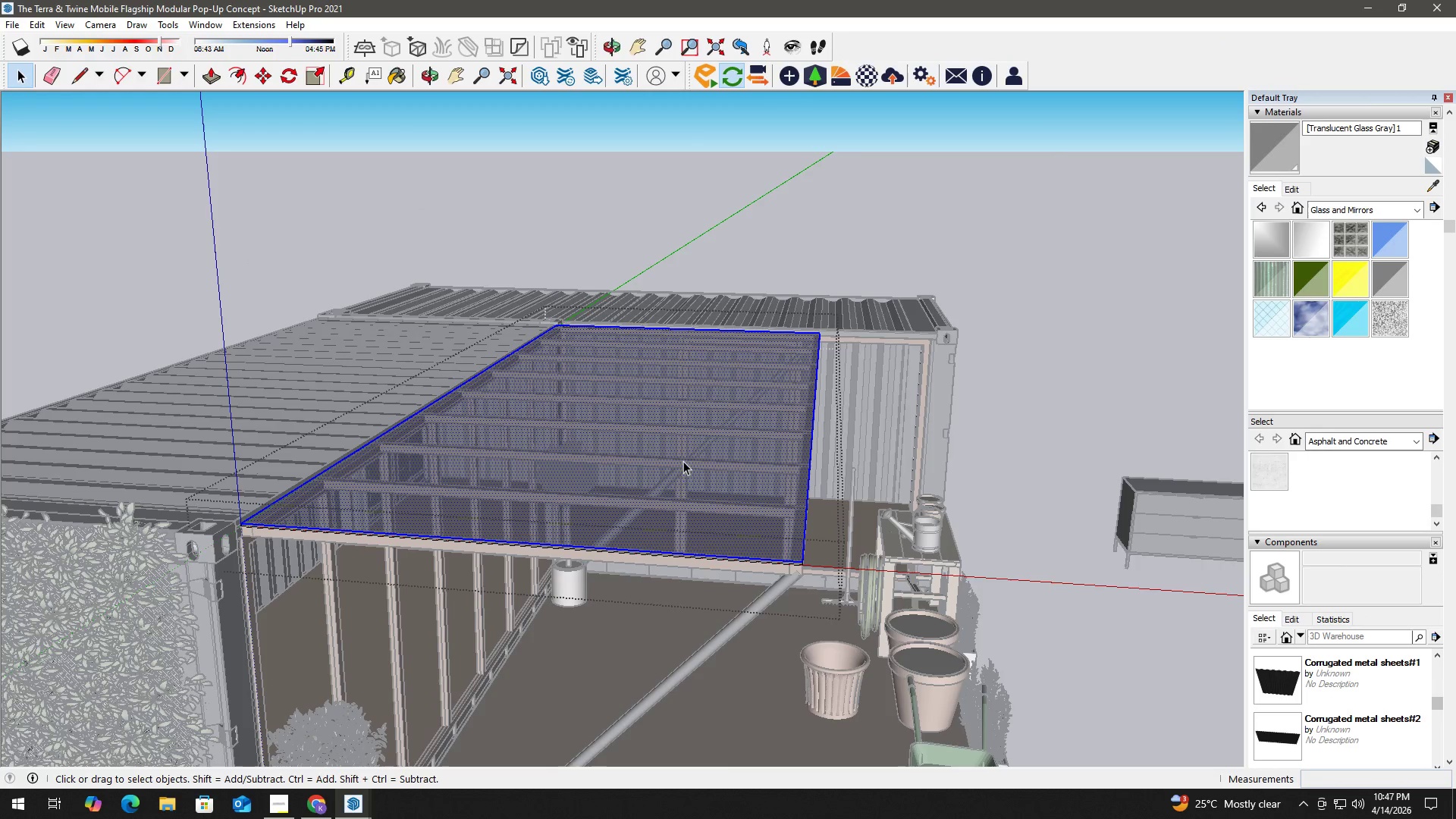 
key(Escape)
 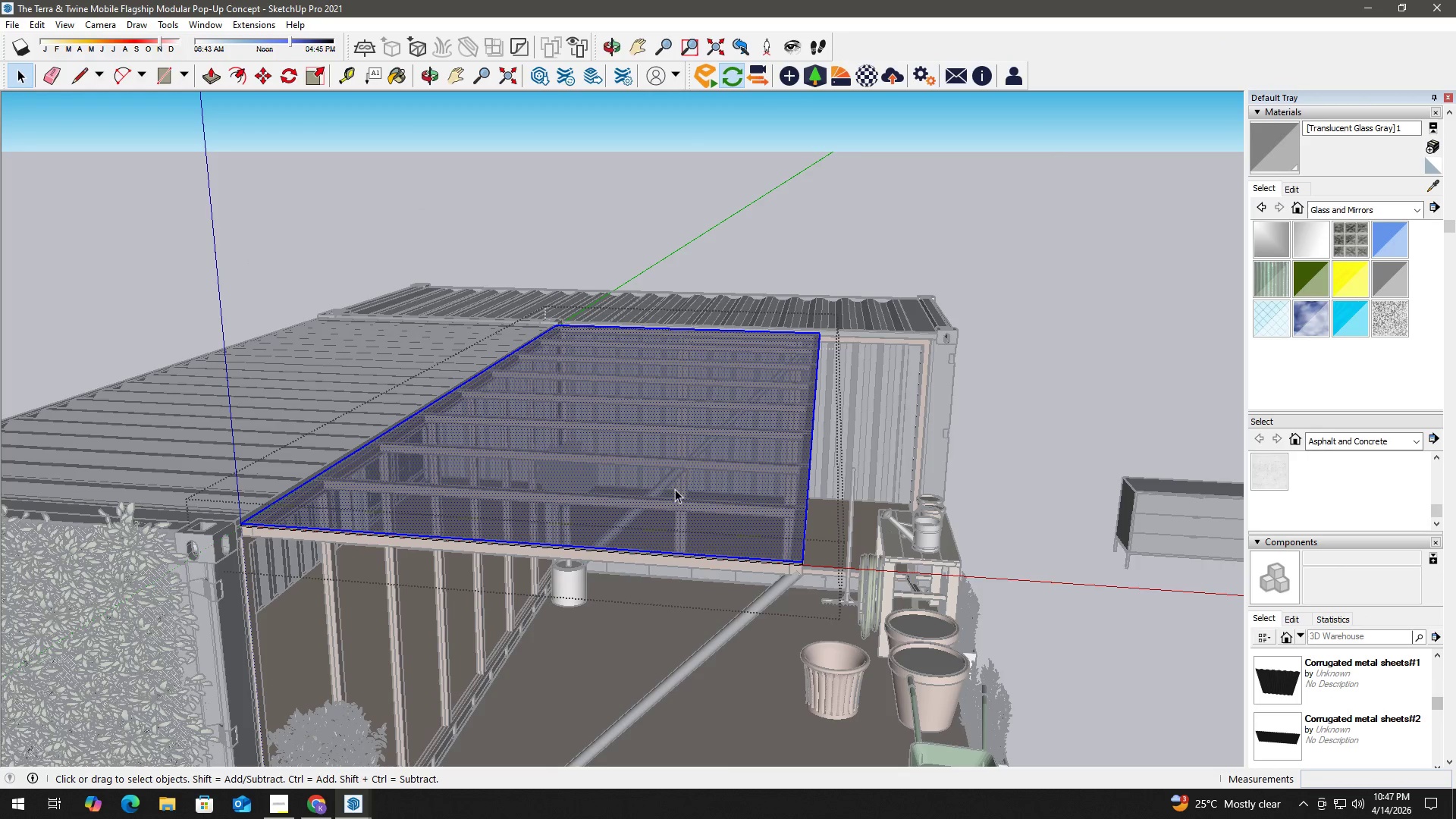 
key(Escape)
 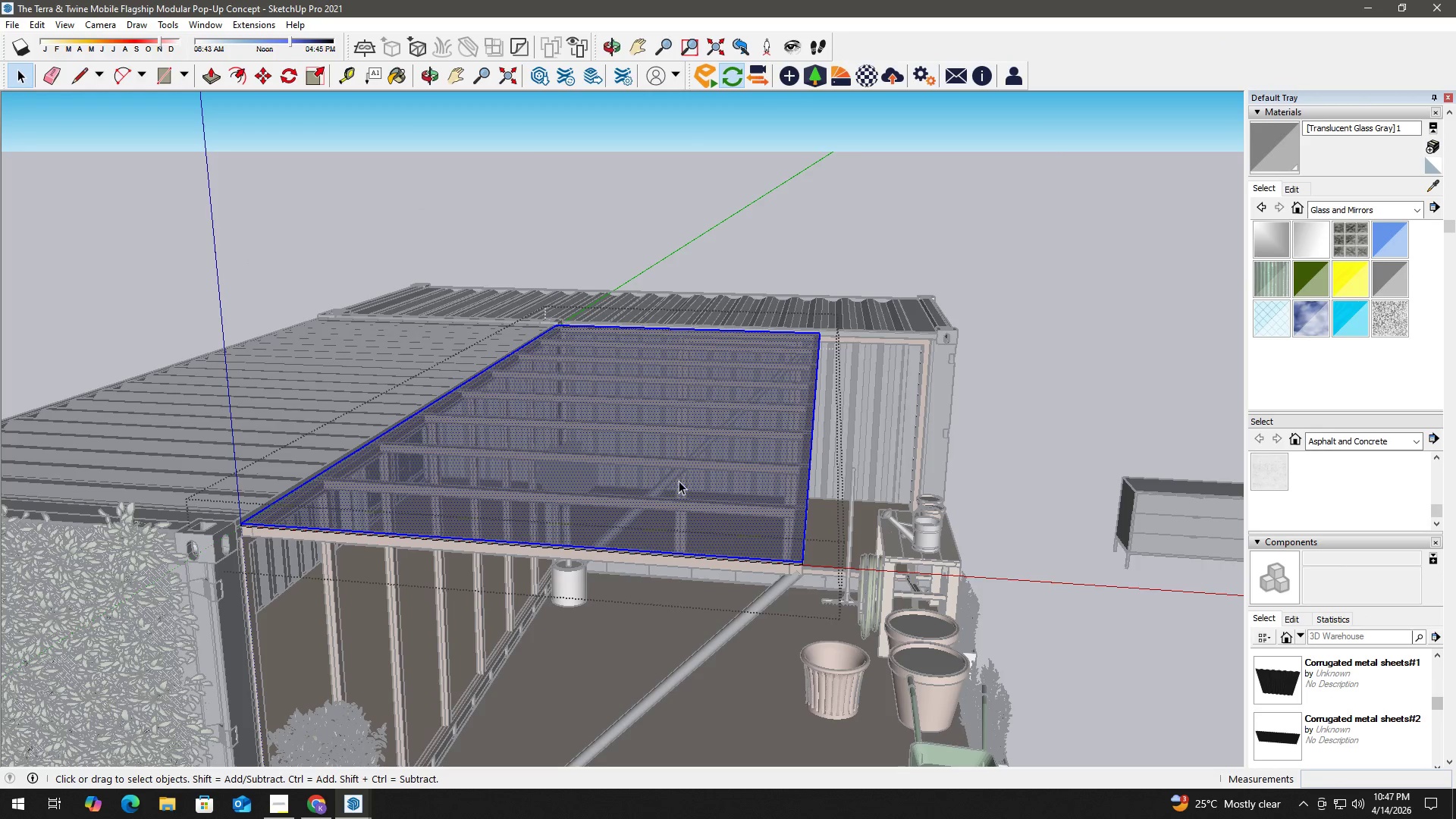 
key(Escape)
 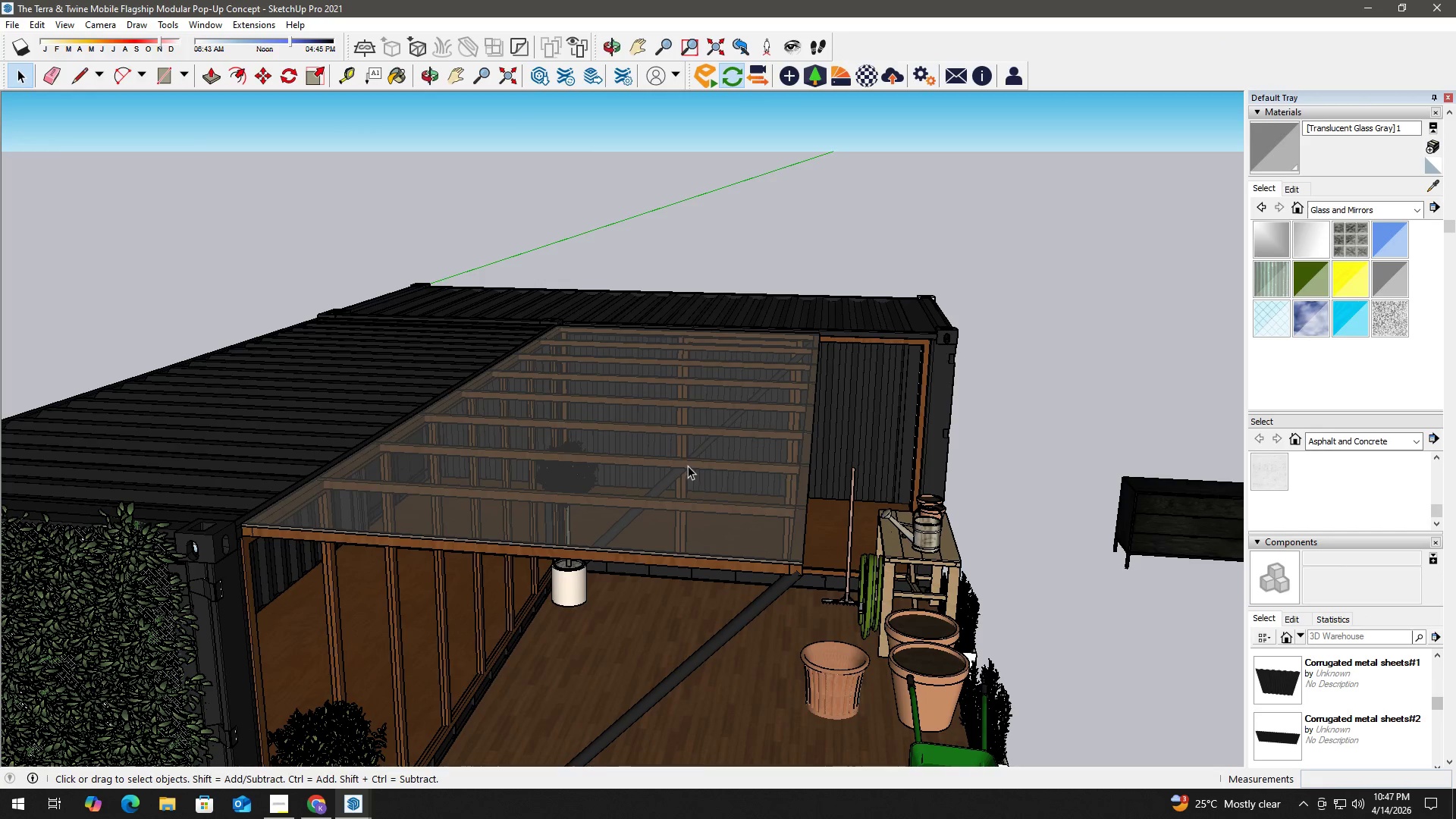 
scroll: coordinate [688, 472], scroll_direction: down, amount: 2.0
 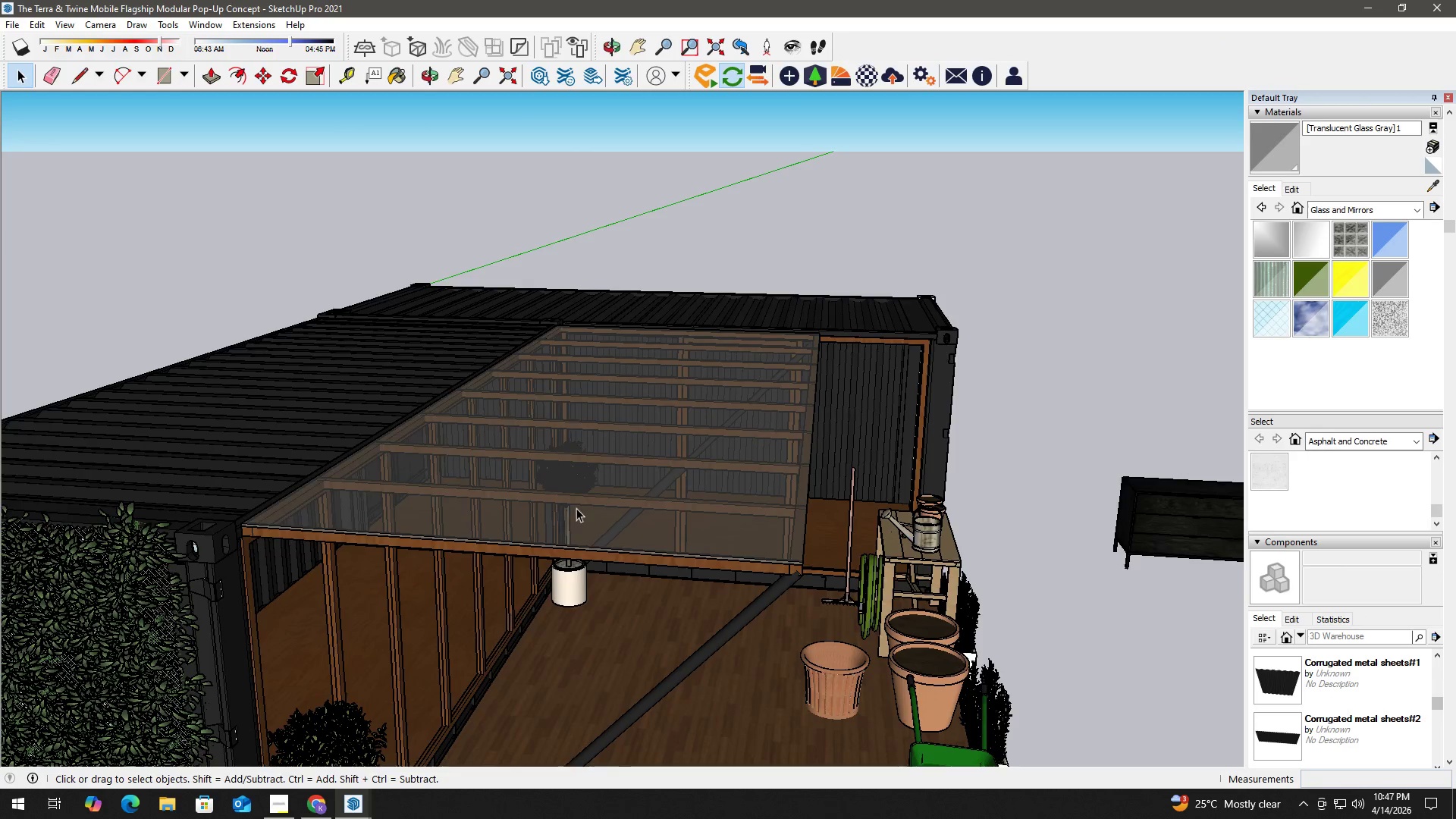 
left_click([580, 507])
 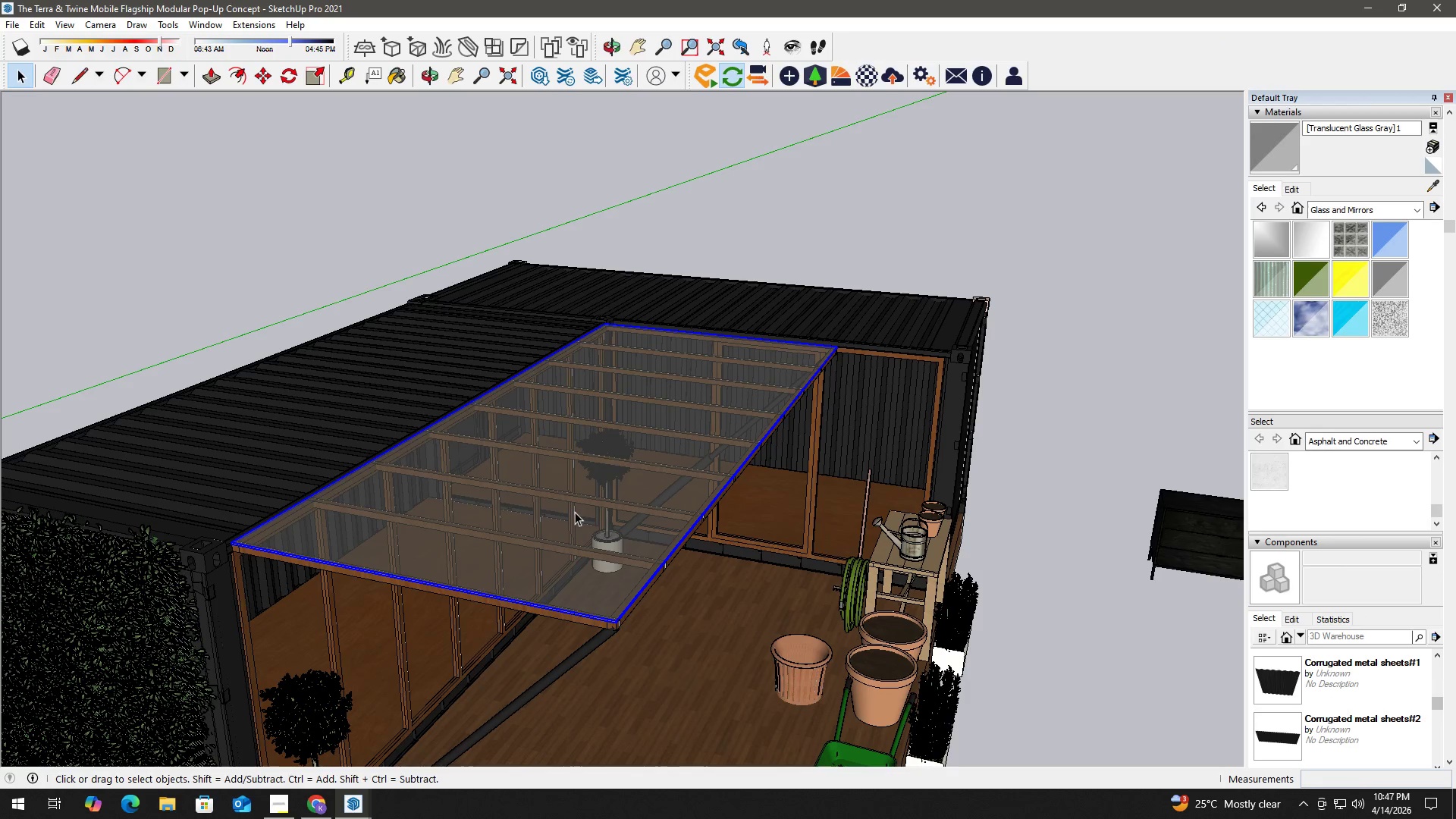 
right_click([577, 510])
 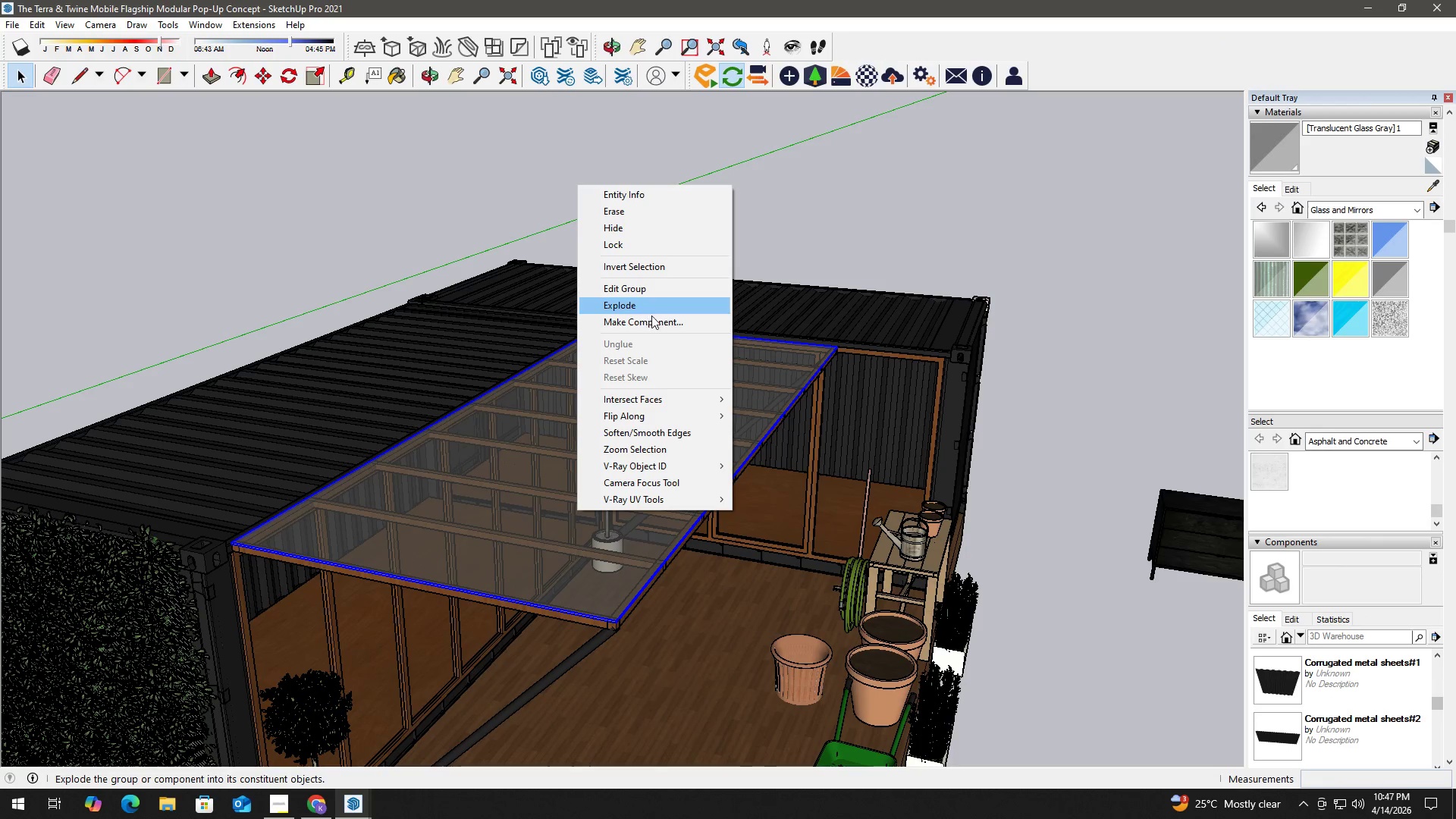 
left_click([655, 322])
 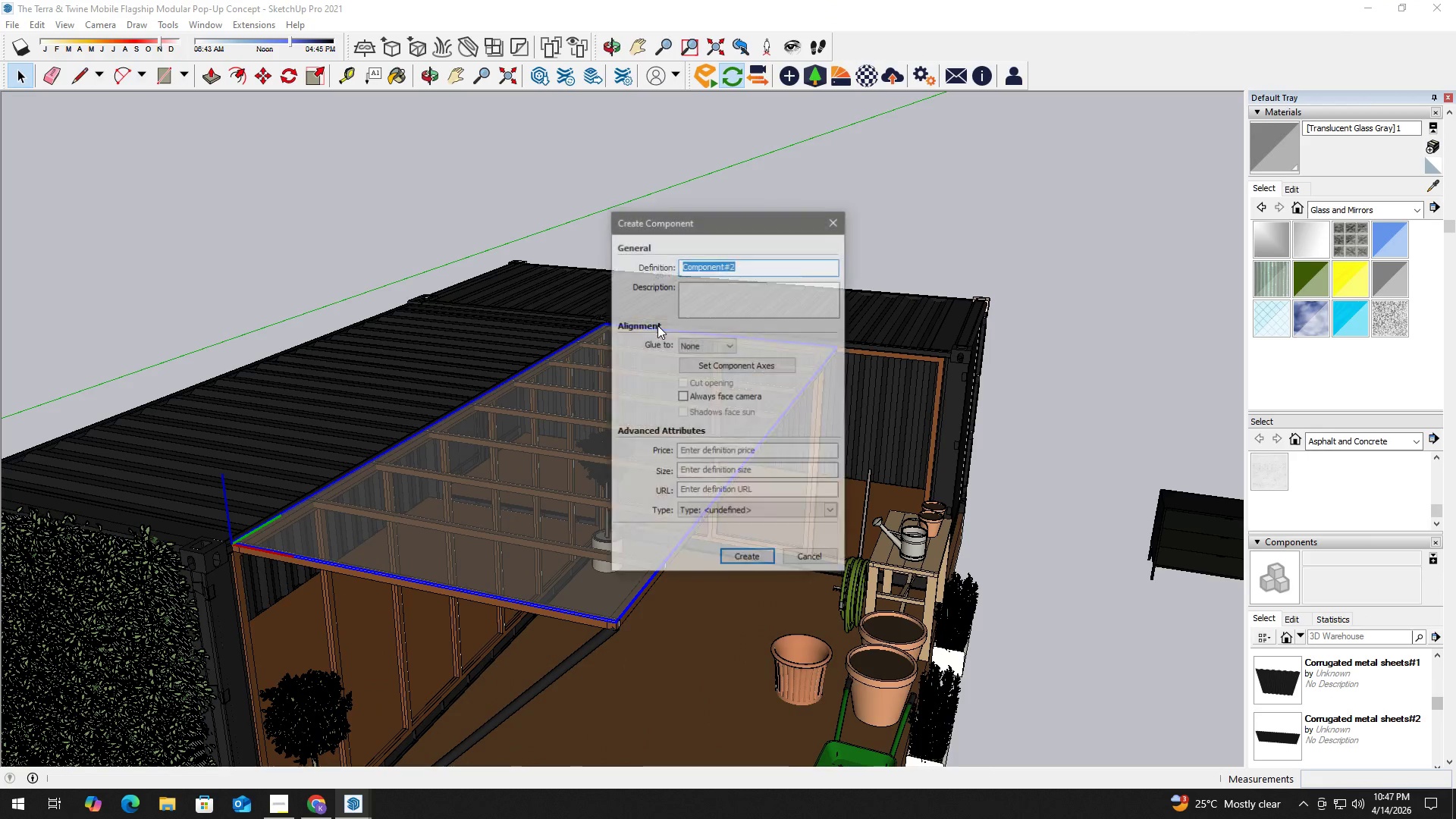 
type(tempered Glss)
key(Backspace)
key(Backspace)
type(ass)
 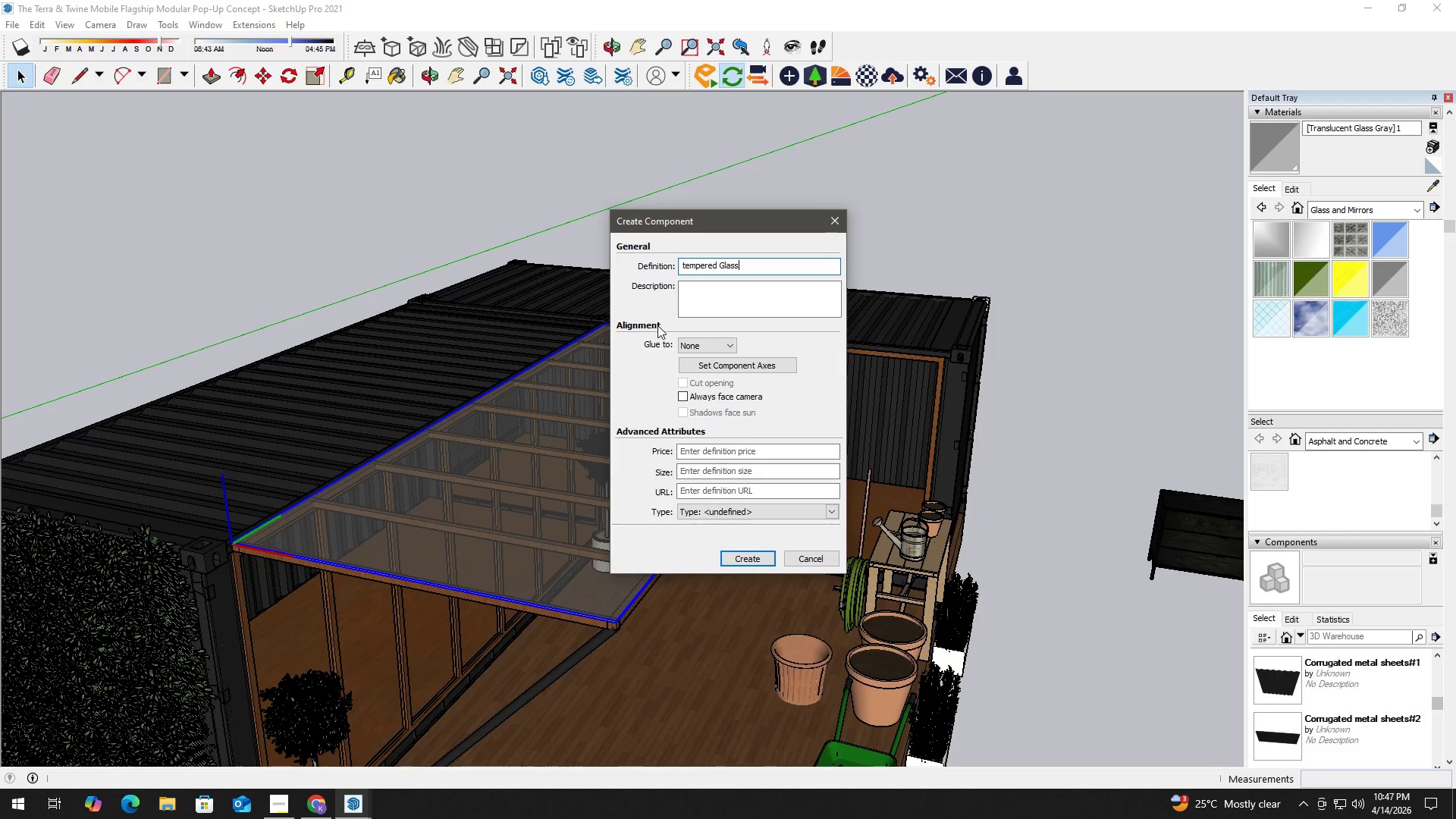 
key(Enter)
 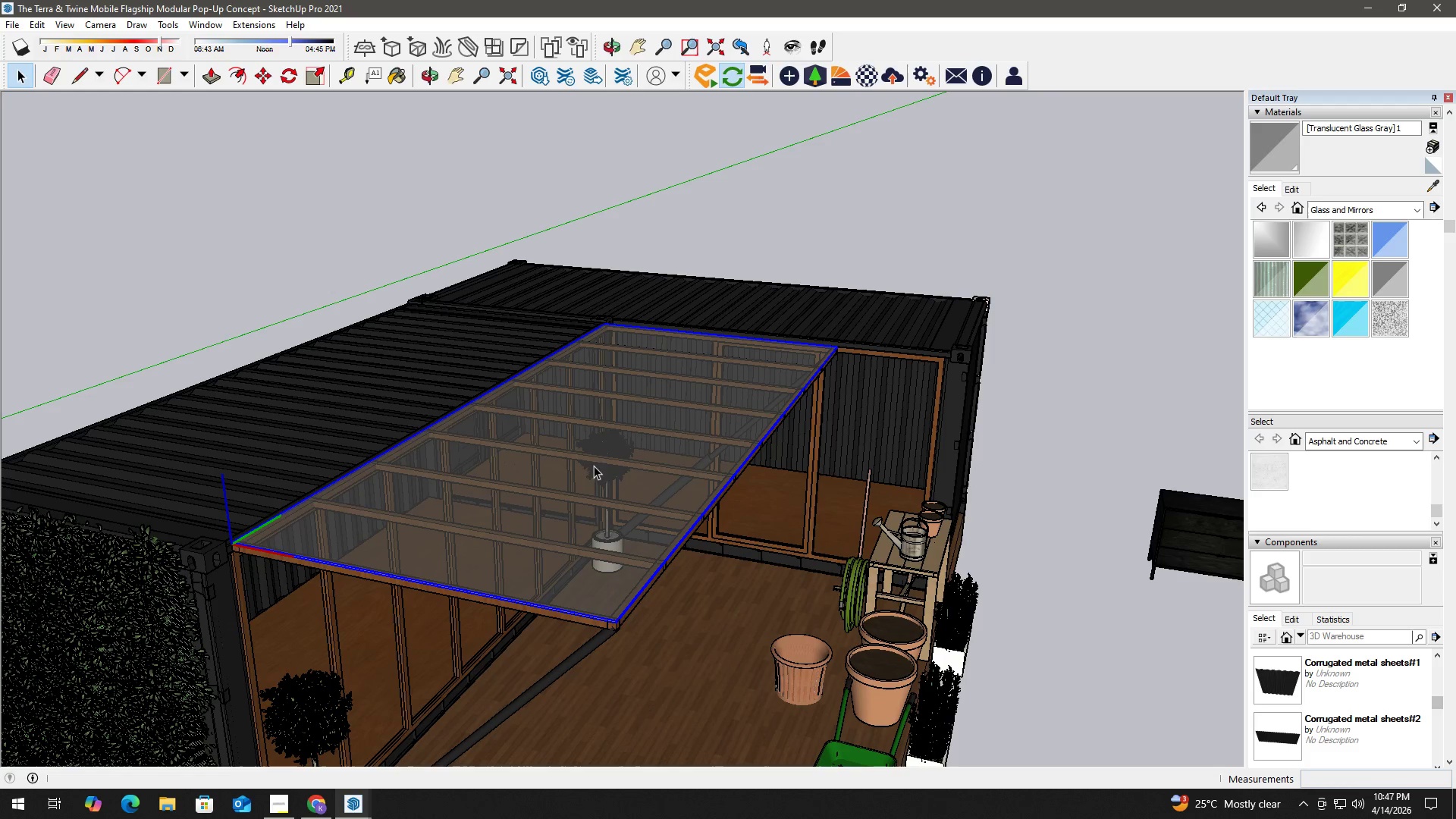 
scroll: coordinate [570, 630], scroll_direction: down, amount: 3.0
 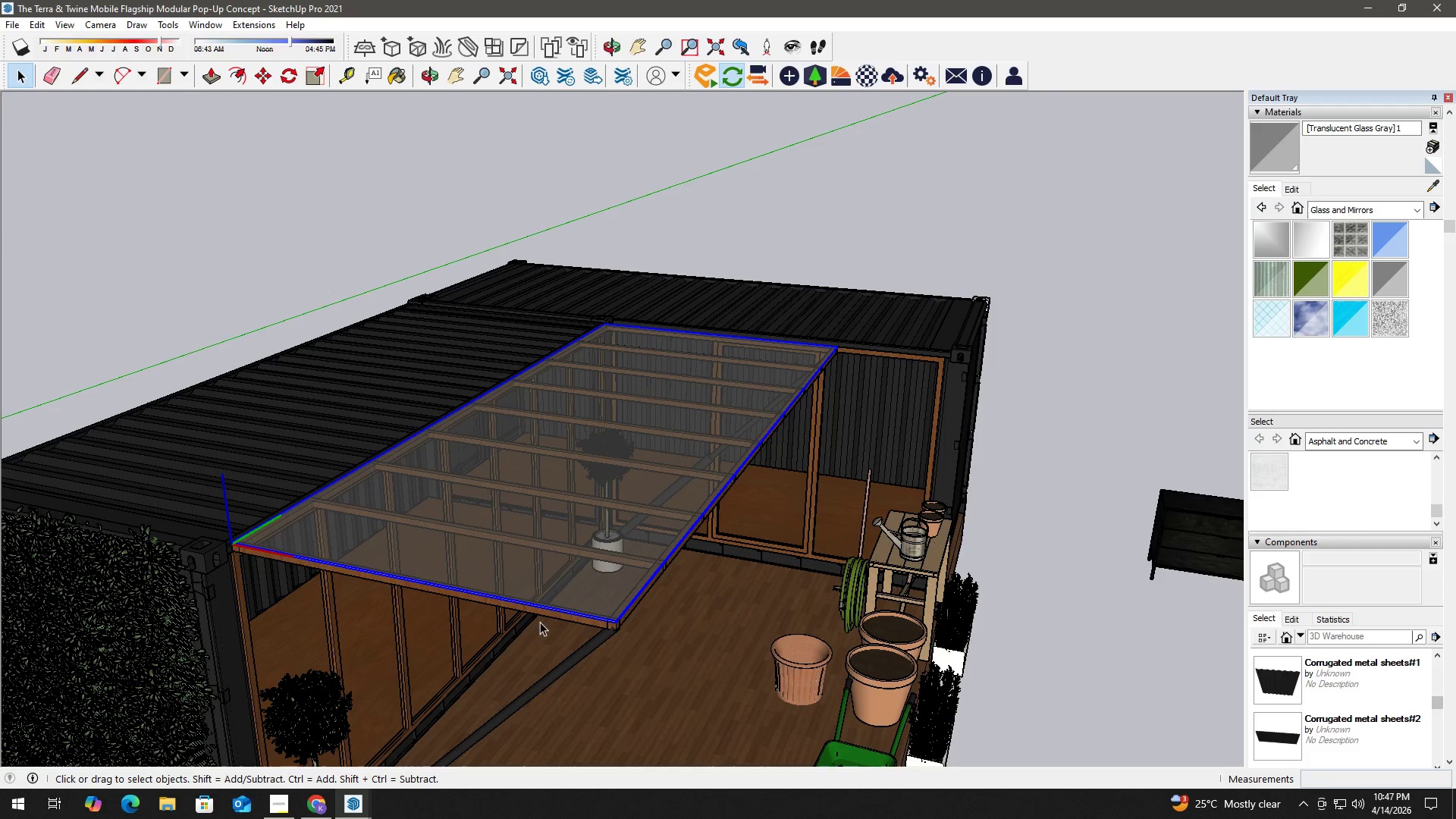 
hold_key(key=ControlLeft, duration=1.45)
left_click([531, 613])
 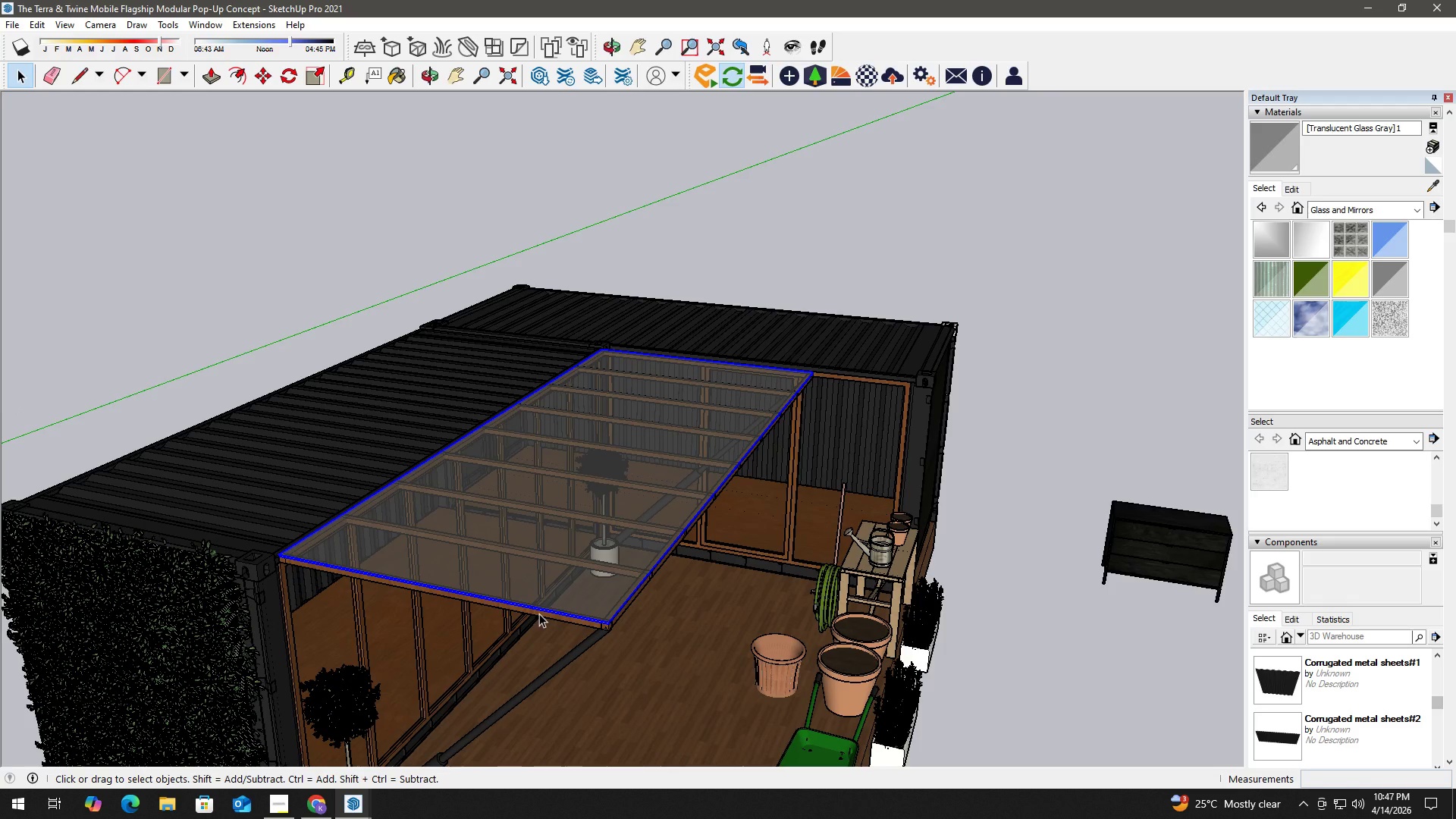 
left_click([539, 613])
 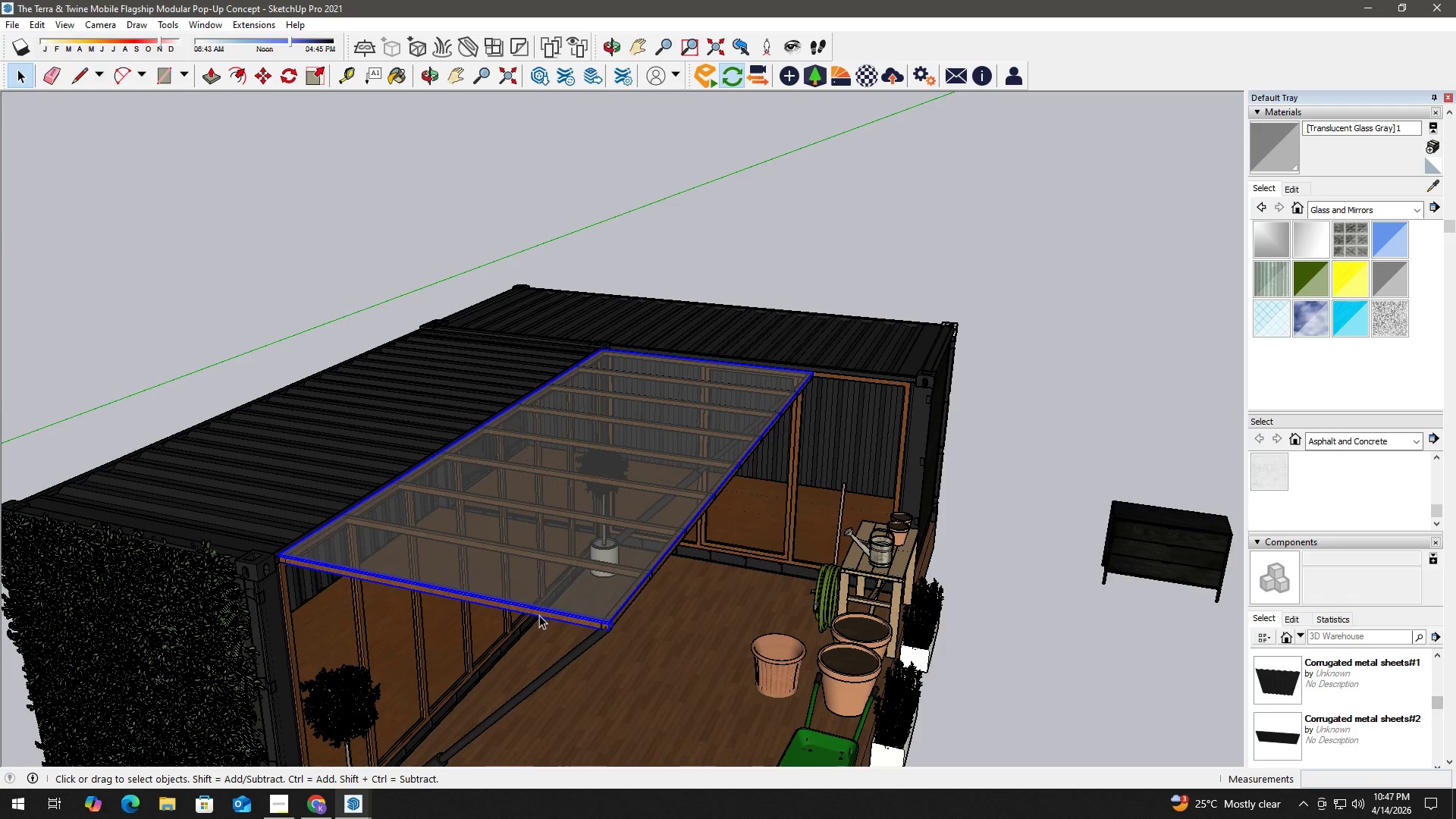 
hold_key(key=ControlLeft, duration=0.89)
left_click([579, 643])
 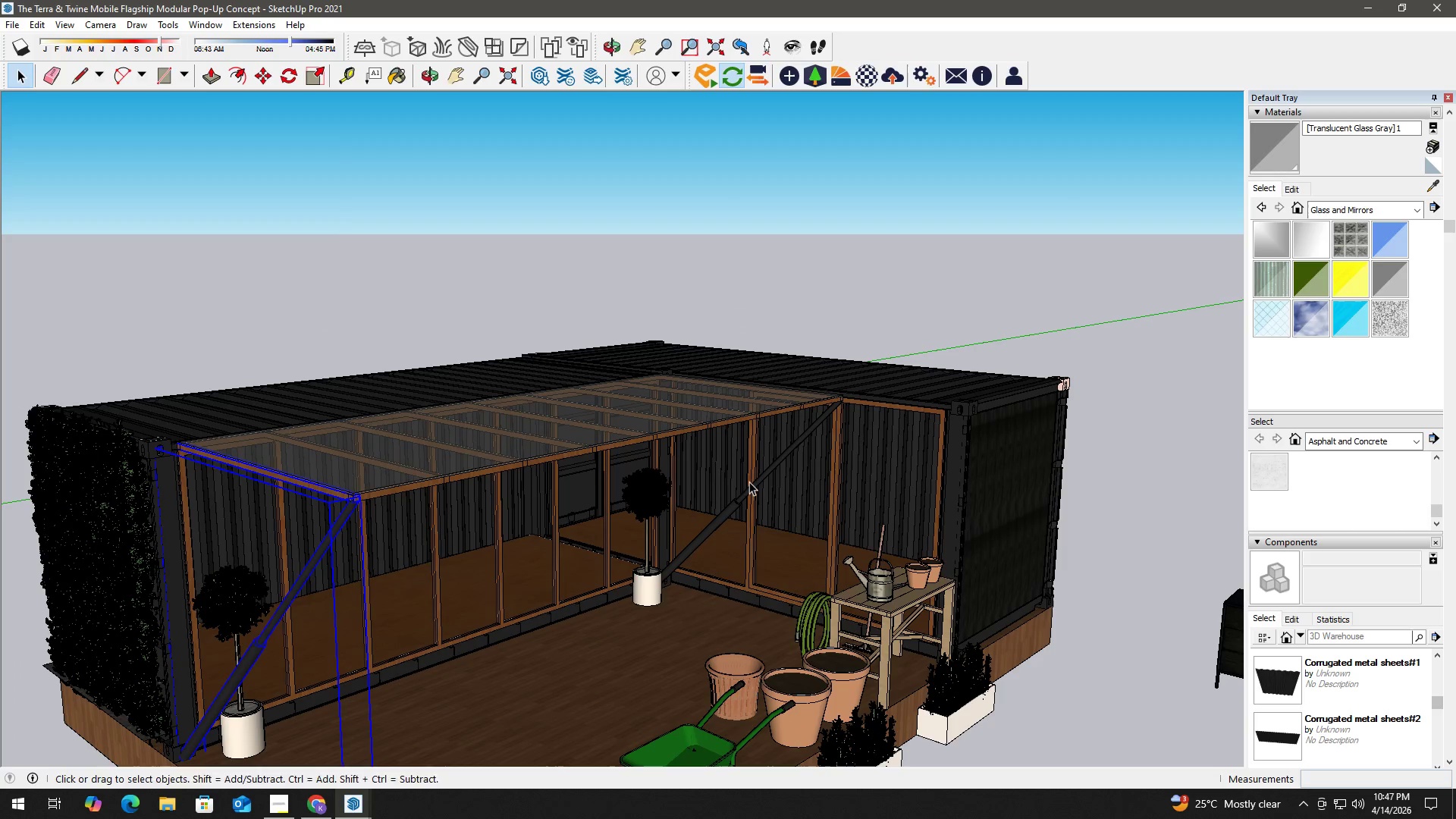 
hold_key(key=ControlLeft, duration=0.31)
scroll: coordinate [768, 466], scroll_direction: up, amount: 2.0
 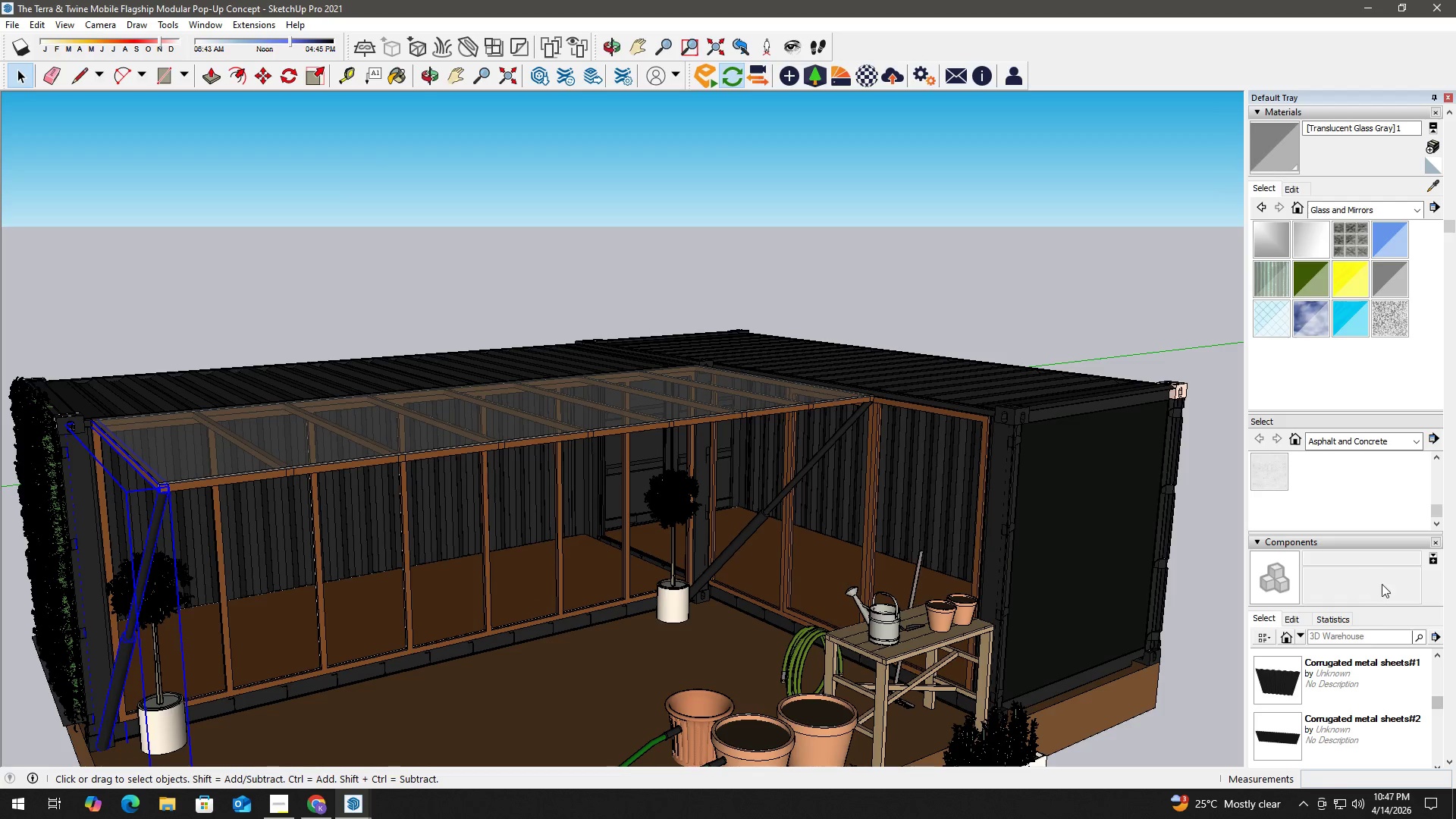 
scroll: coordinate [1447, 647], scroll_direction: down, amount: 33.0
 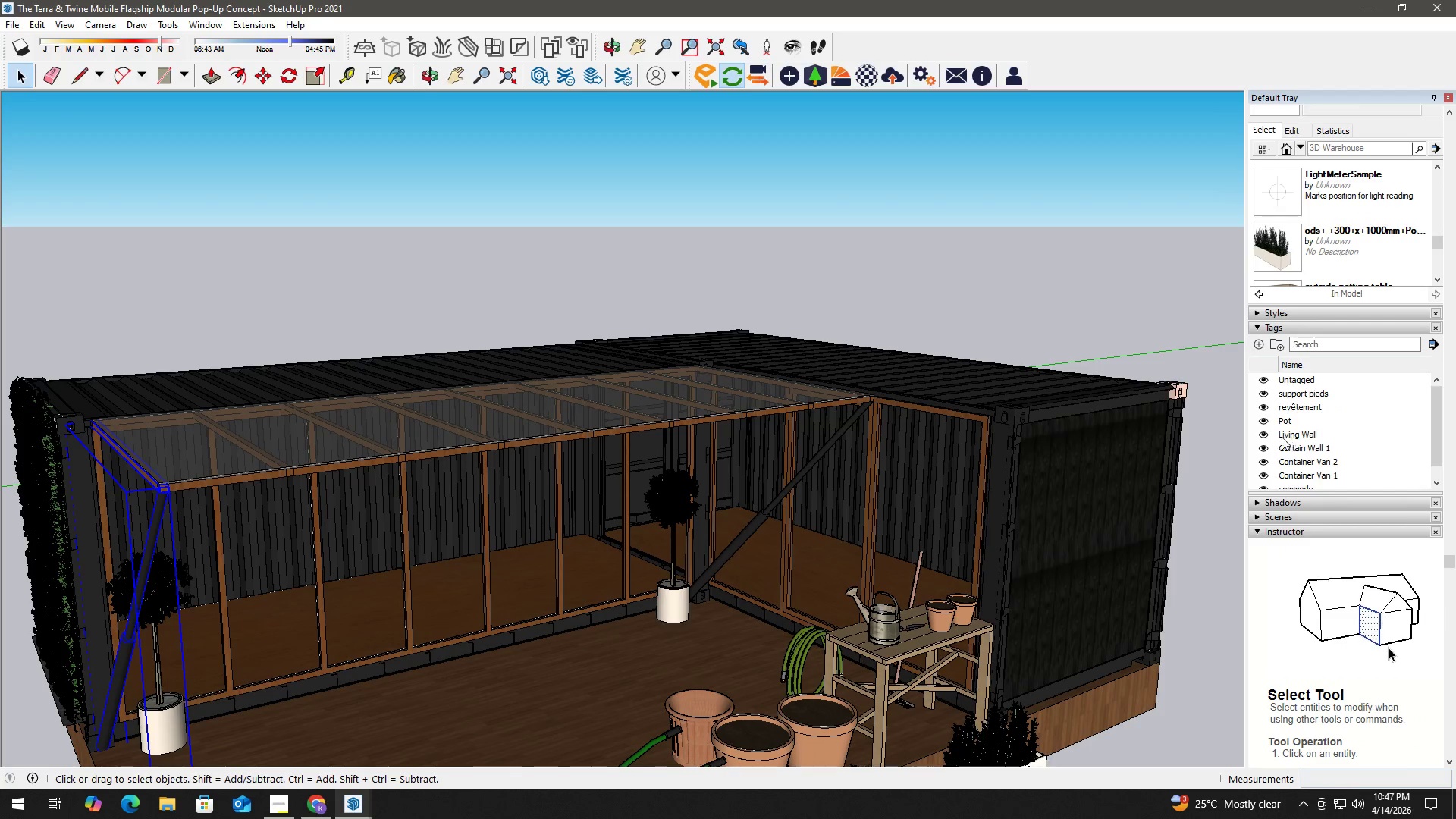 
left_click([1266, 435])
 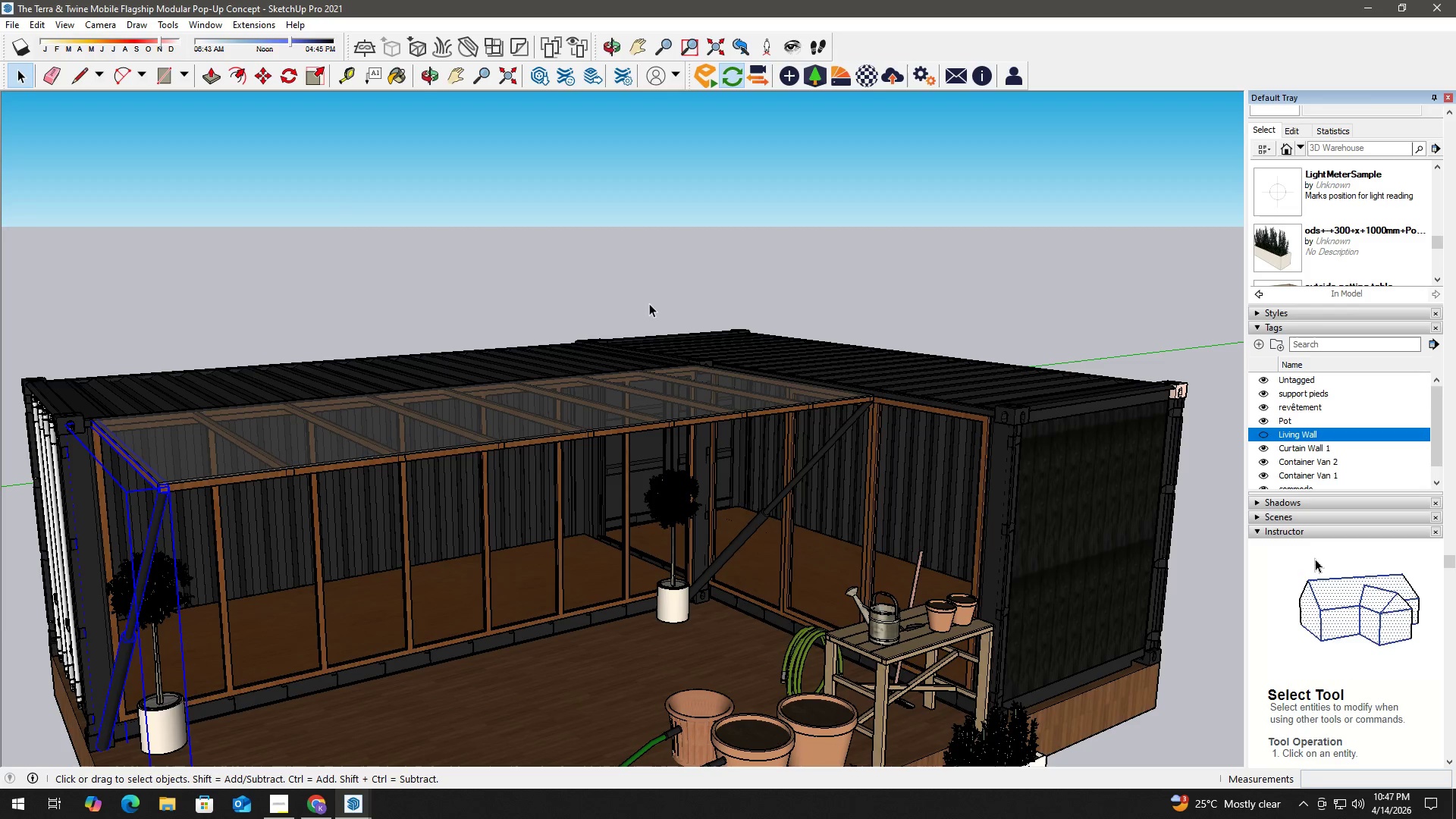 
left_click([565, 249])
 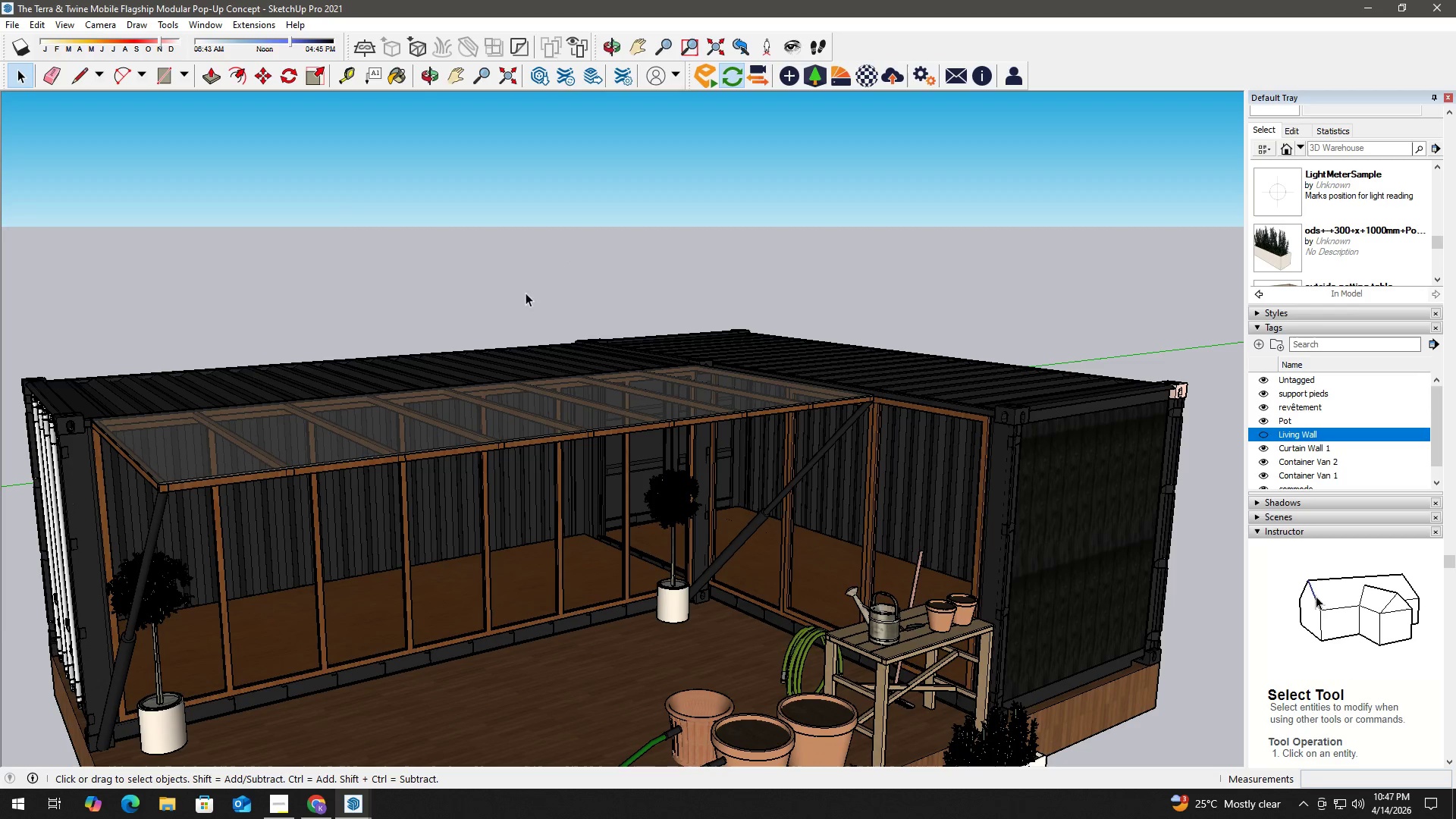 
key(H)
 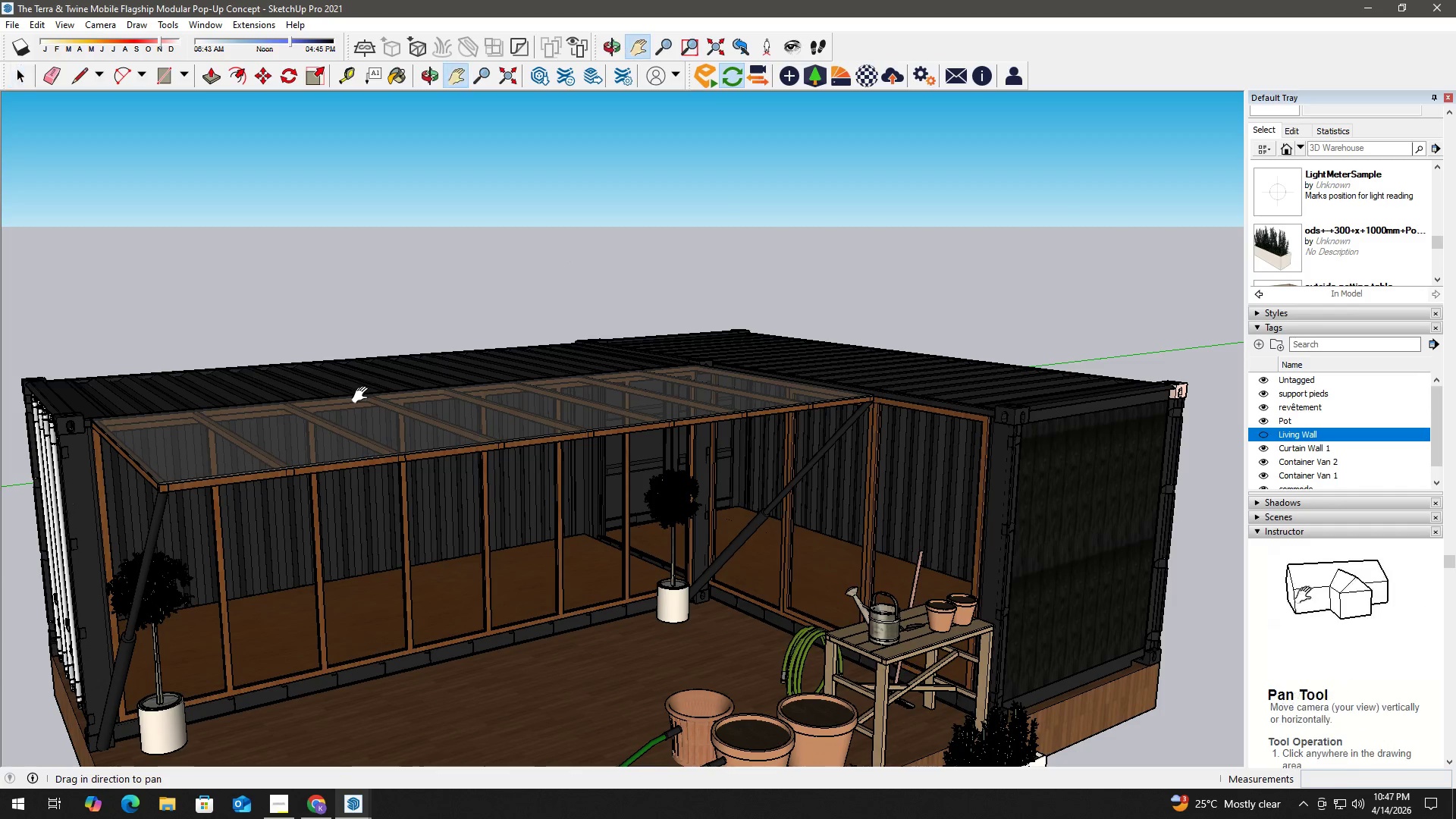 
left_click_drag(start_coordinate=[364, 395], to_coordinate=[553, 349])
 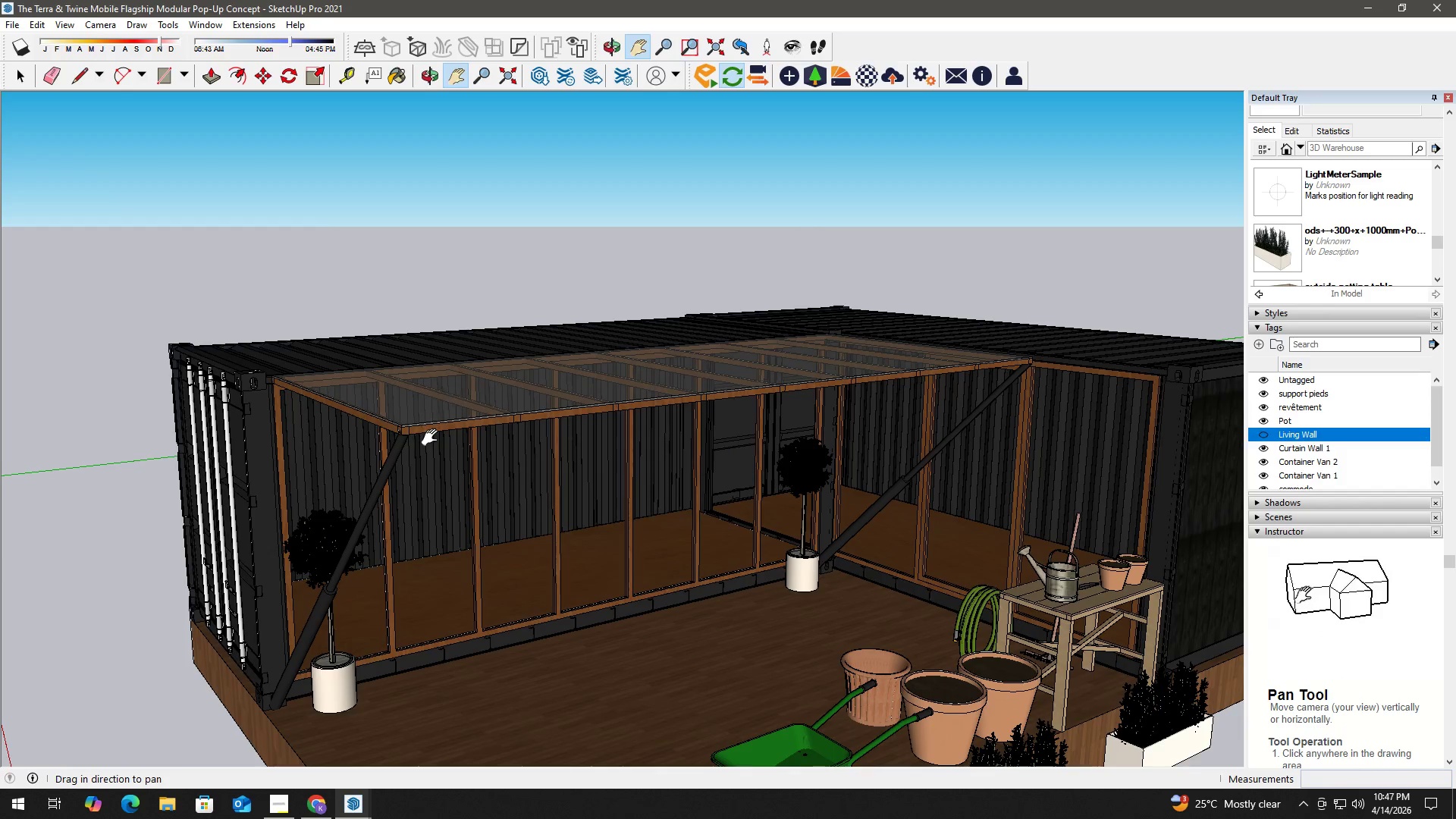 
key(Space)
 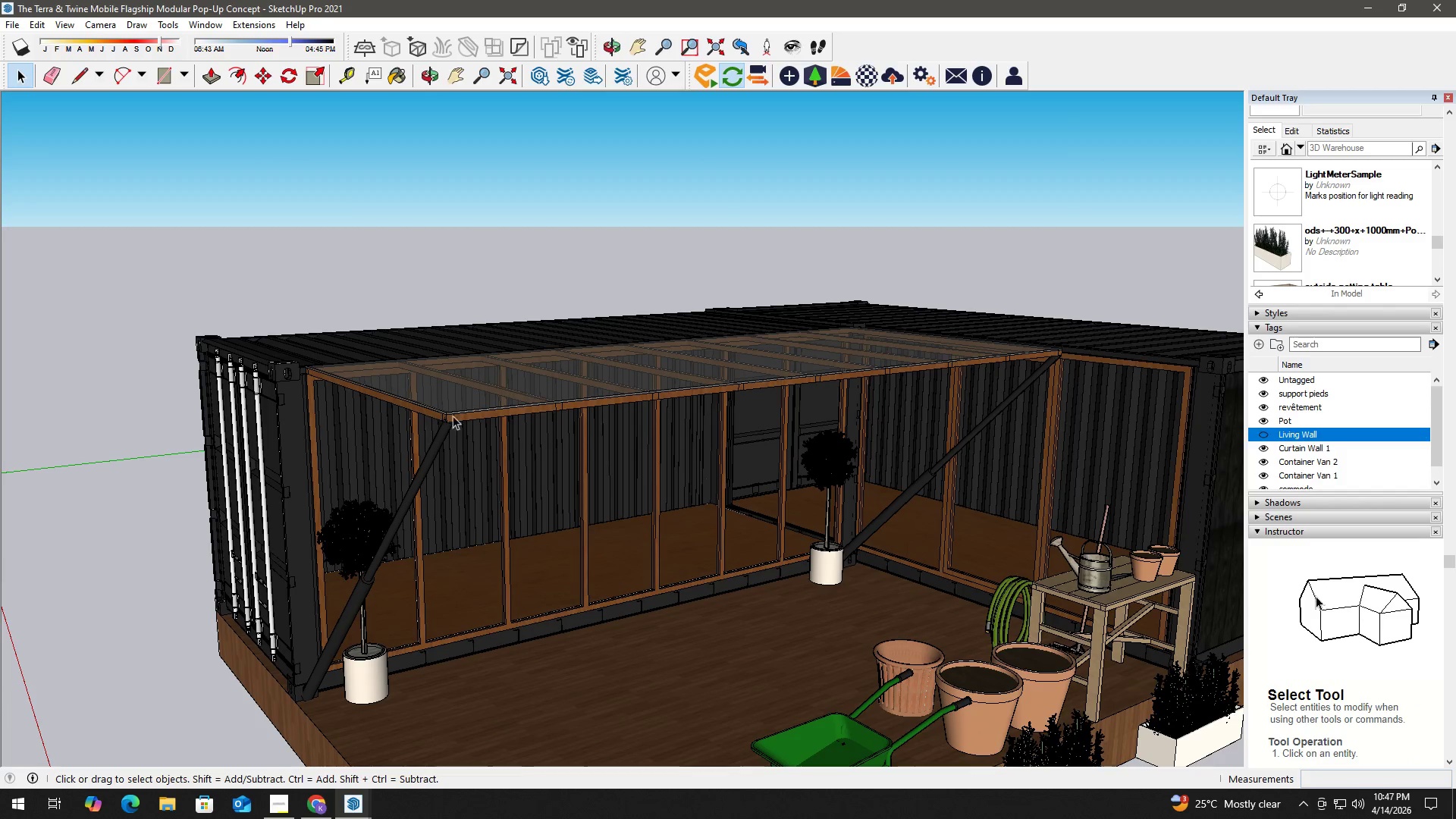 
hold_key(key=ControlLeft, duration=1.5)
left_click([472, 410])
 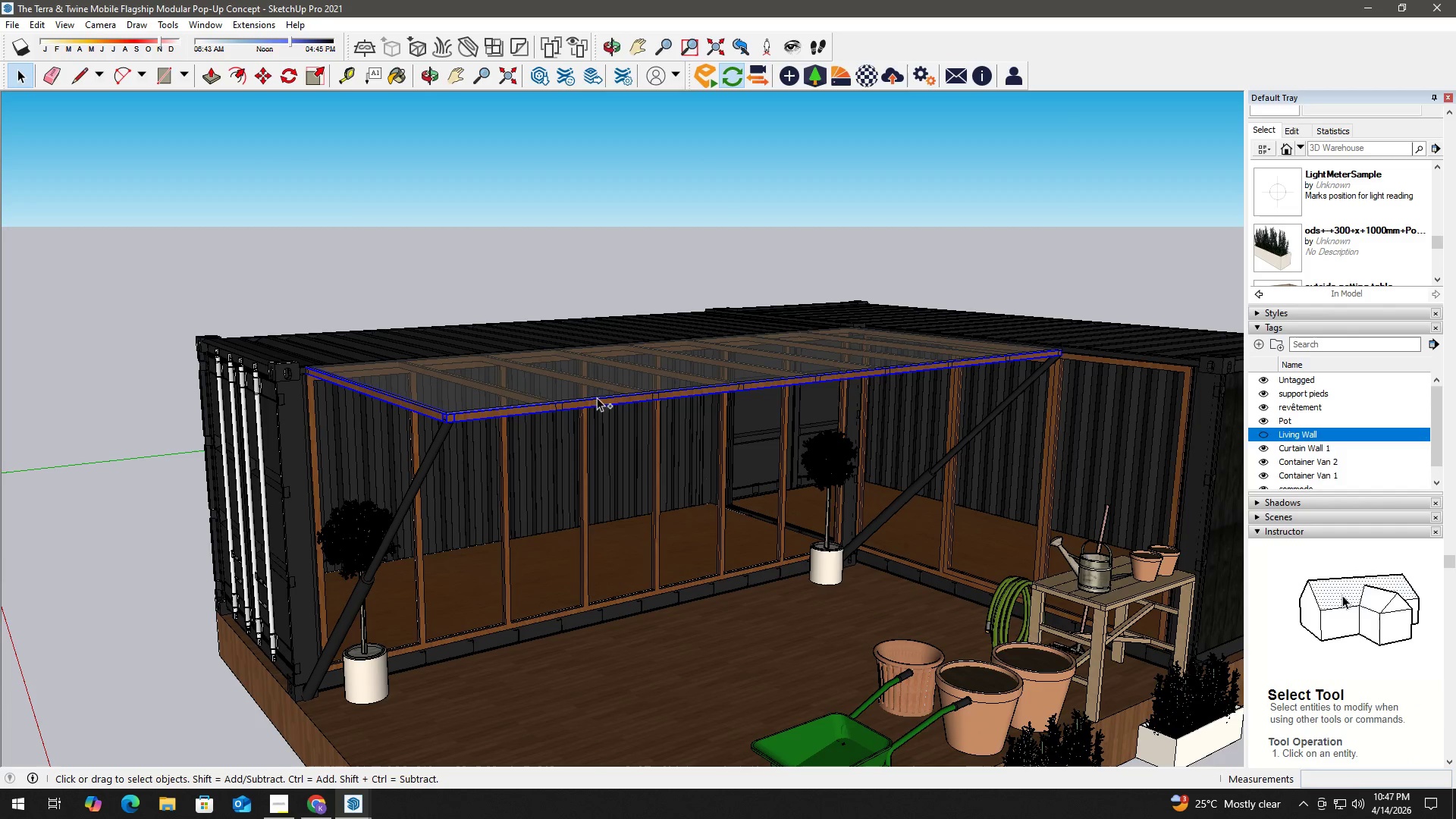 
hold_key(key=ControlLeft, duration=1.51)
left_click([441, 435])
 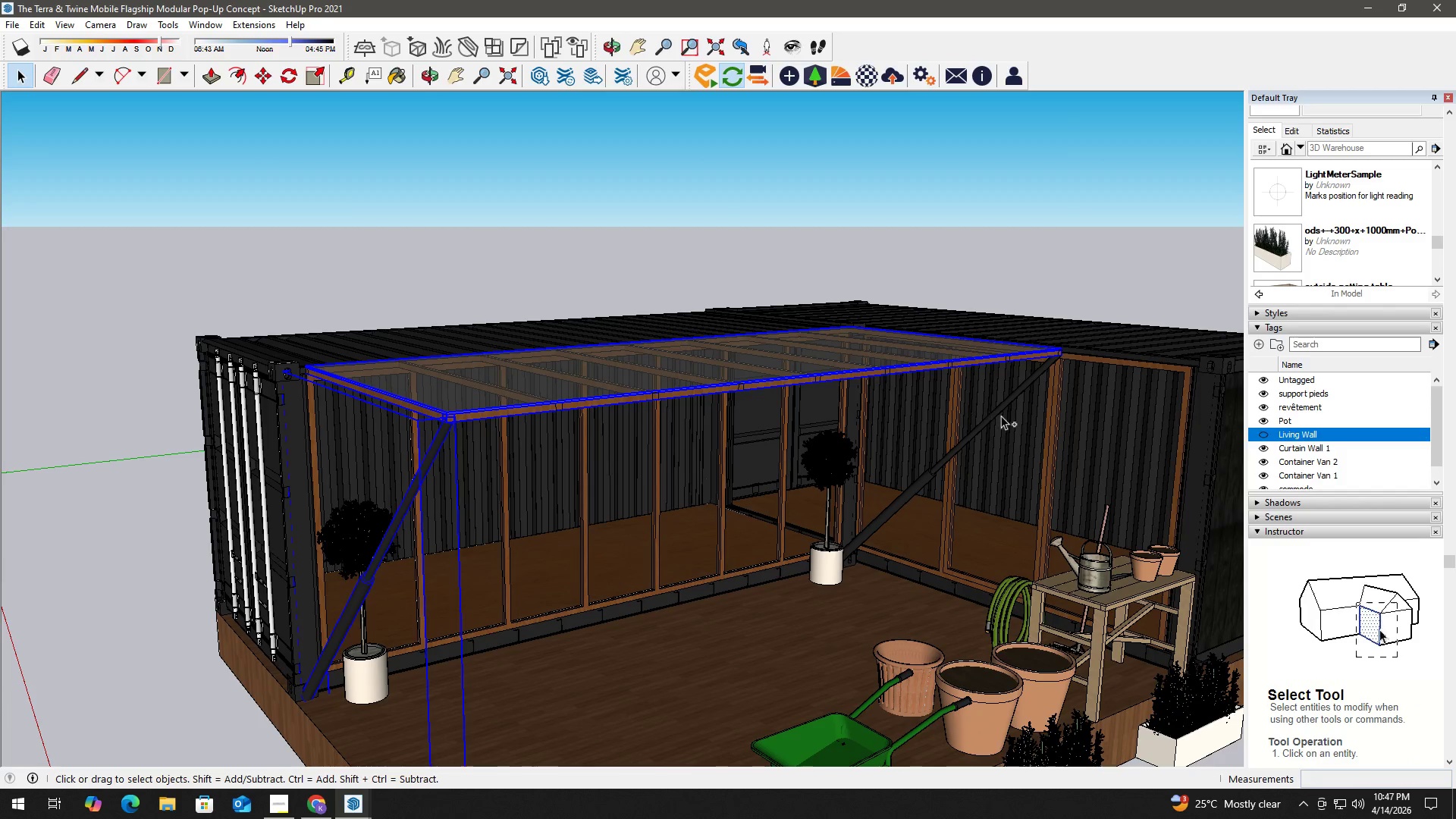 
hold_key(key=ControlLeft, duration=0.97)
left_click([999, 410])
 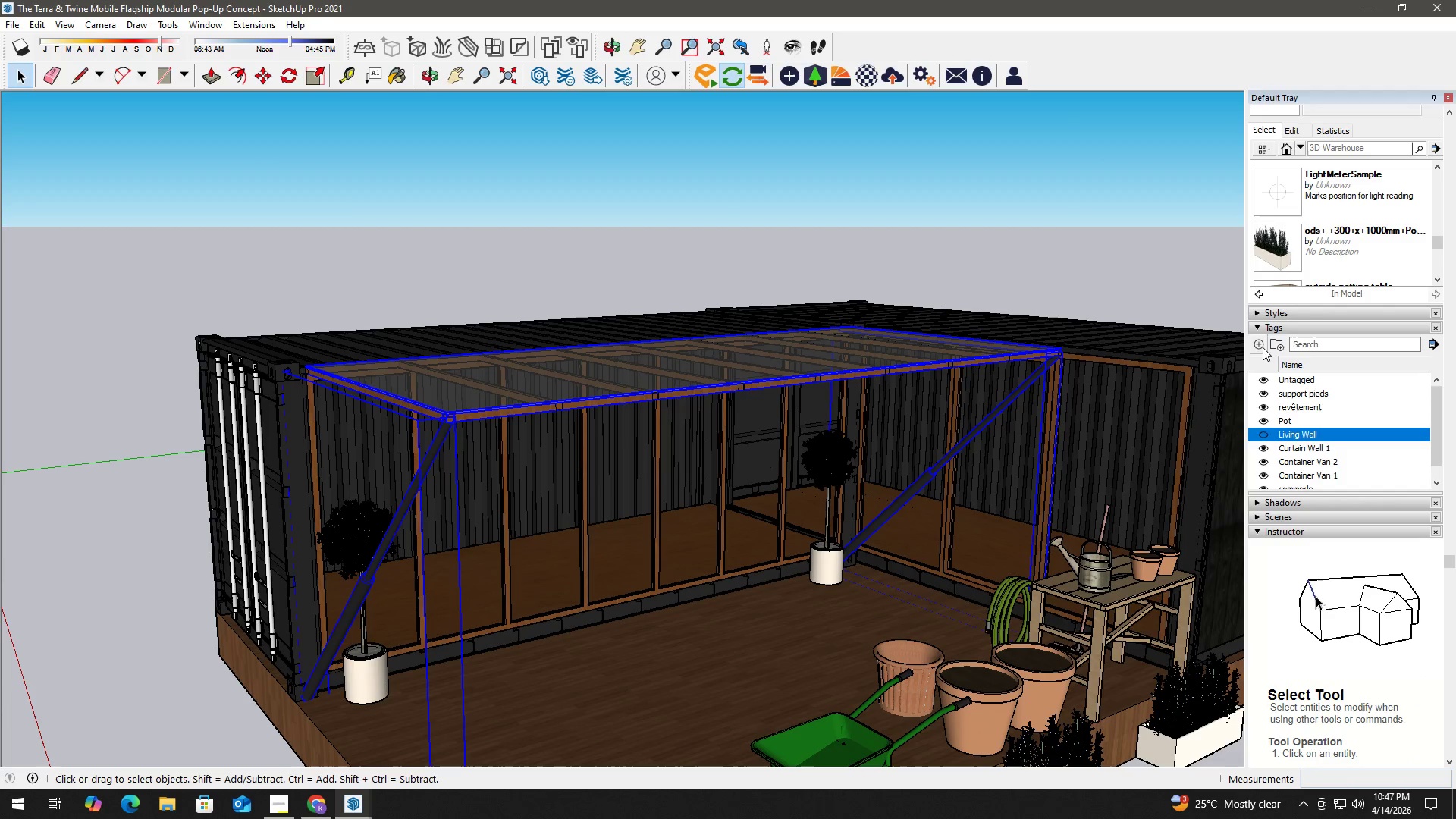 
hold_key(key=ShiftLeft, duration=1.52)
 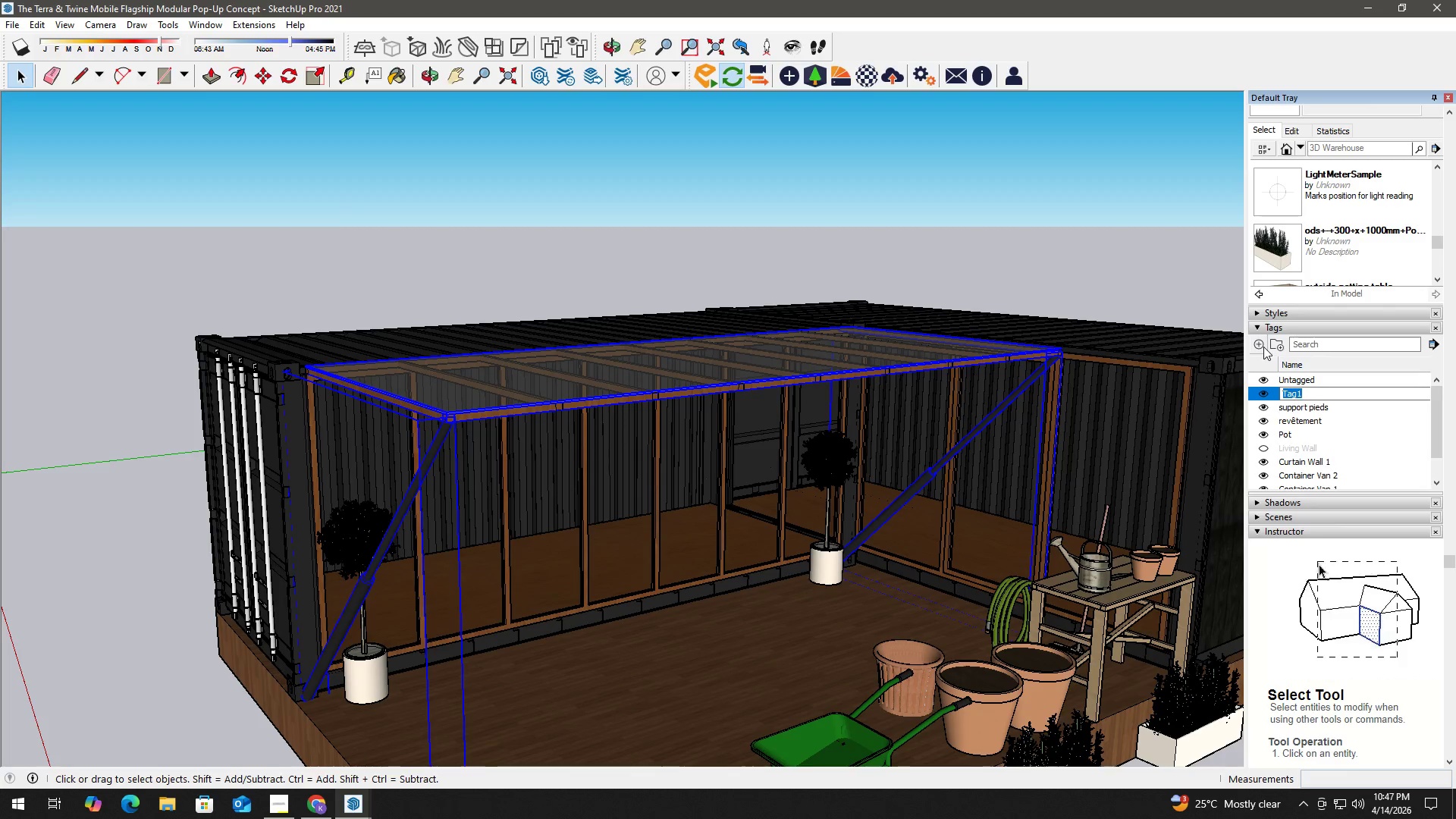 
type(AWning)
key(Backspace)
key(Backspace)
key(Backspace)
key(Backspace)
key(Backspace)
key(Backspace)
type(Retractable awning)
 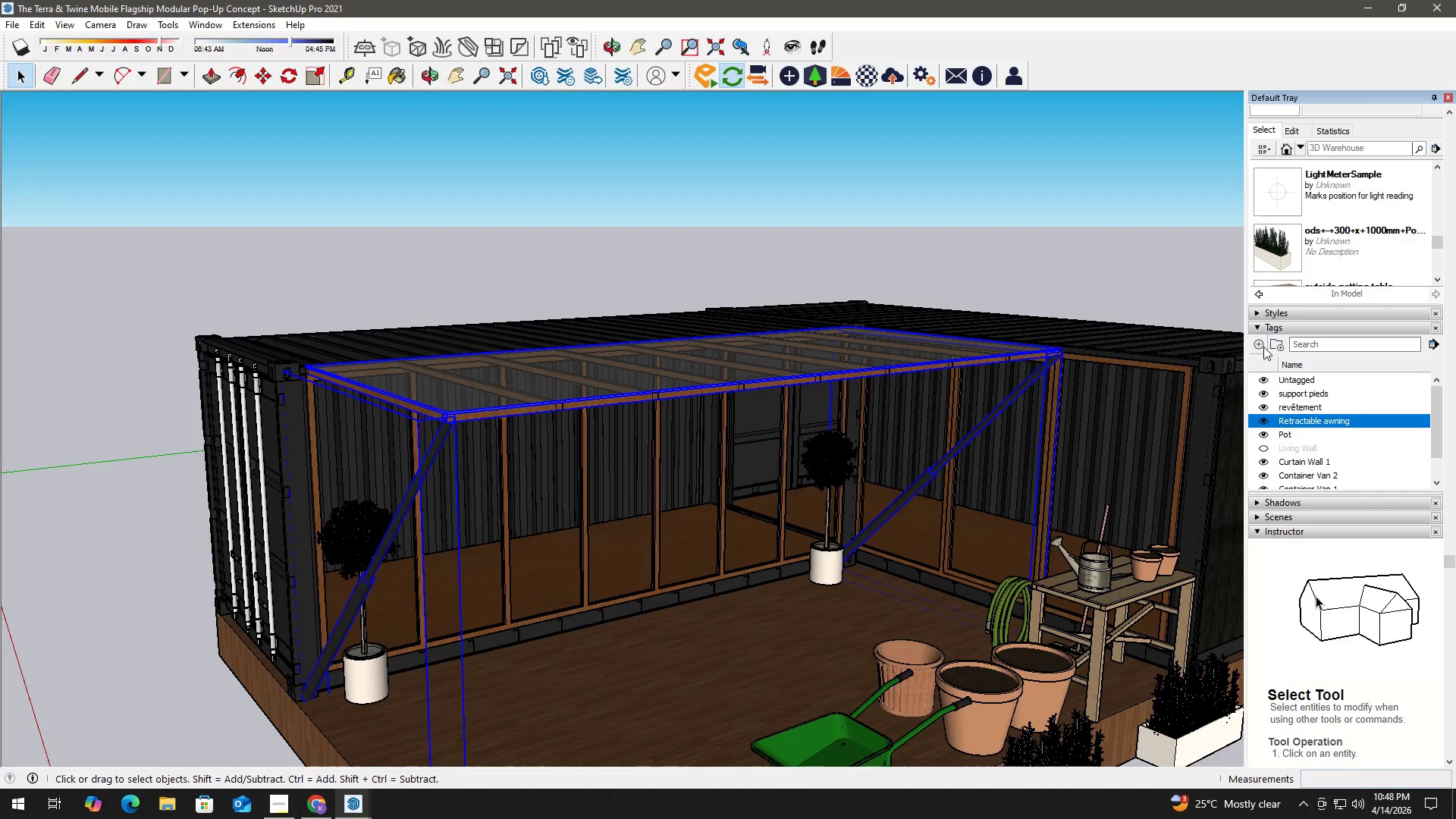 
 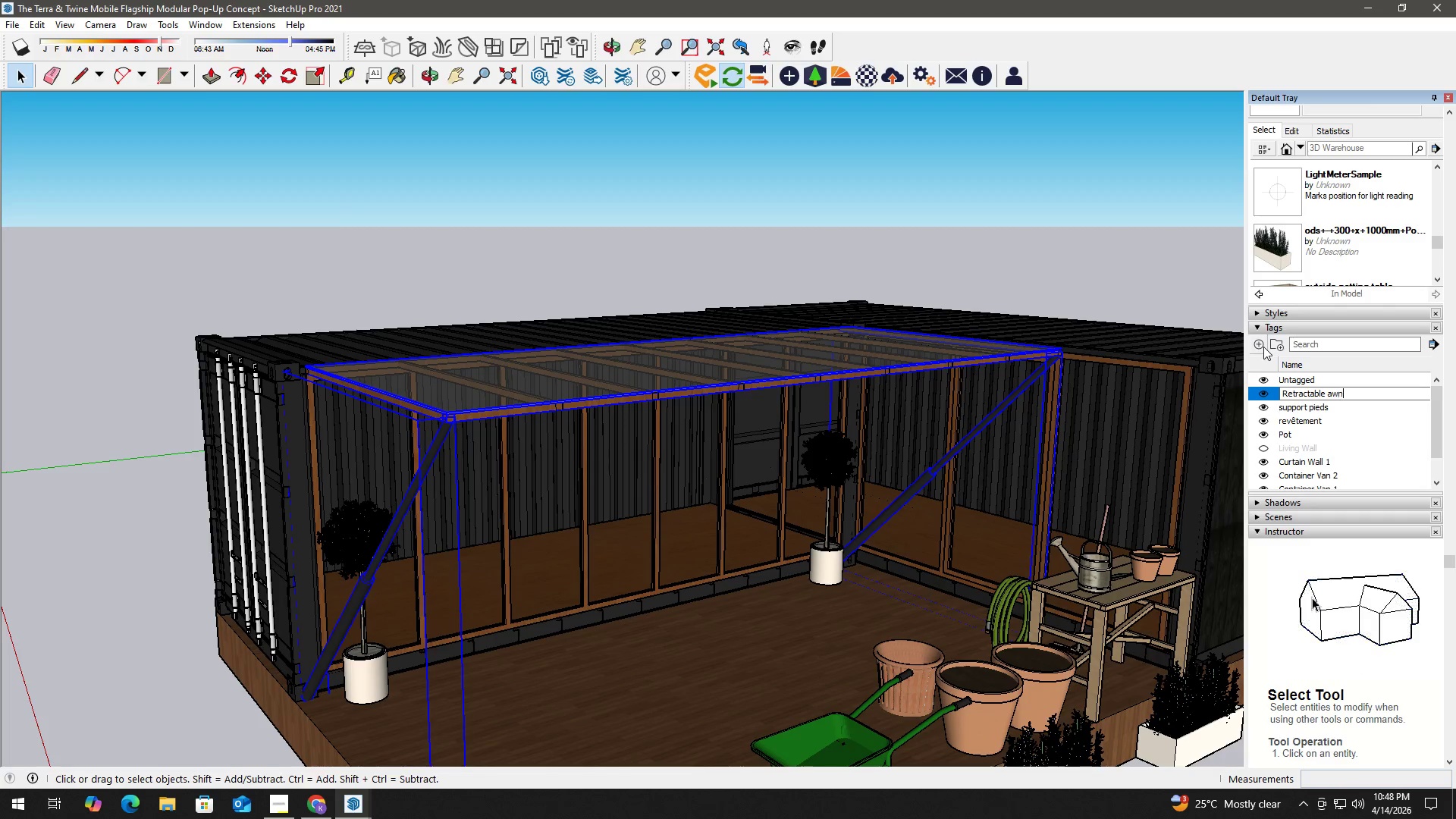 
key(Enter)
 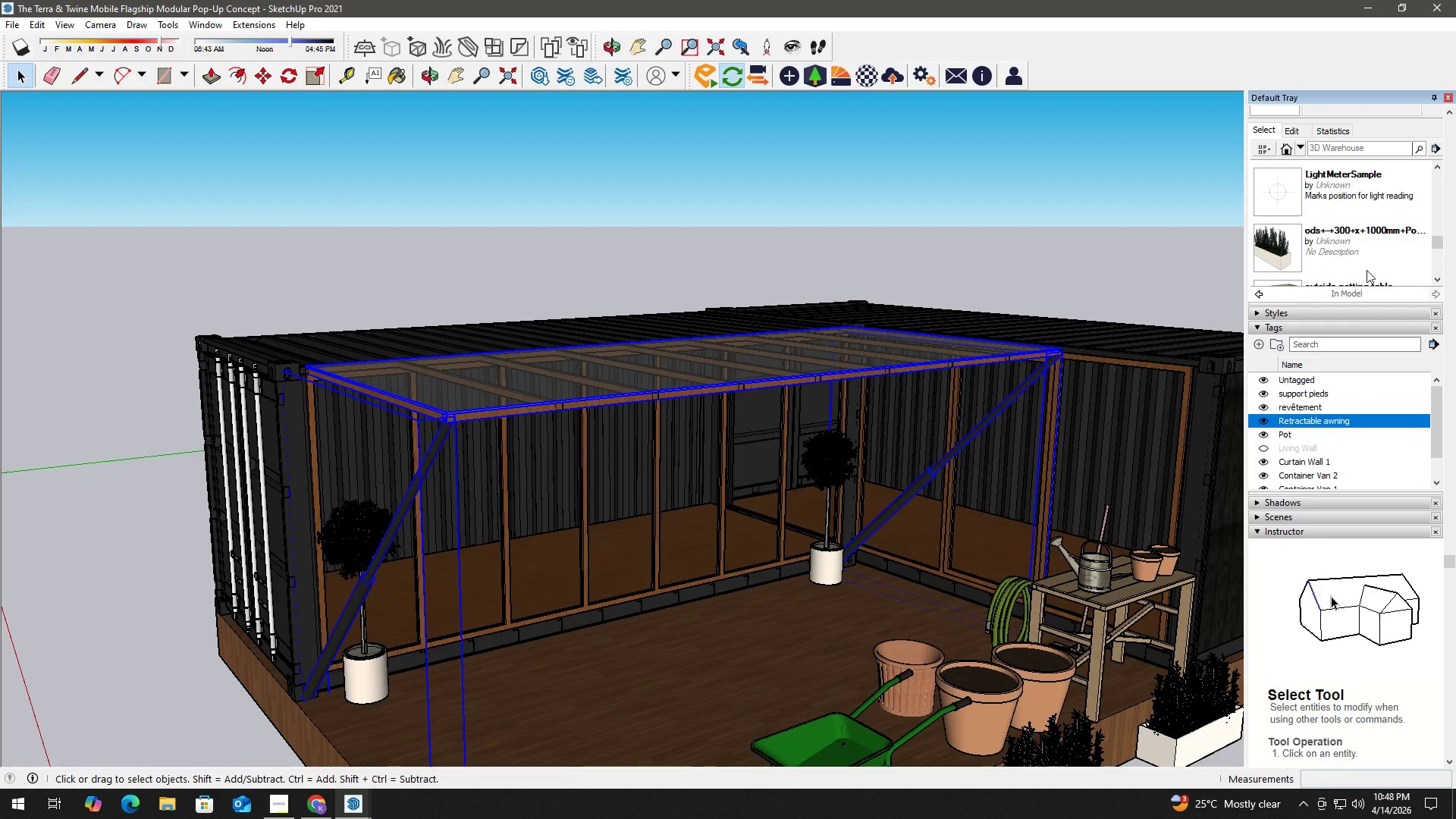 
left_click([1391, 158])
 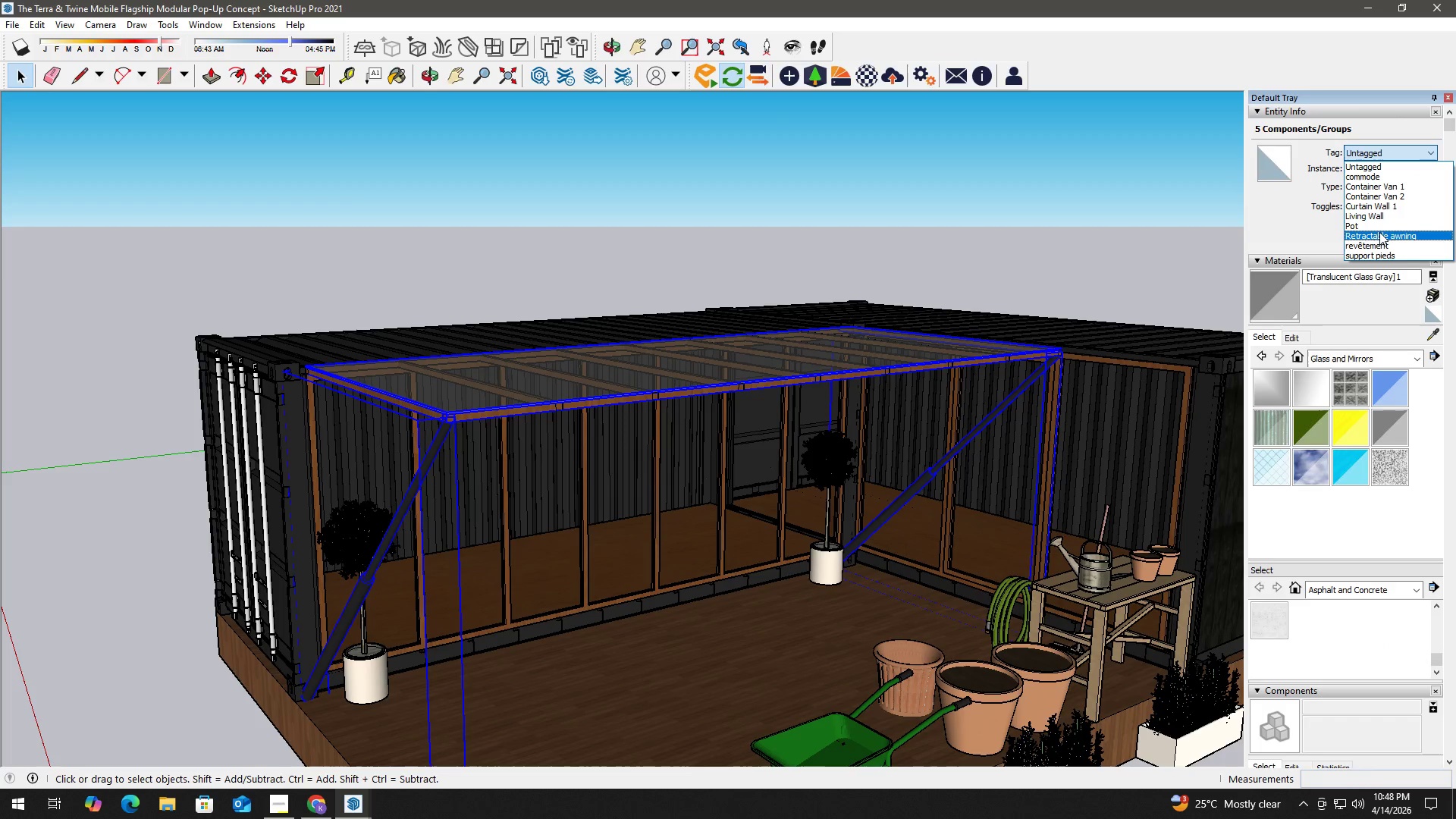 
scroll: coordinate [1444, 168], scroll_direction: up, amount: 12.0
 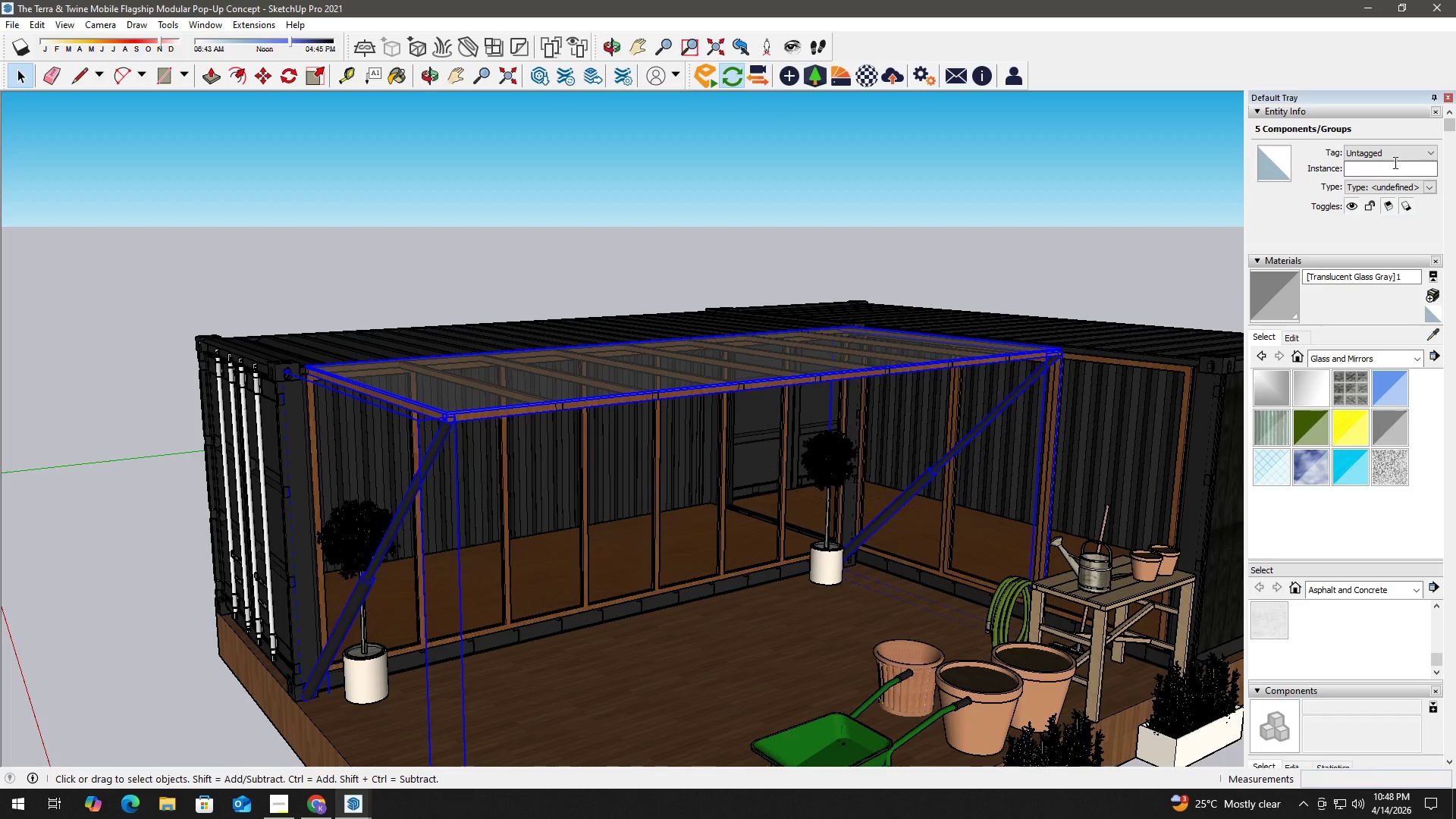 
left_click([1381, 232])
 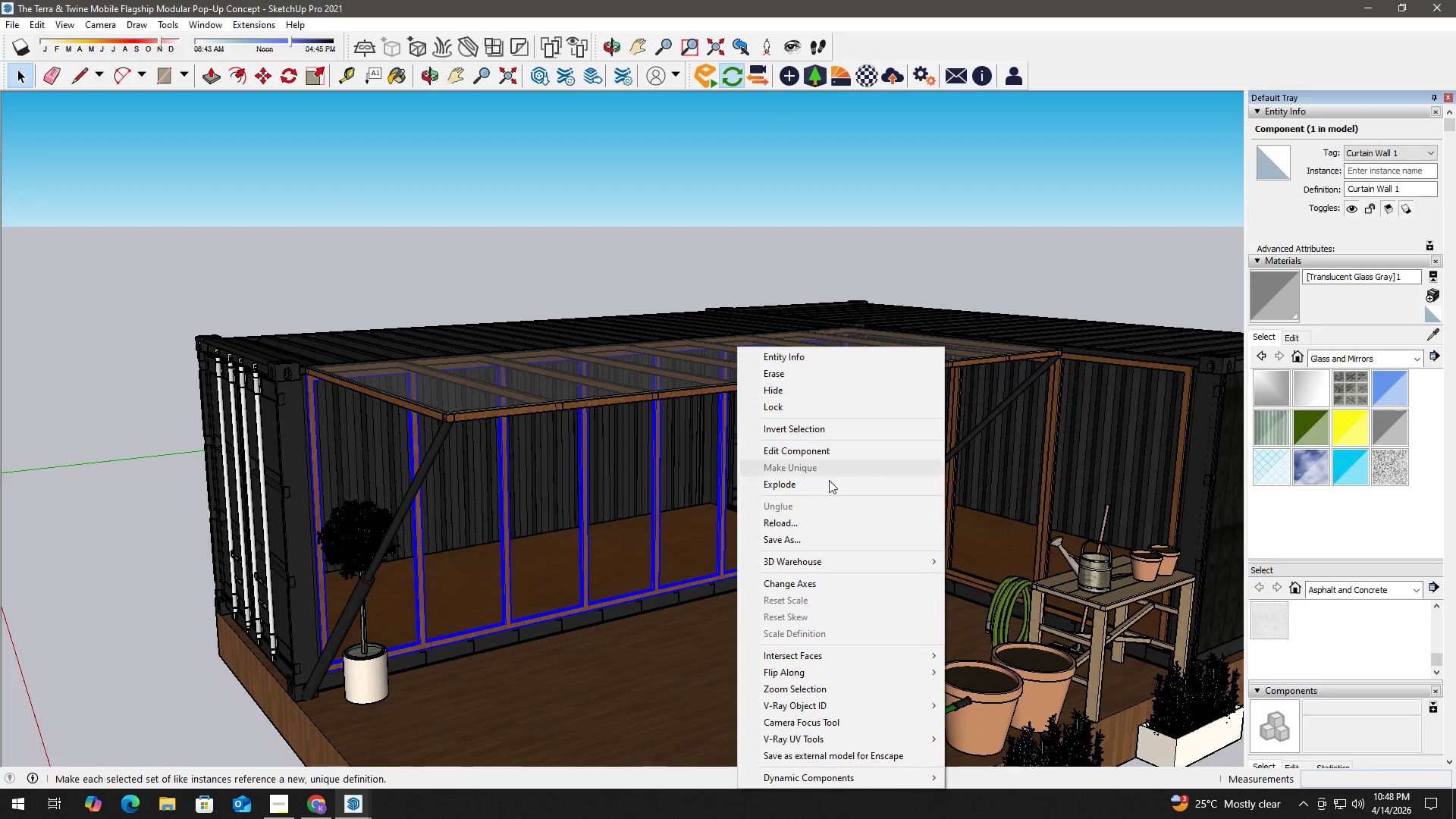 
left_click([555, 398])
 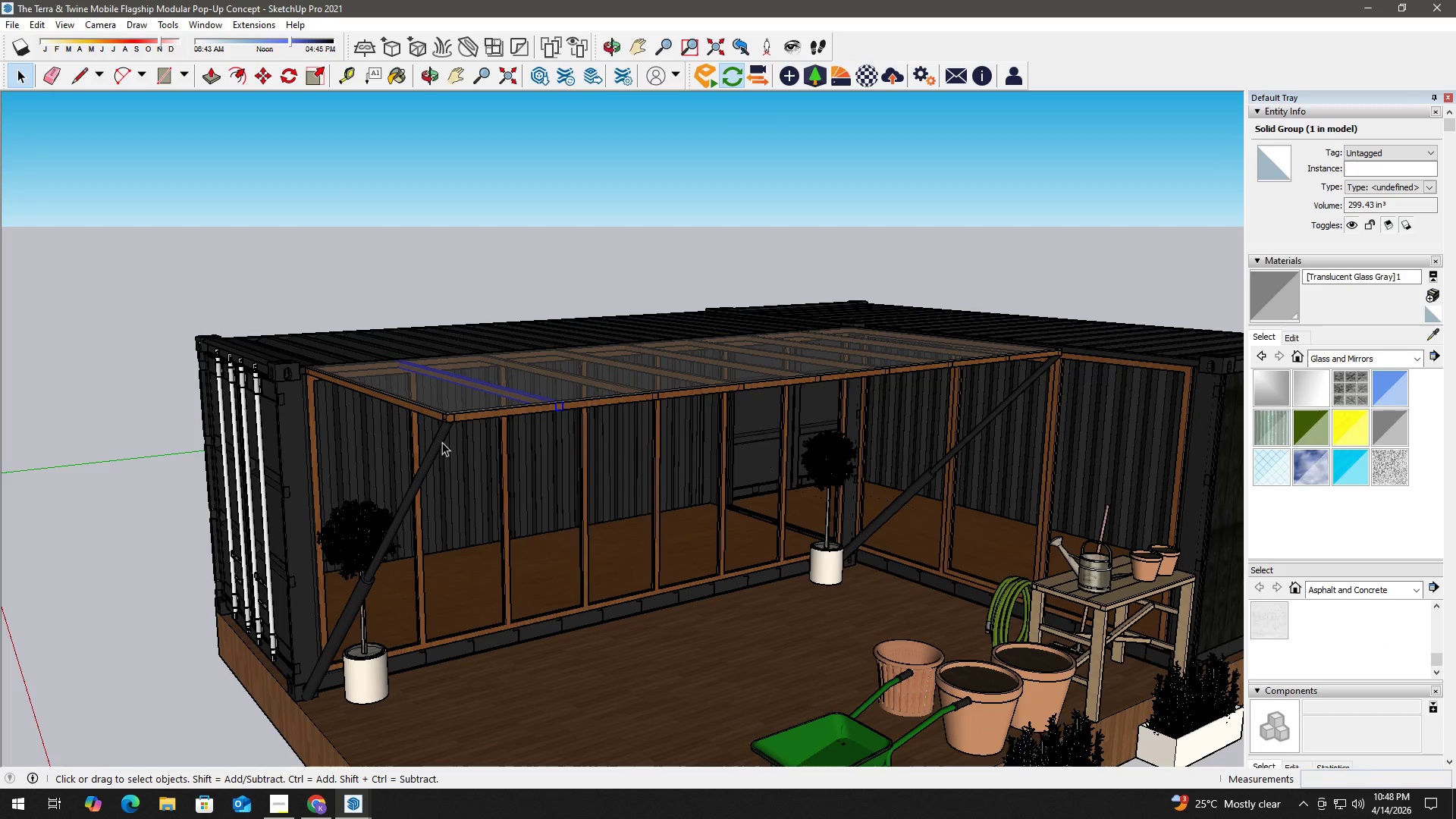 
hold_key(key=ControlLeft, duration=1.52)
left_click([437, 442])
 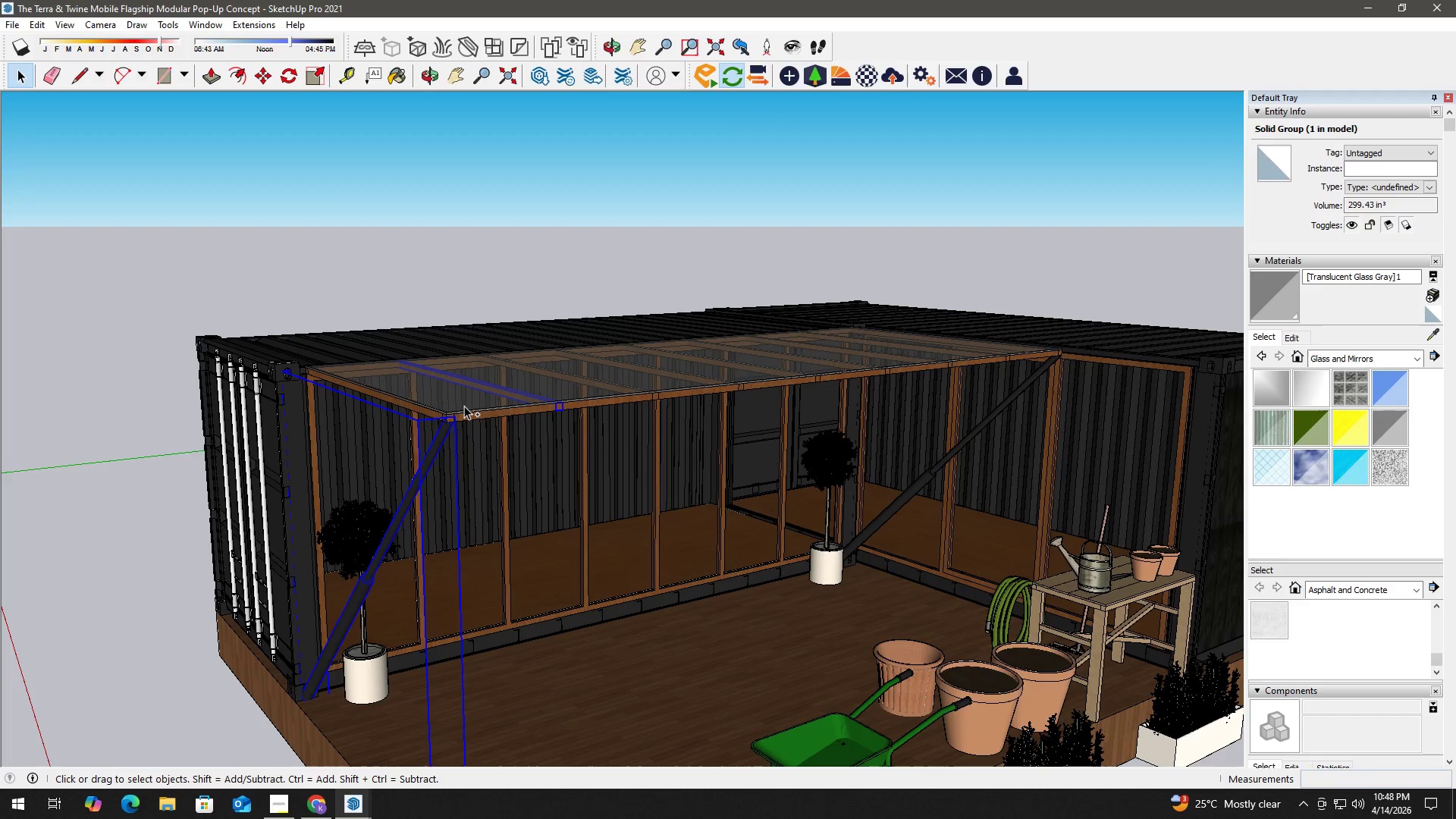 
left_click([465, 403])
 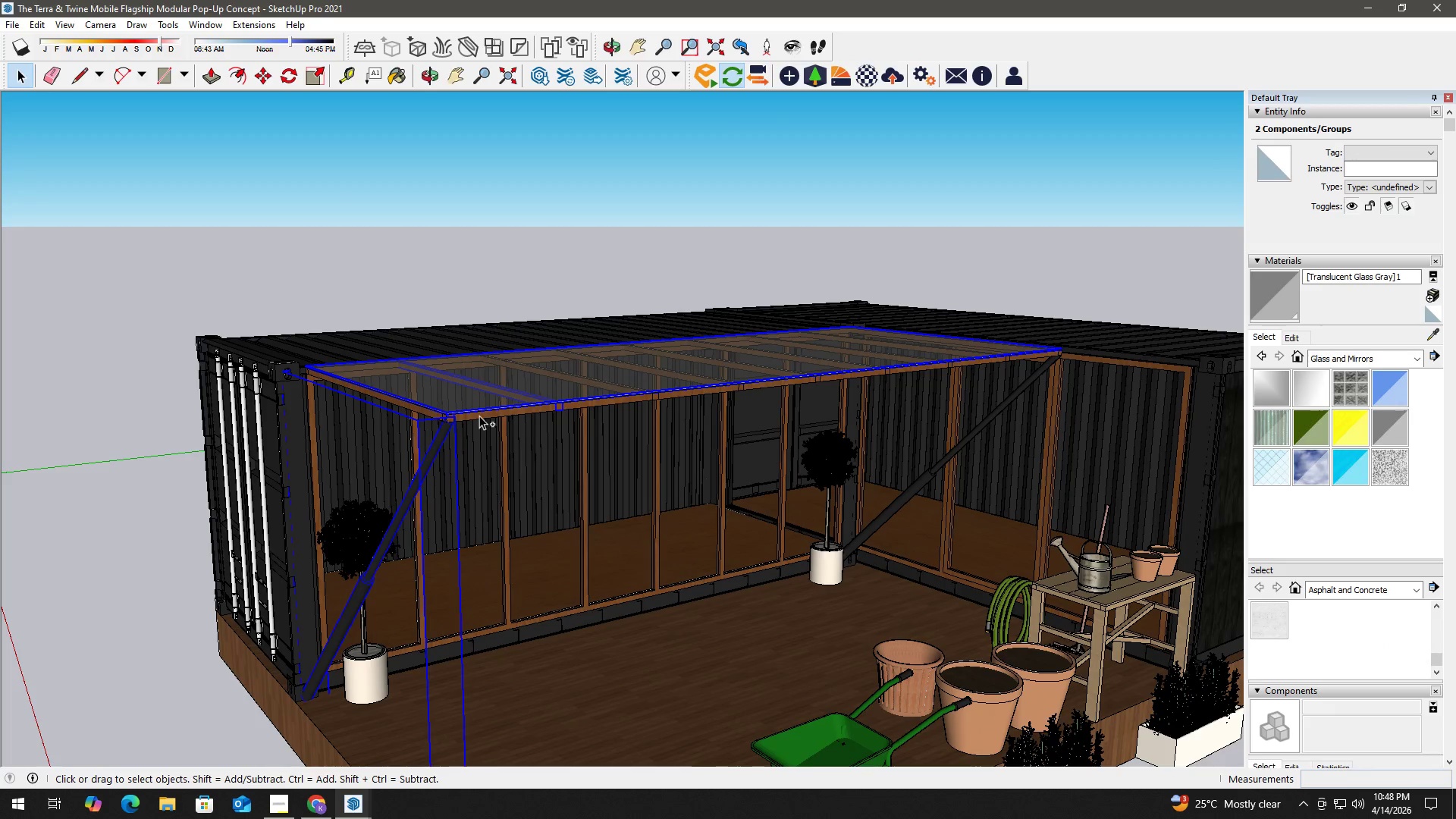 
left_click([479, 416])
 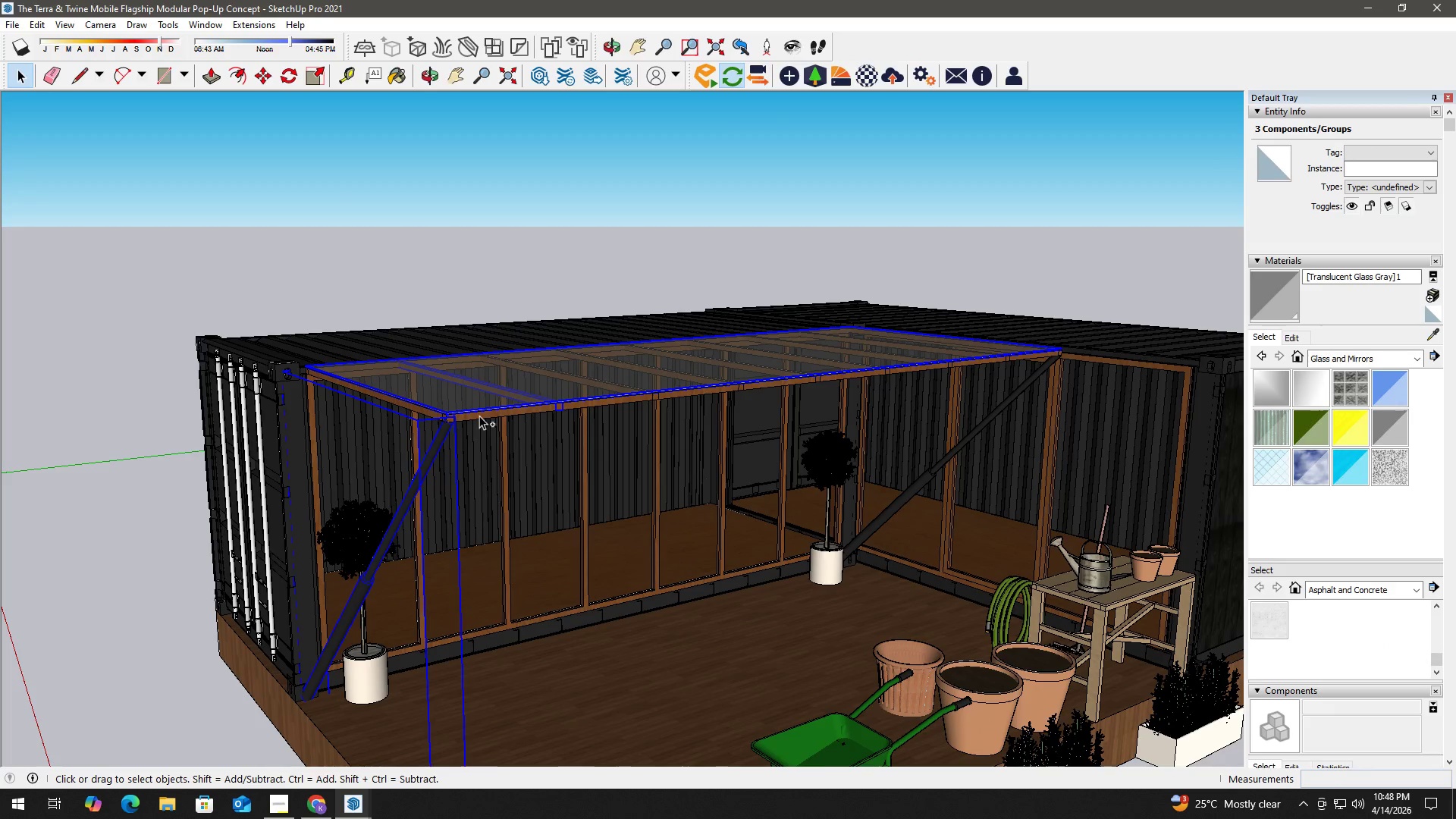 
hold_key(key=ControlLeft, duration=0.8)
 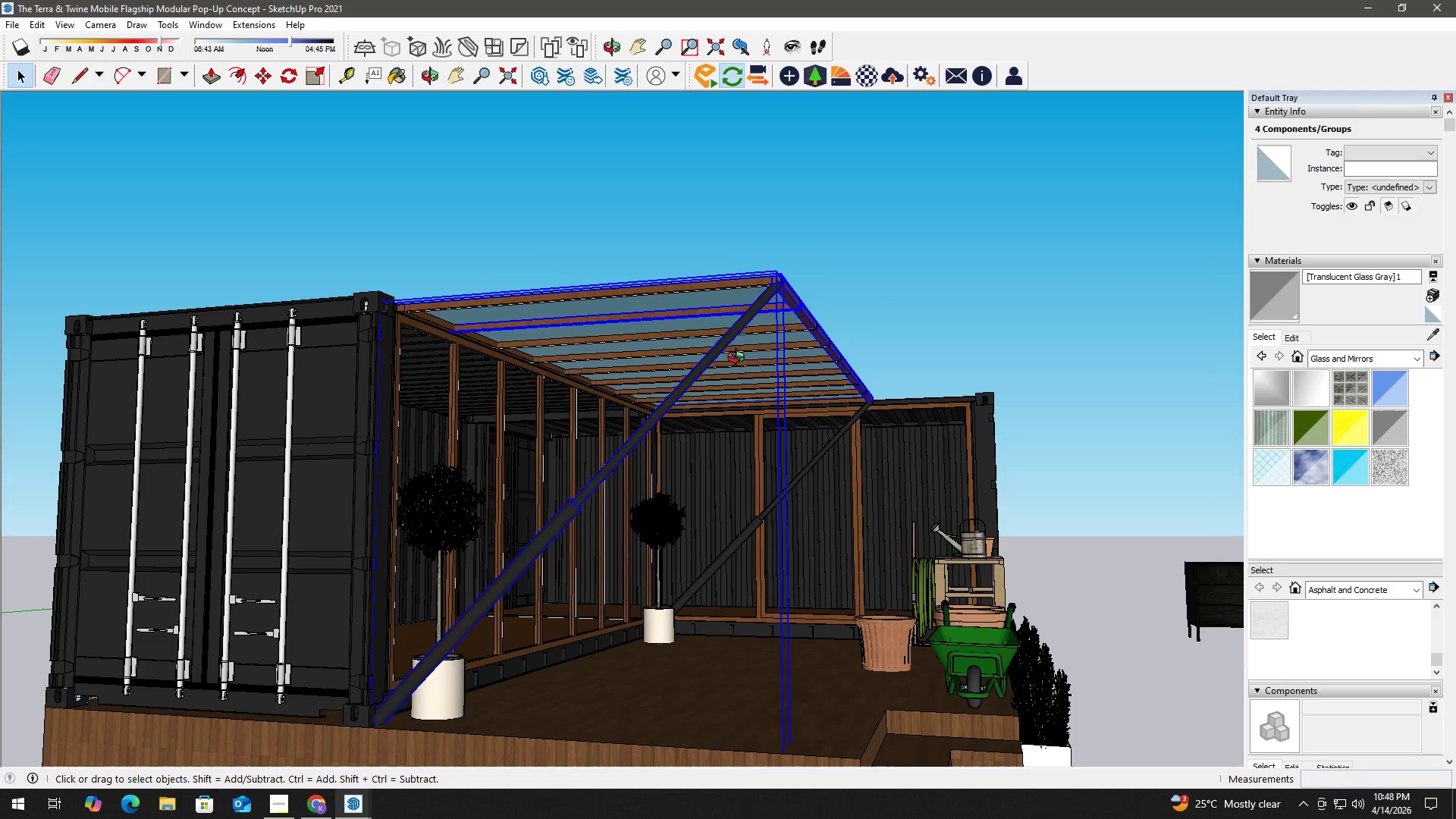 
hold_key(key=ControlLeft, duration=1.31)
left_click_drag(start_coordinate=[900, 390], to_coordinate=[736, 187])
 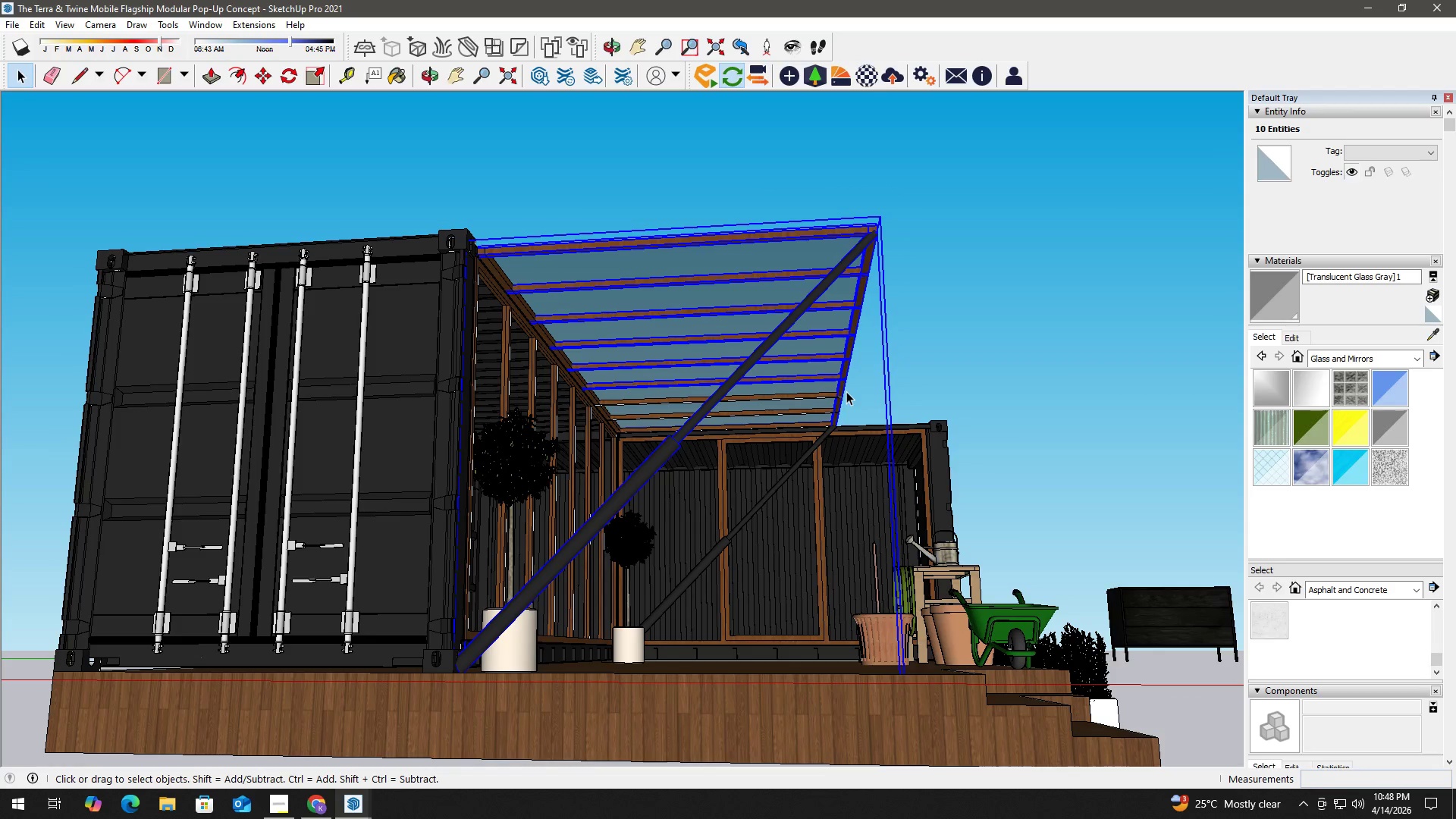 
hold_key(key=ControlLeft, duration=1.5)
left_click([819, 397])
 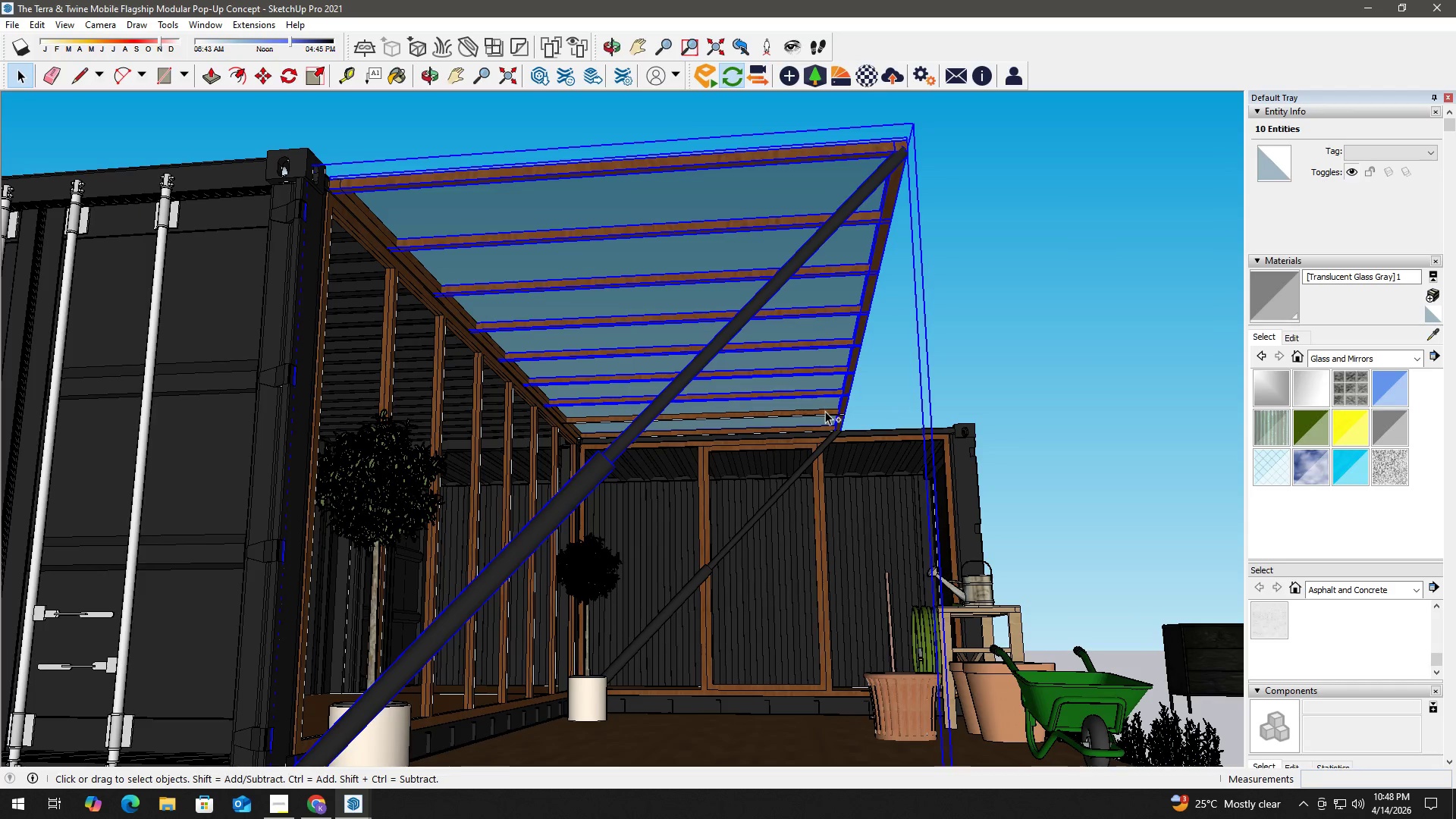 
scroll: coordinate [814, 403], scroll_direction: up, amount: 3.0
 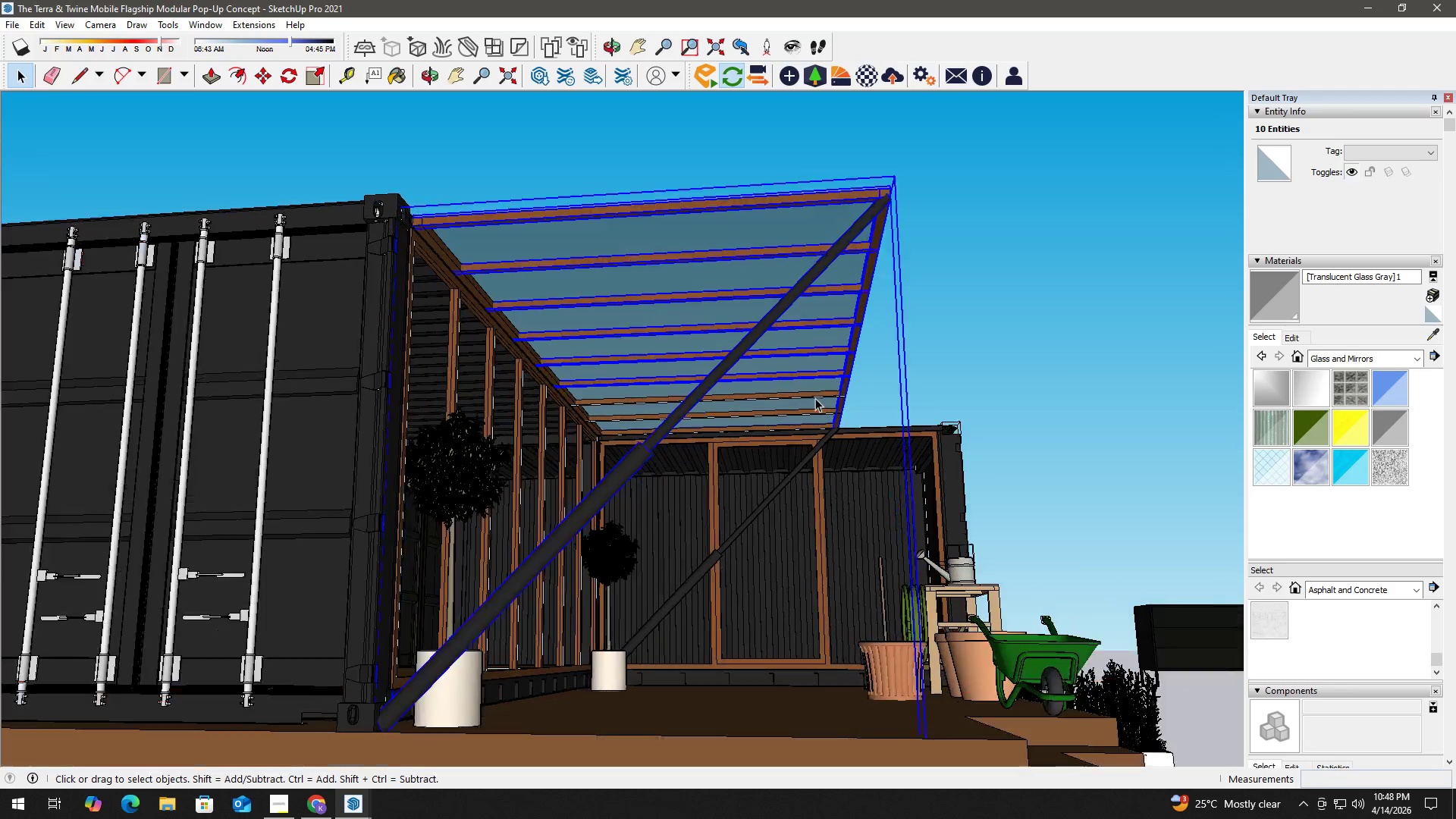 
left_click([825, 411])
 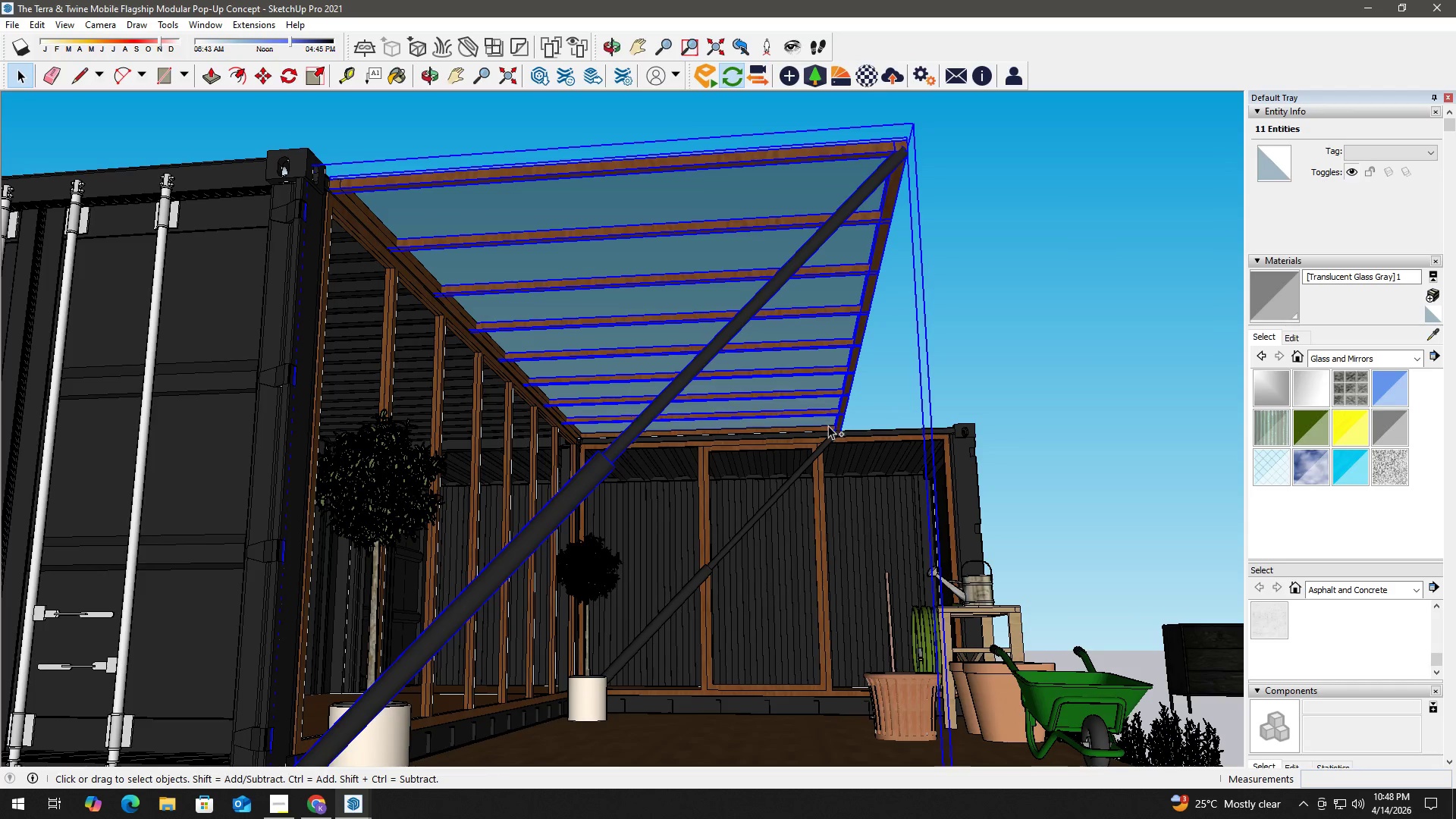 
hold_key(key=ControlLeft, duration=1.52)
left_click([827, 428])
 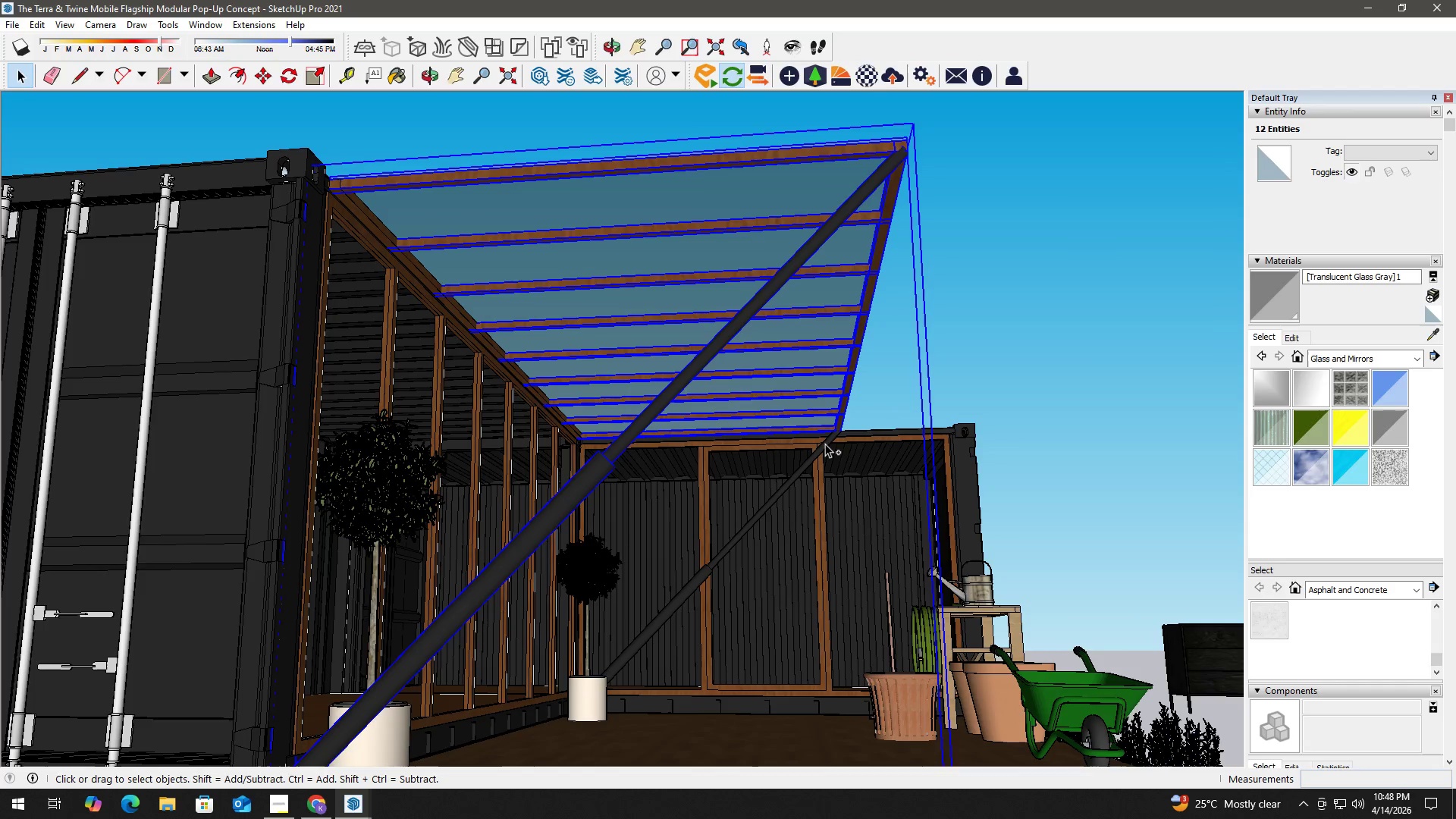 
left_click([824, 446])
 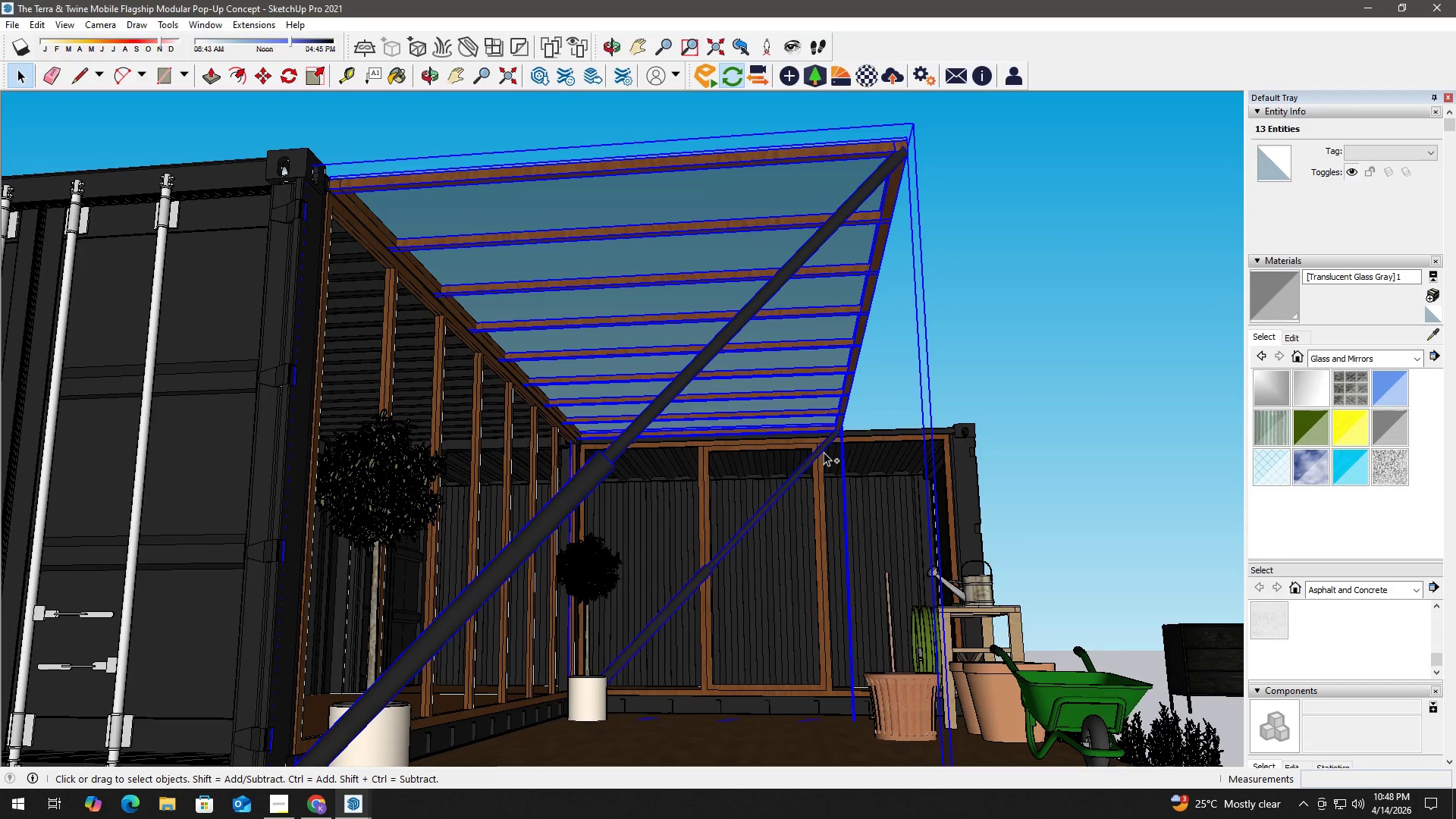 
key(Control+ControlLeft)
 